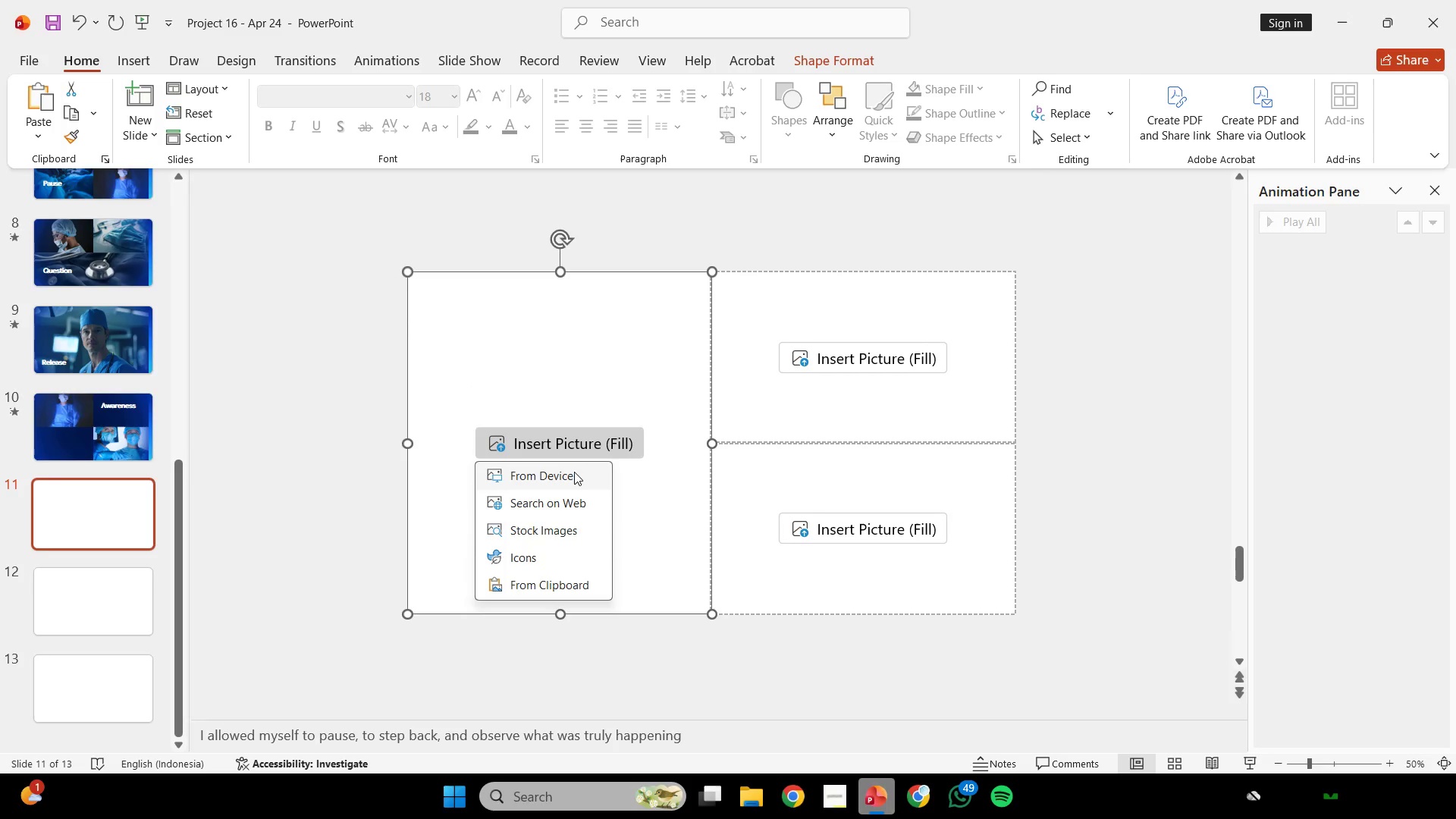 
left_click([573, 472])
 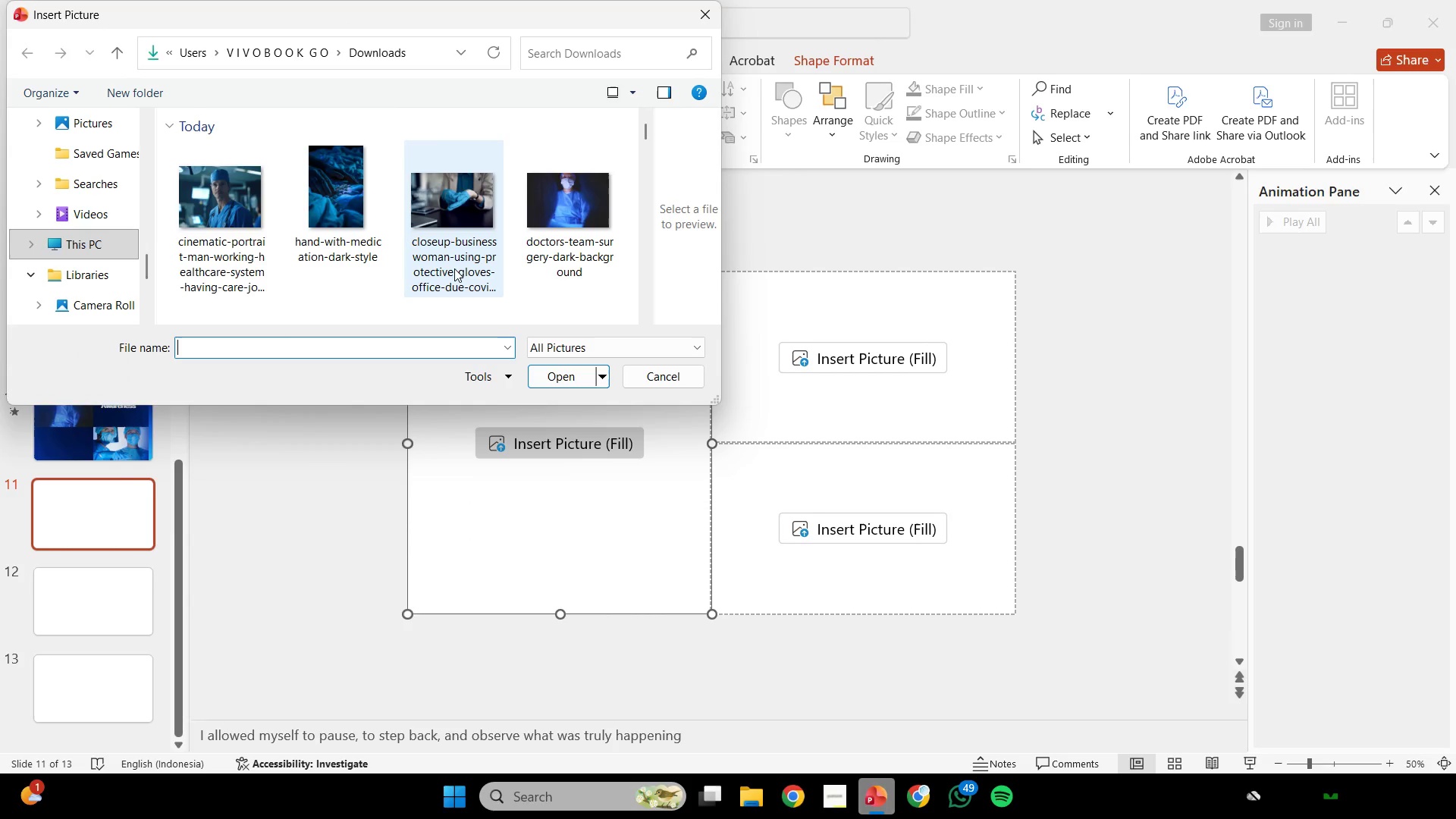 
scroll: coordinate [454, 268], scroll_direction: down, amount: 1.0
 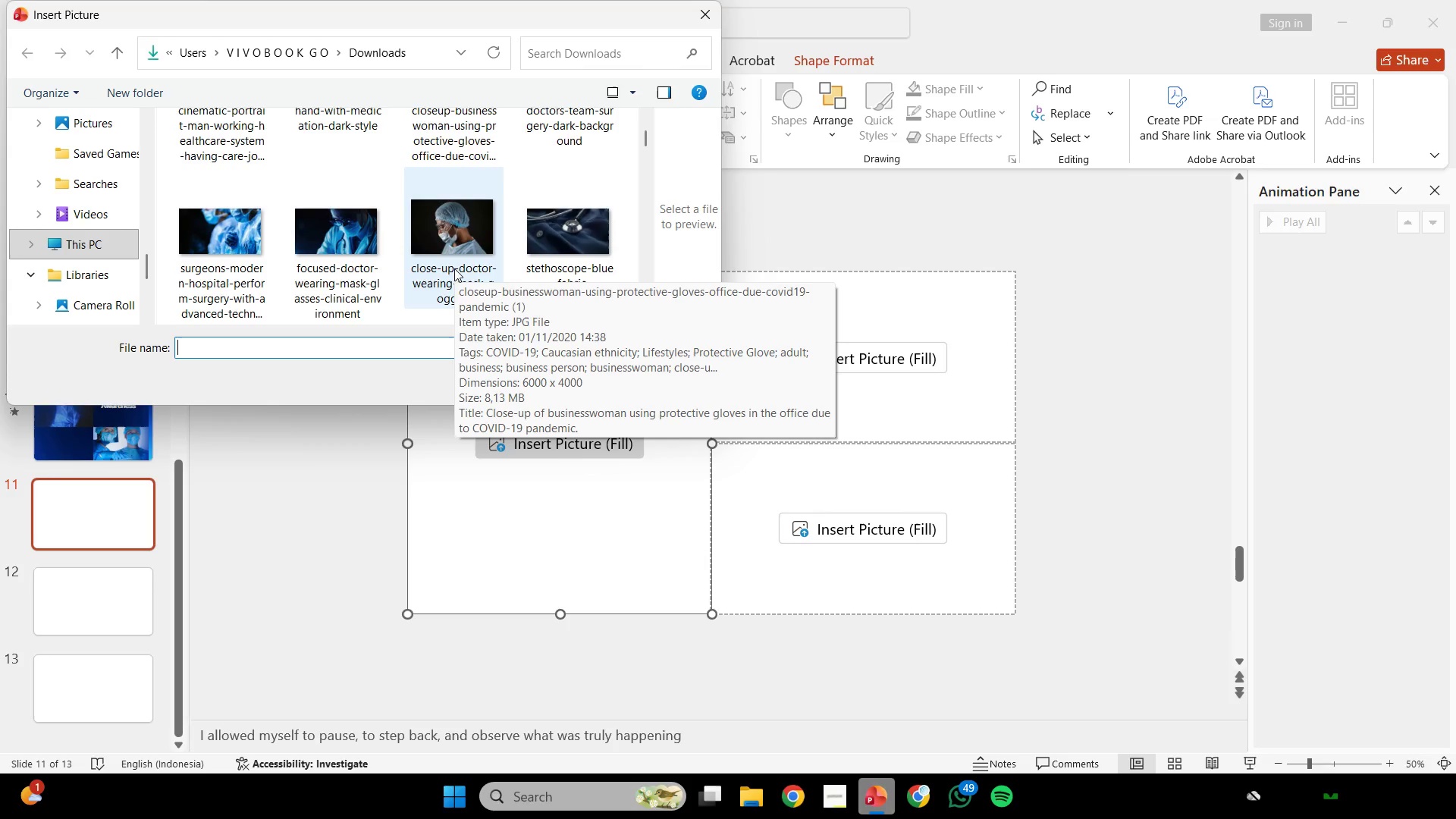 
wait(31.83)
 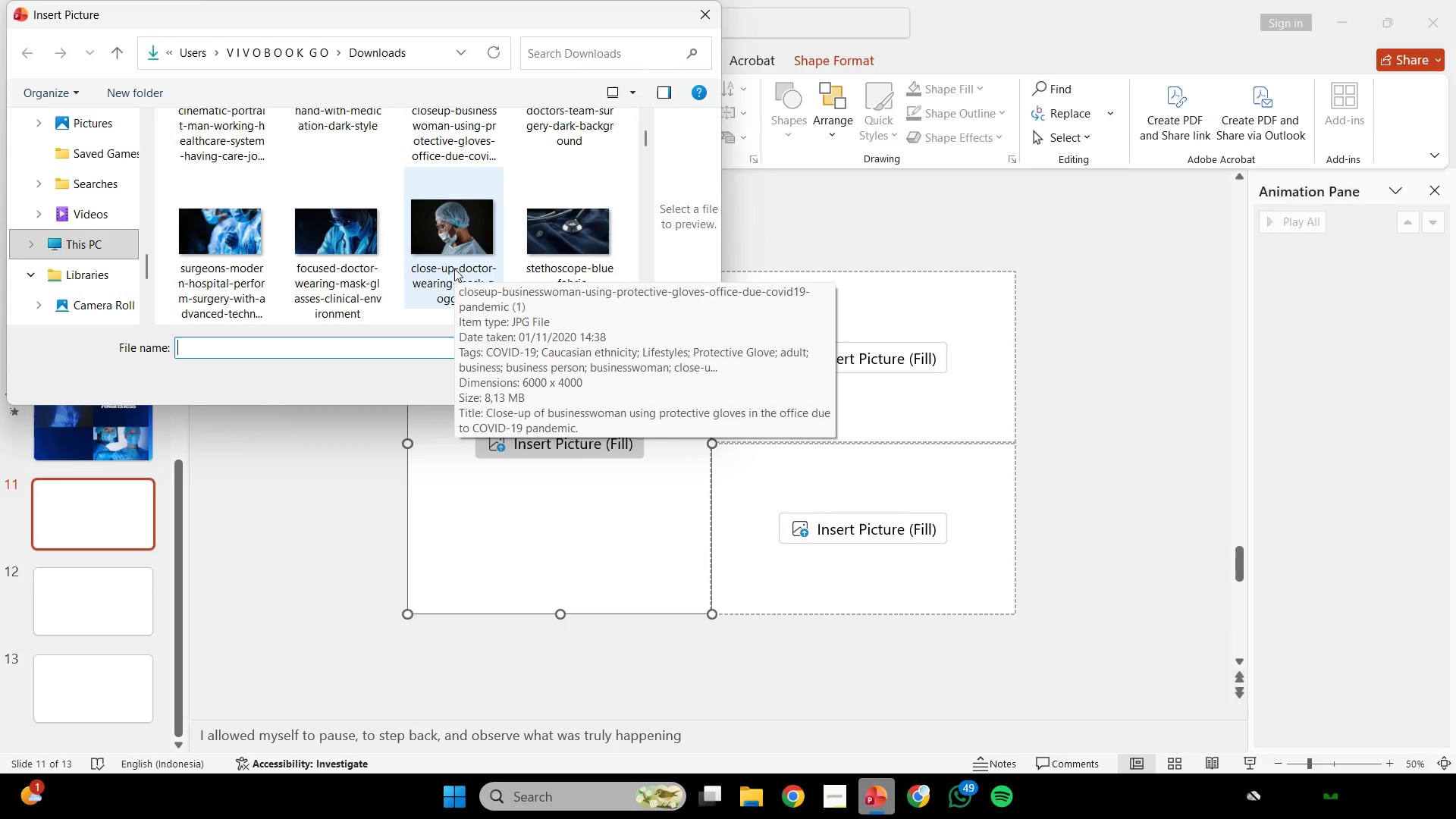 
scroll: coordinate [462, 259], scroll_direction: down, amount: 1.0
 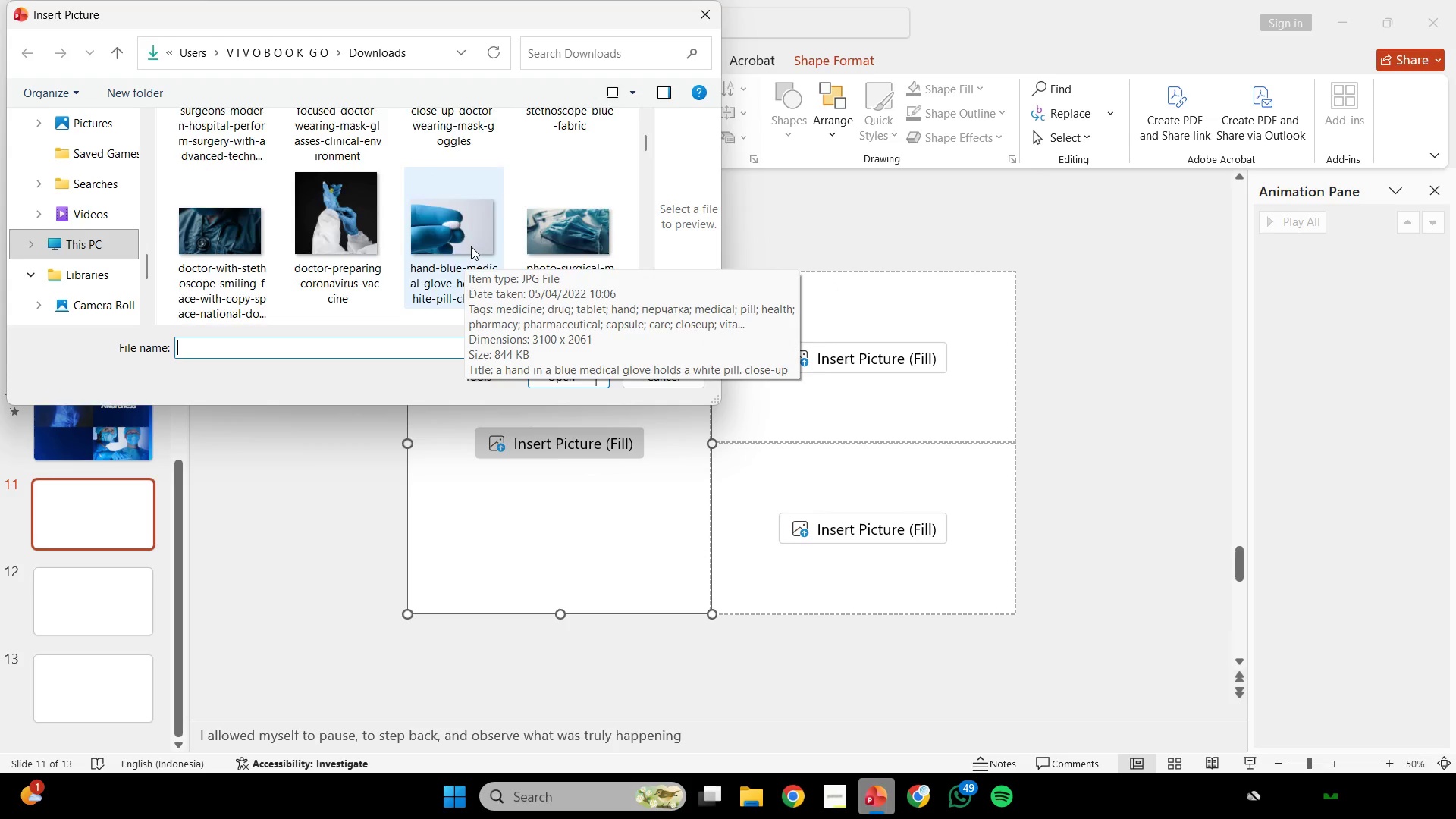 
scroll: coordinate [471, 246], scroll_direction: up, amount: 1.0
 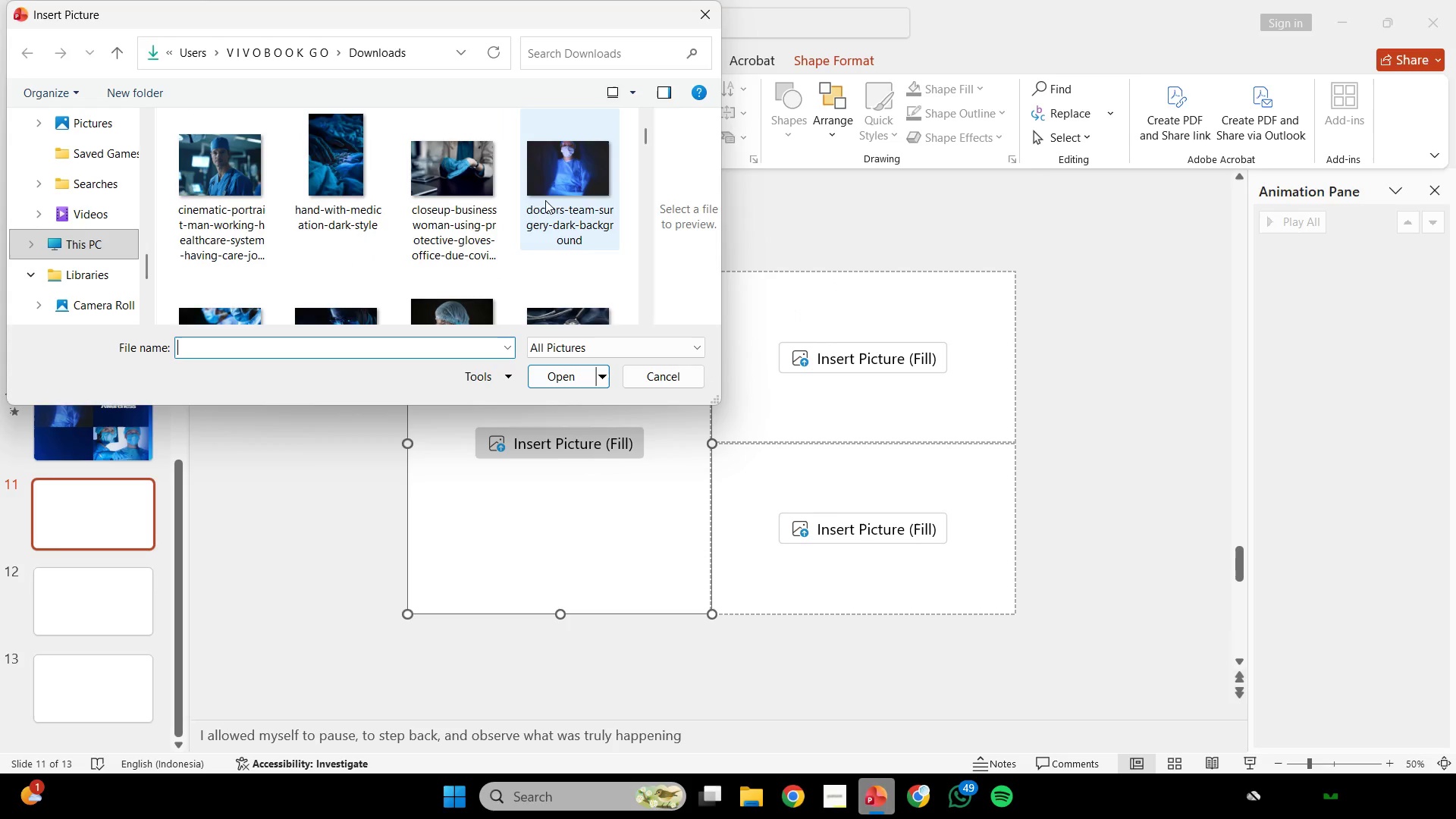 
double_click([545, 200])
 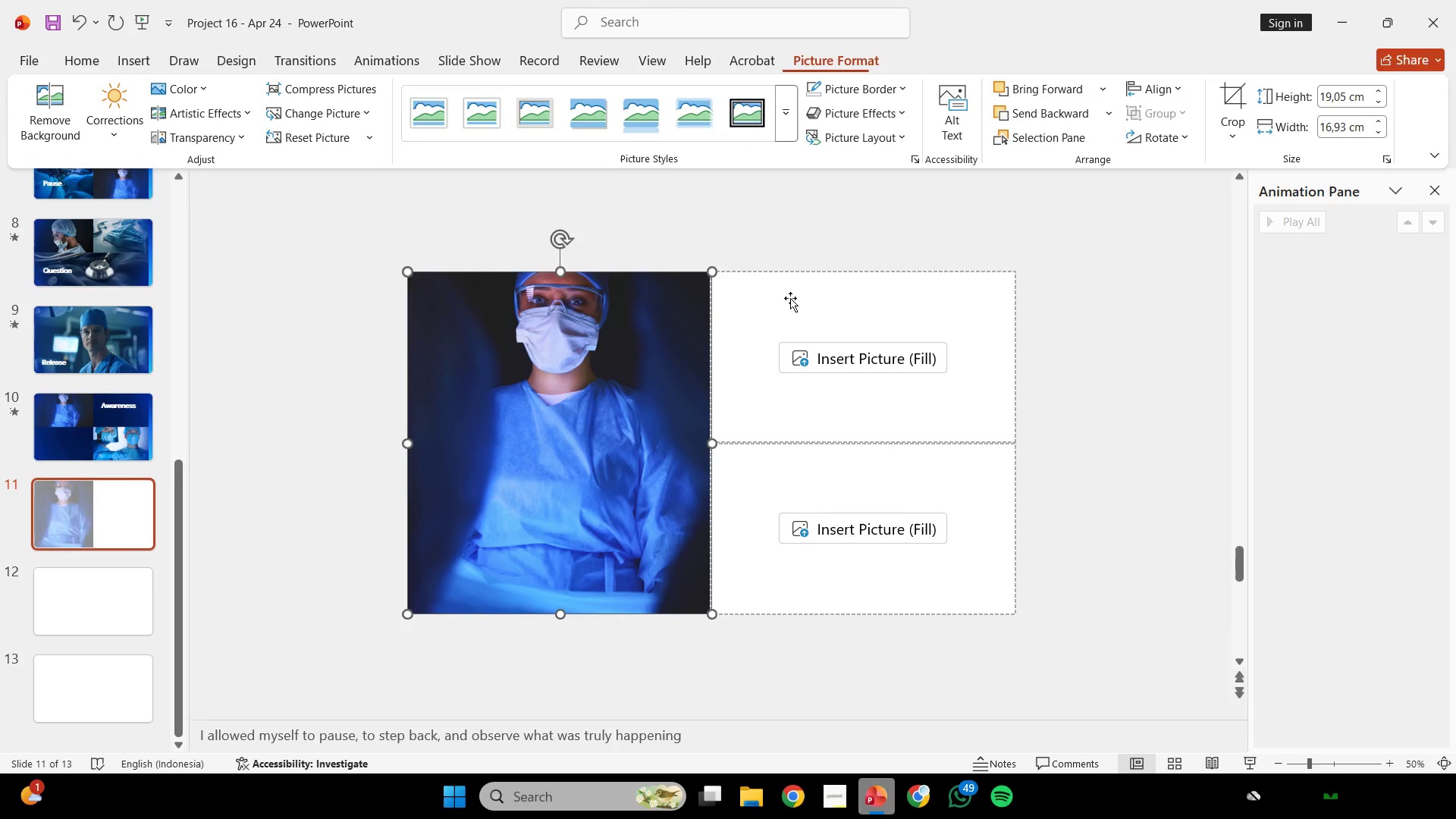 
left_click([812, 246])
 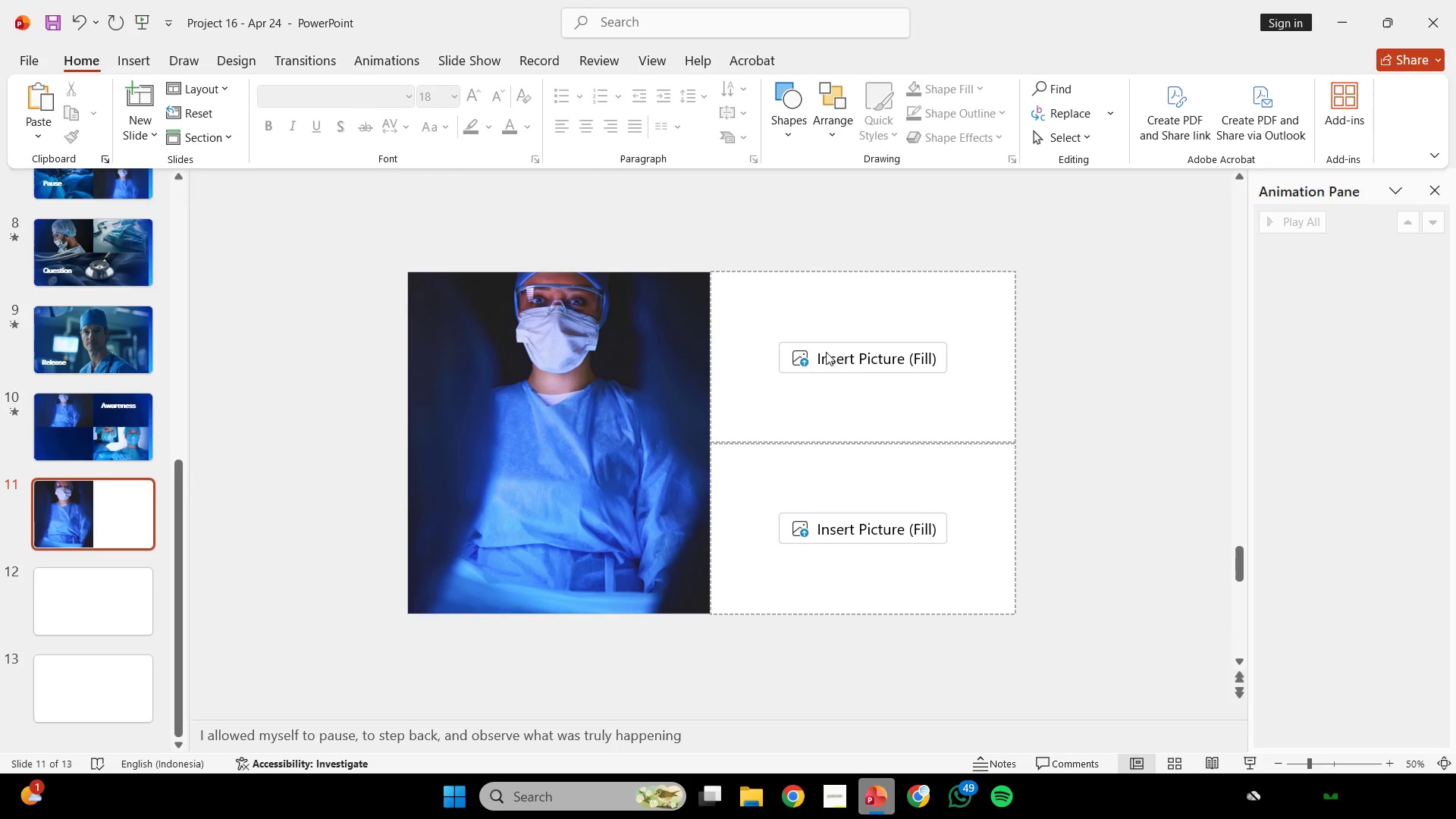 
left_click([826, 353])
 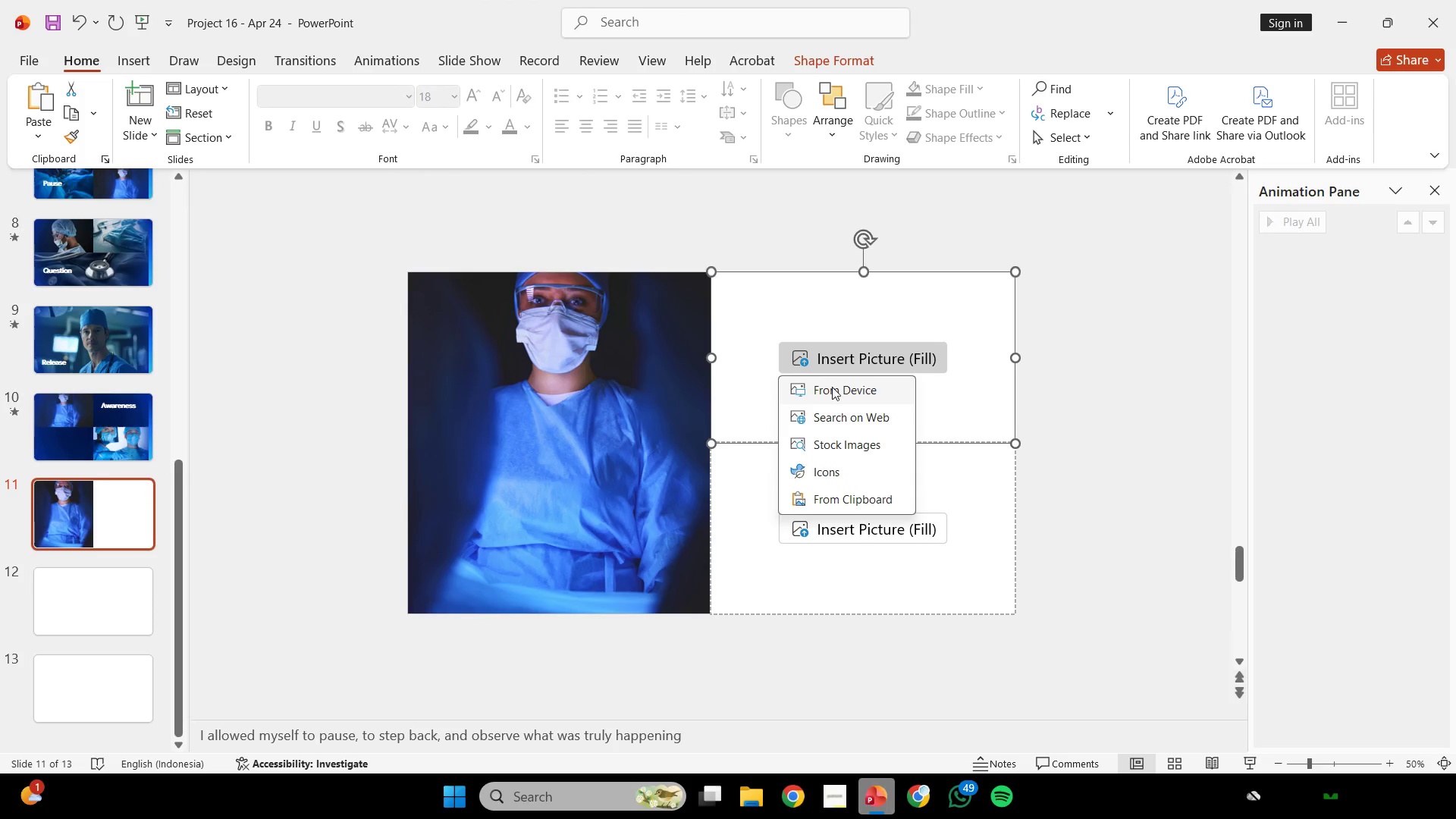 
left_click([832, 386])
 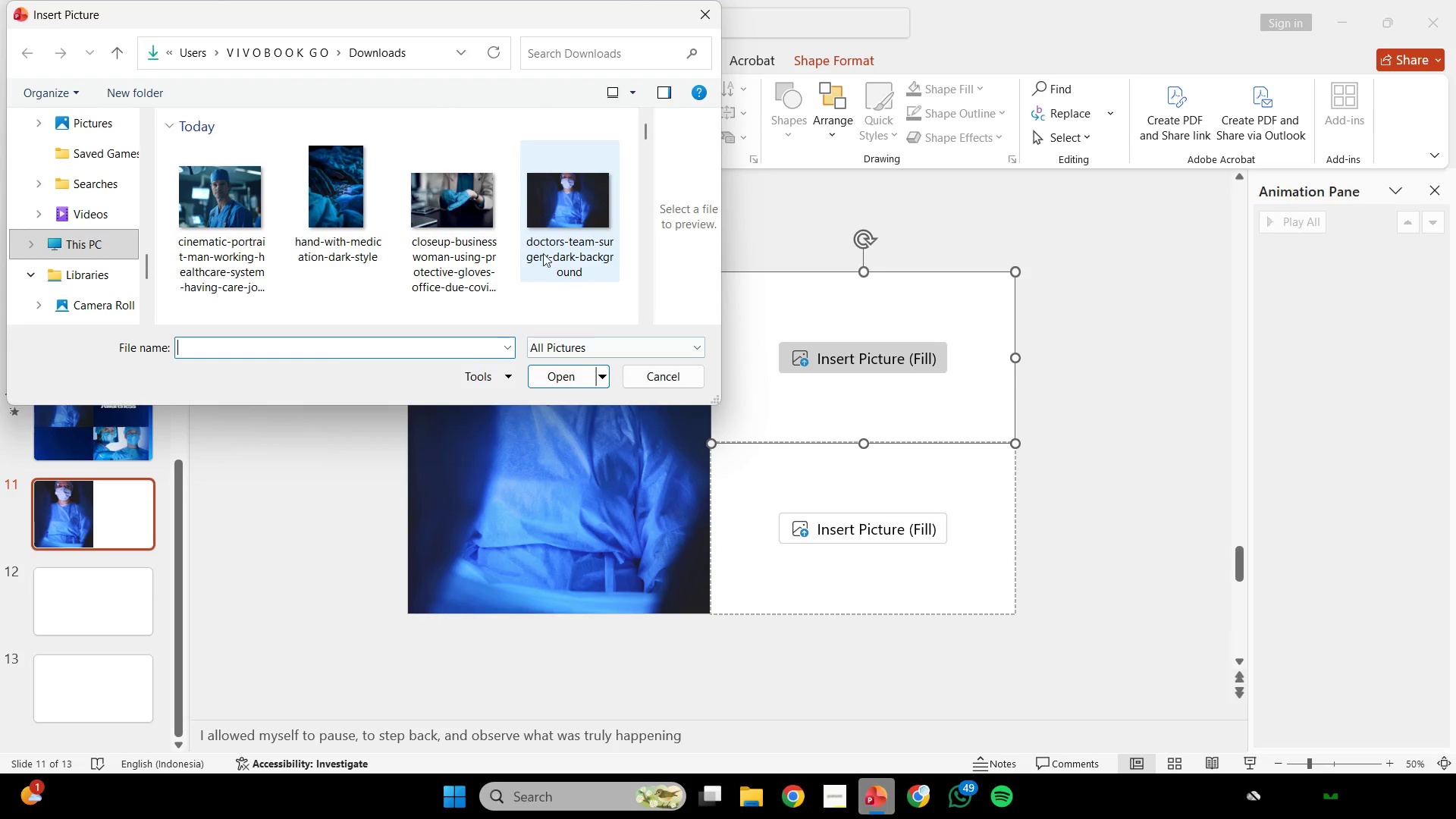 
scroll: coordinate [492, 234], scroll_direction: down, amount: 2.0
 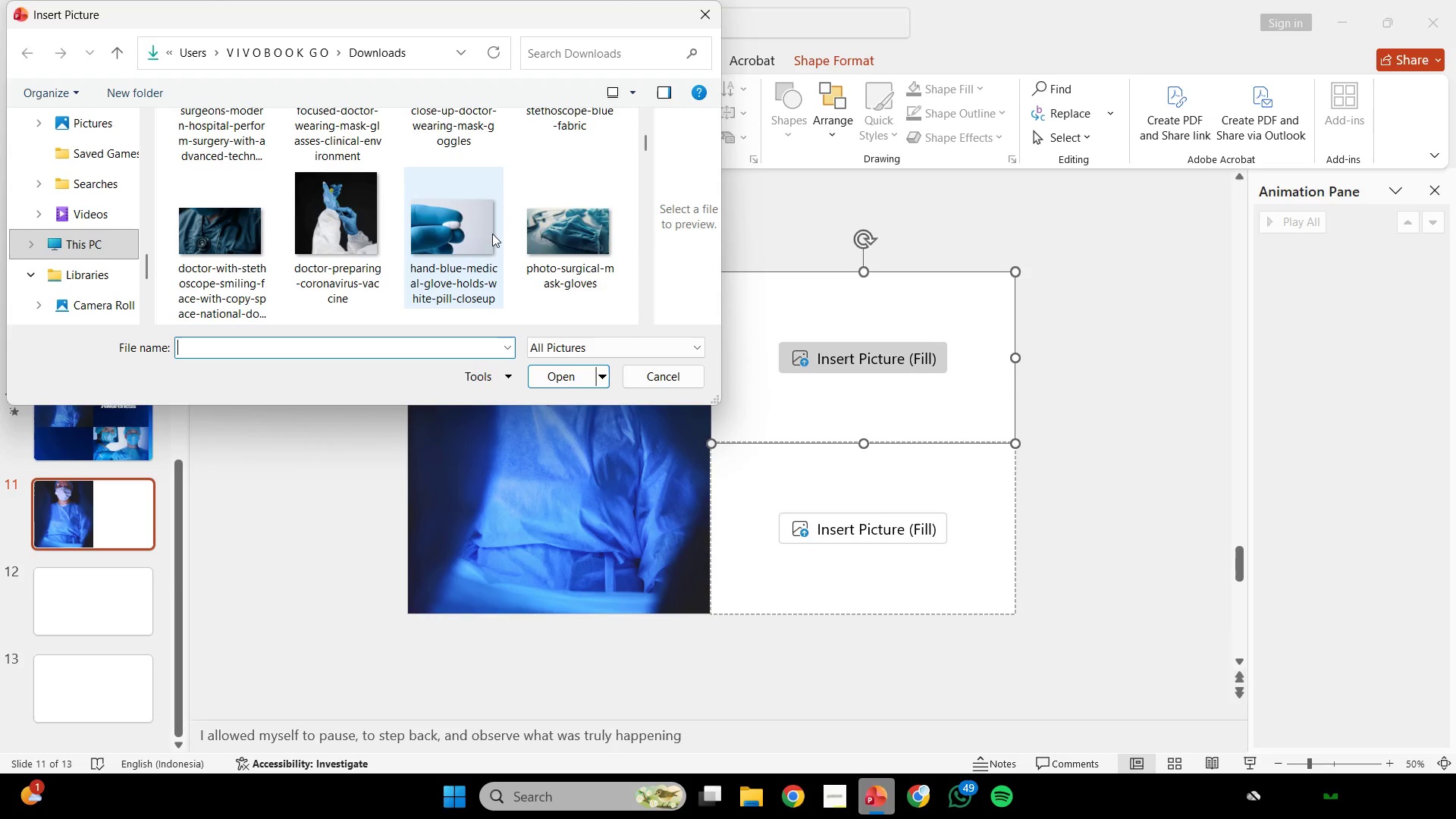 
scroll: coordinate [492, 234], scroll_direction: up, amount: 1.0
 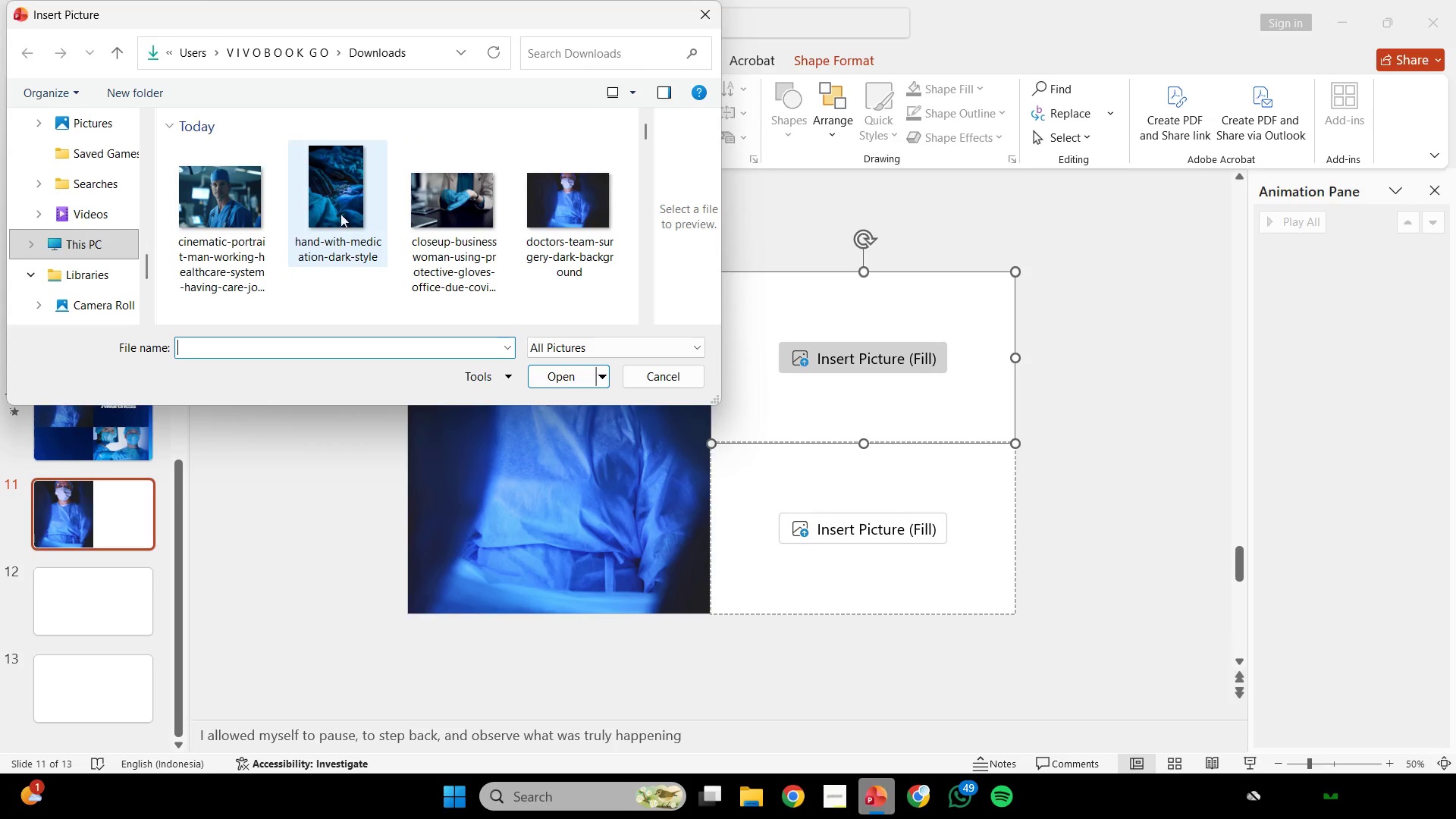 
double_click([475, 220])
 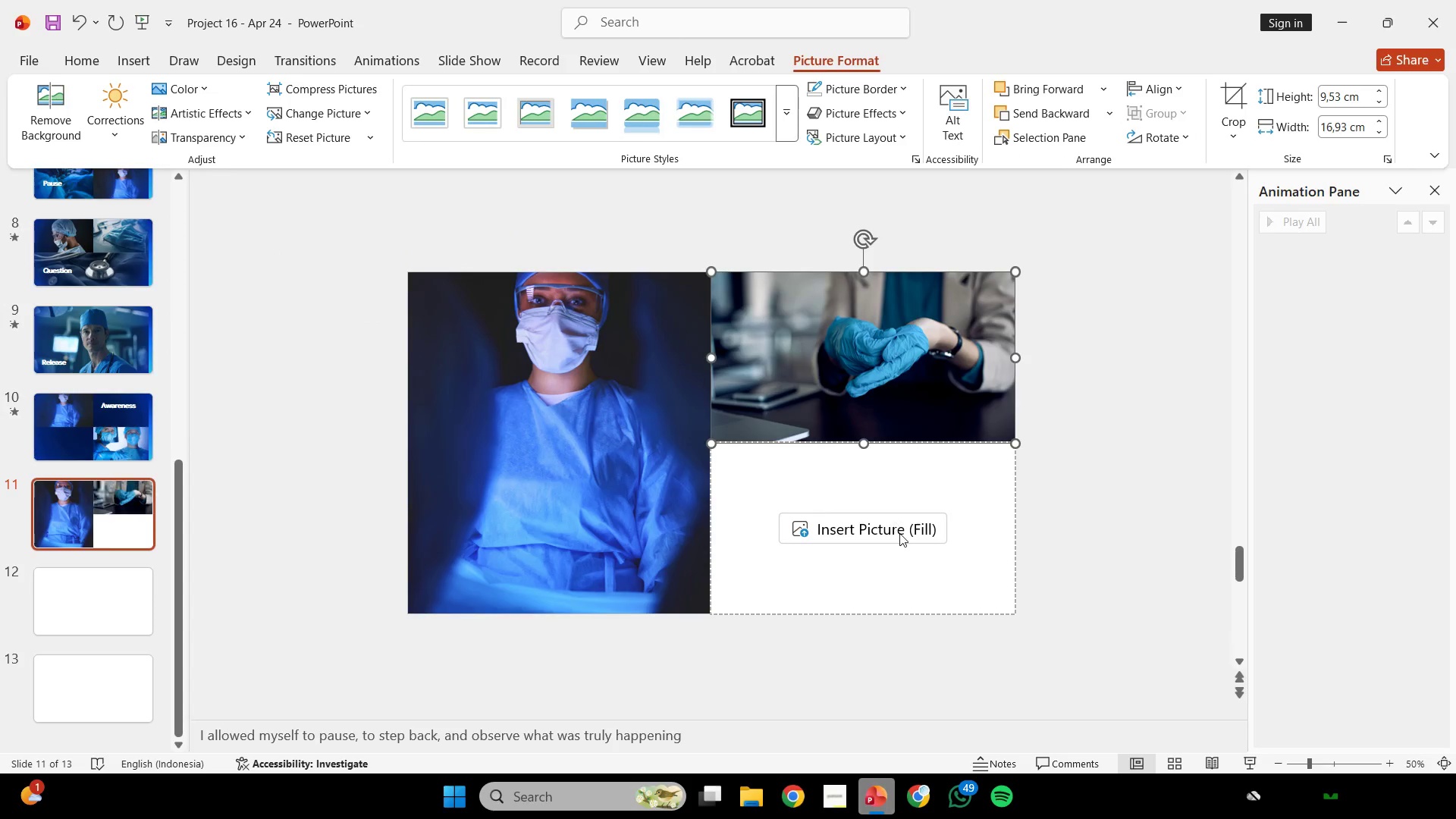 
left_click([899, 529])
 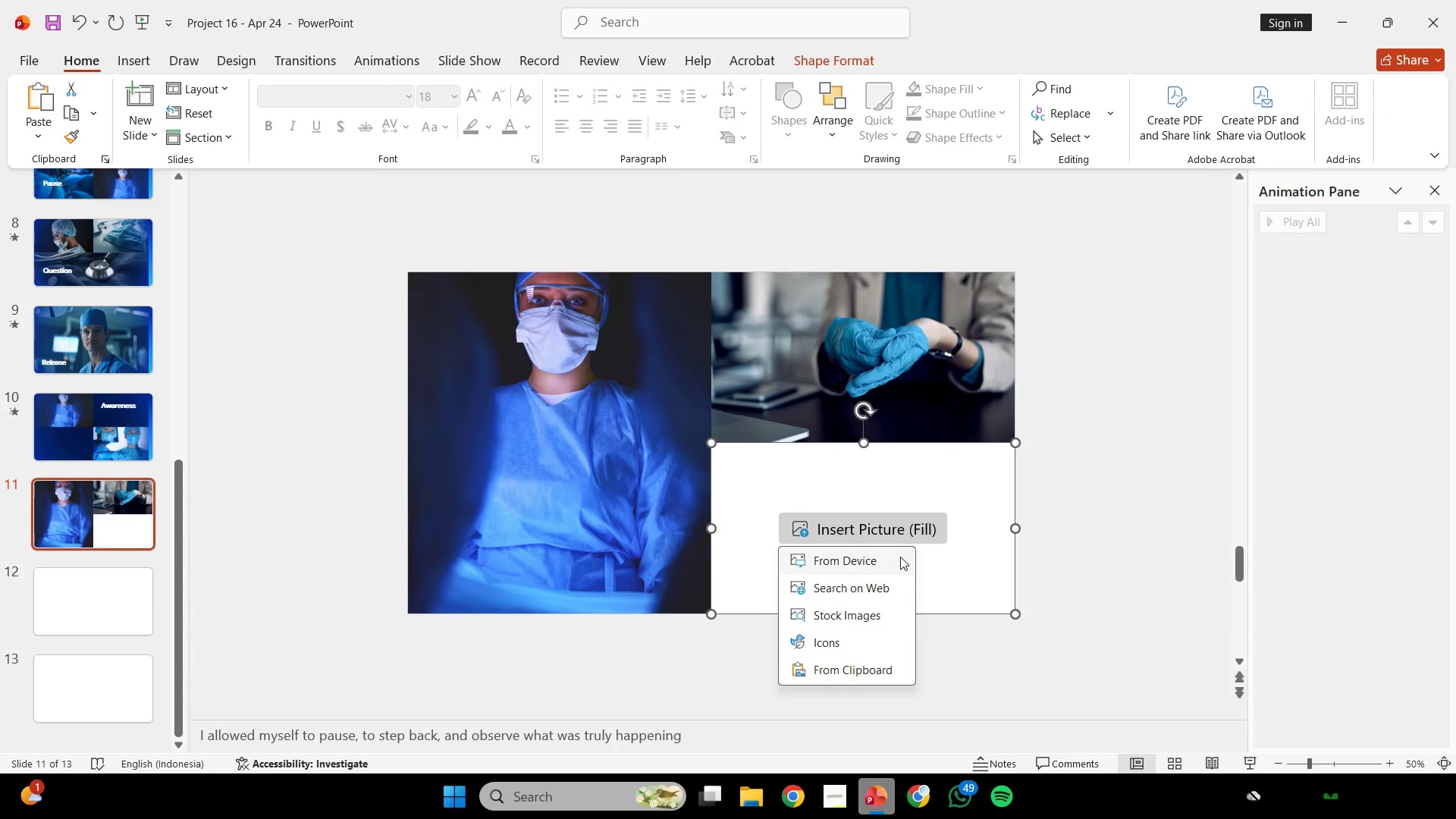 
left_click([899, 557])
 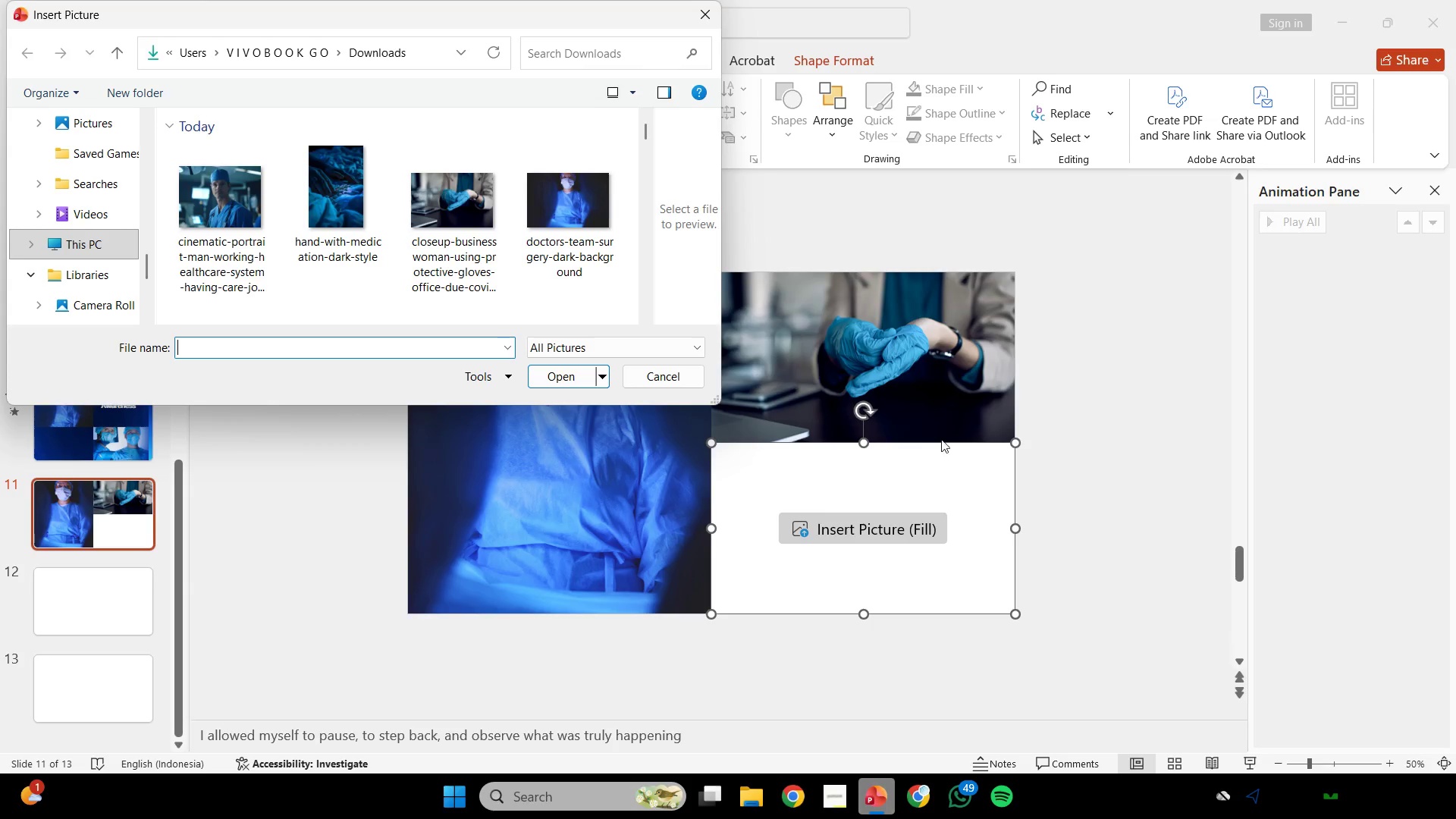 
wait(15.77)
 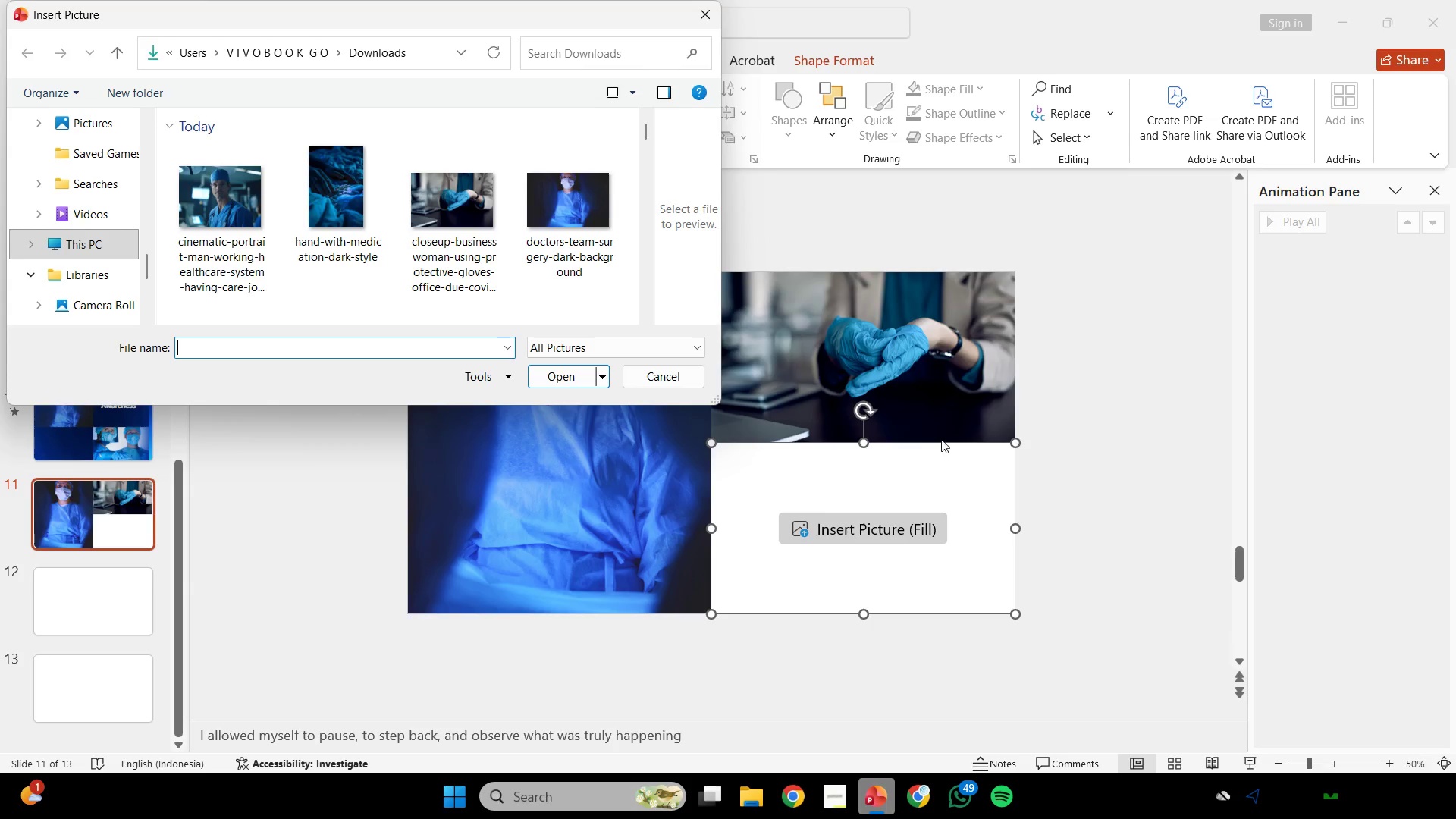 
scroll: coordinate [524, 187], scroll_direction: down, amount: 1.0
 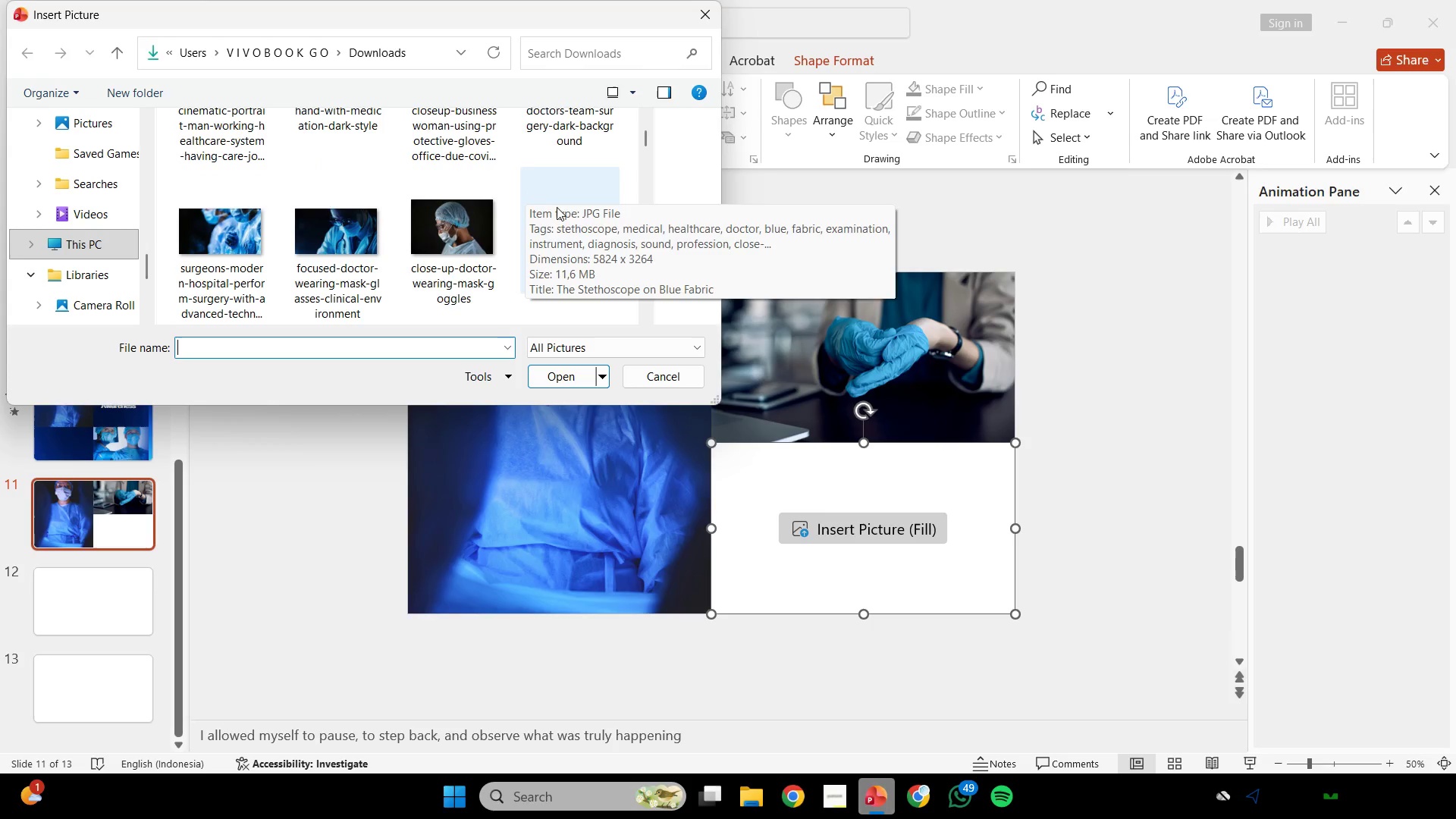 
left_click([557, 205])
 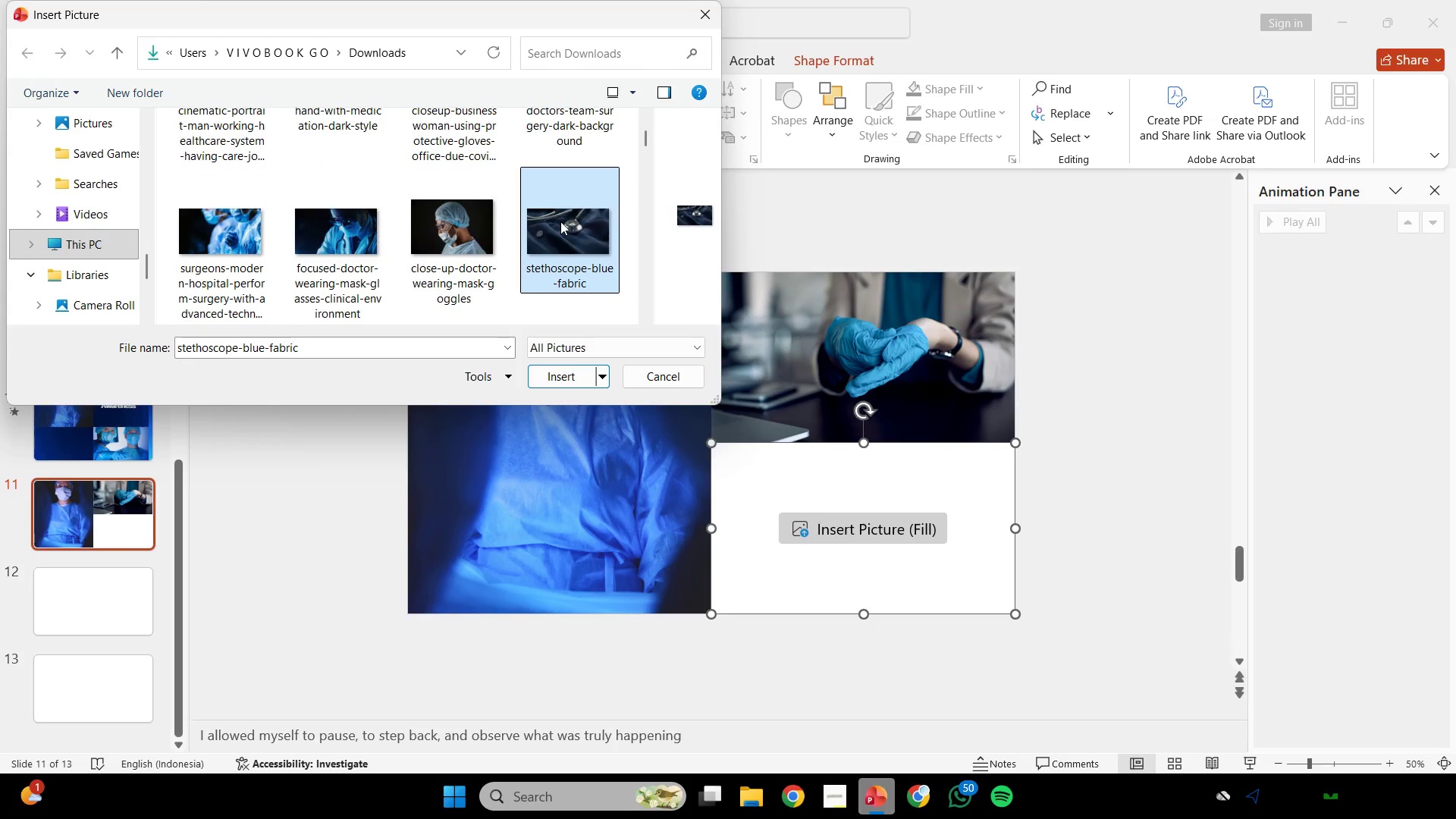 
double_click([560, 221])
 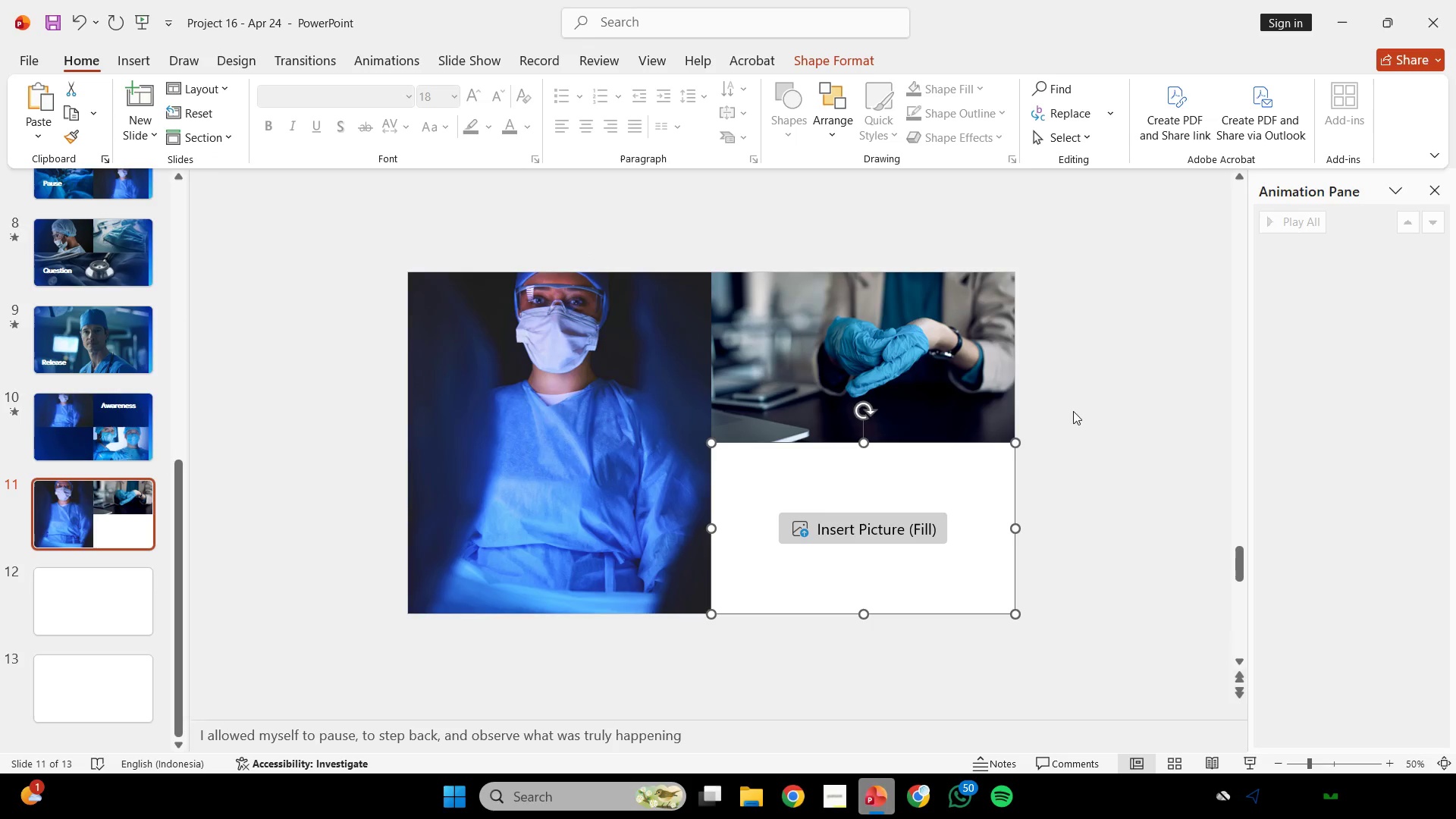 
left_click([1095, 405])
 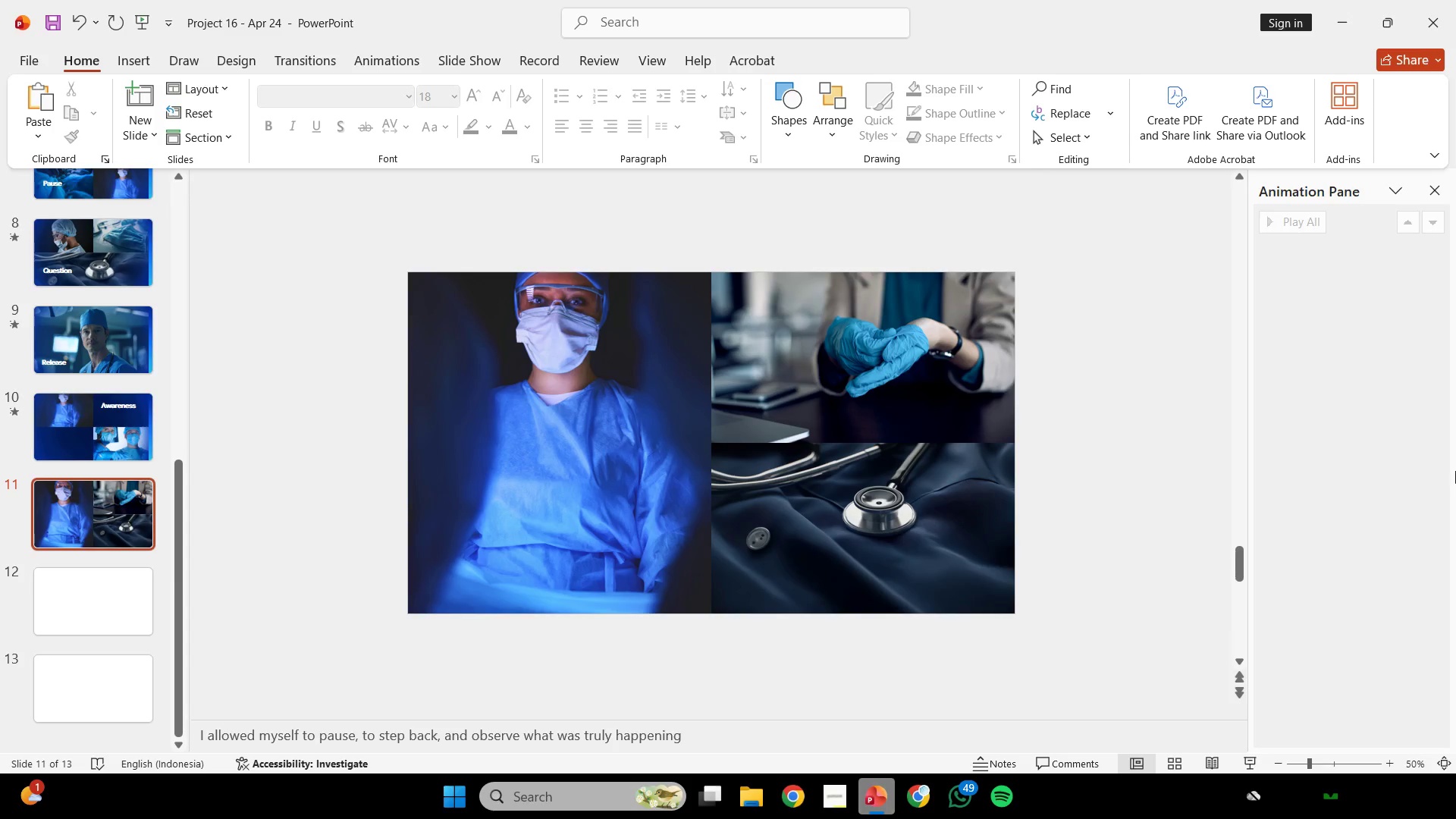 
wait(141.73)
 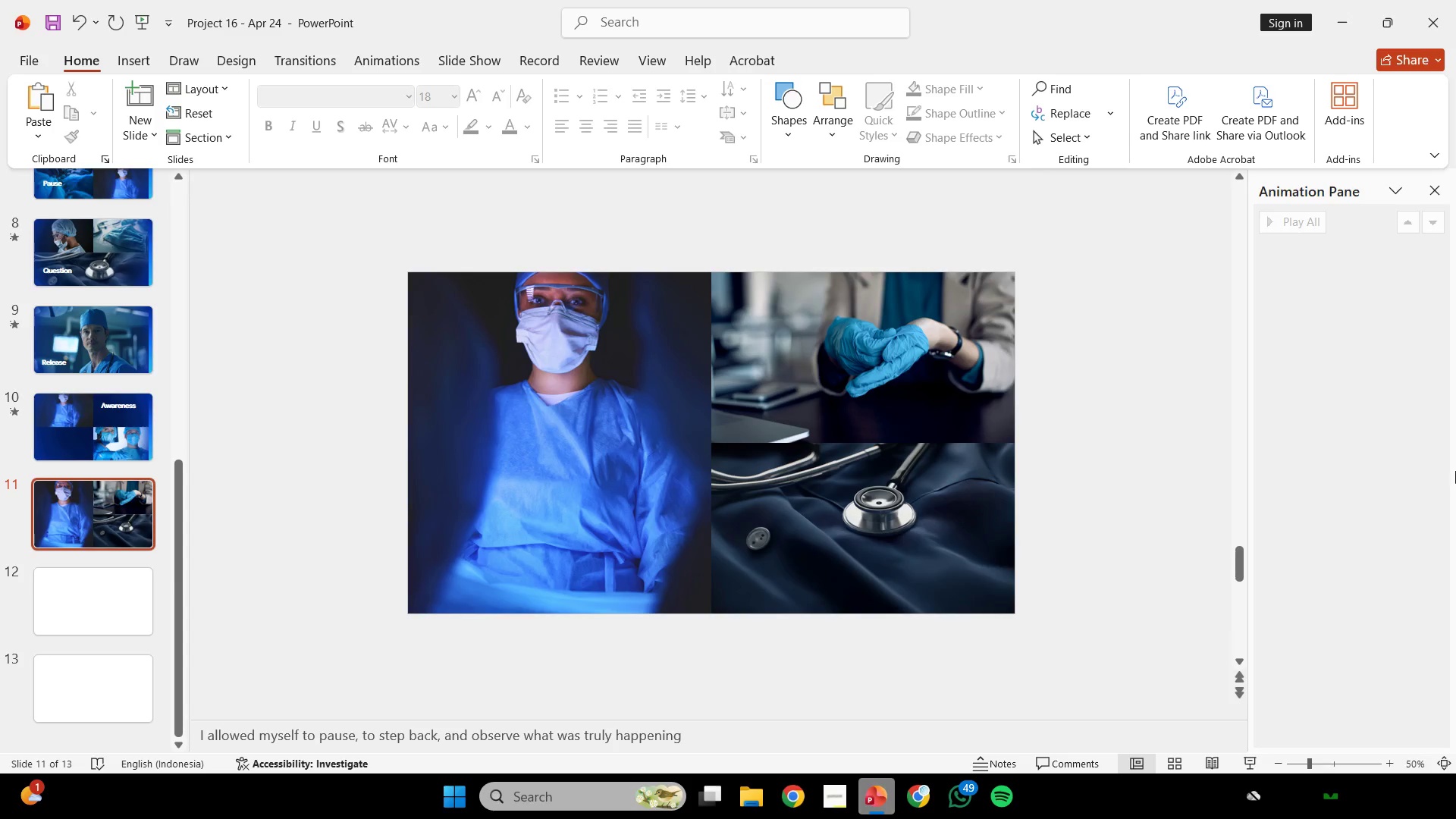 
left_click_drag(start_coordinate=[368, 213], to_coordinate=[1171, 677])
 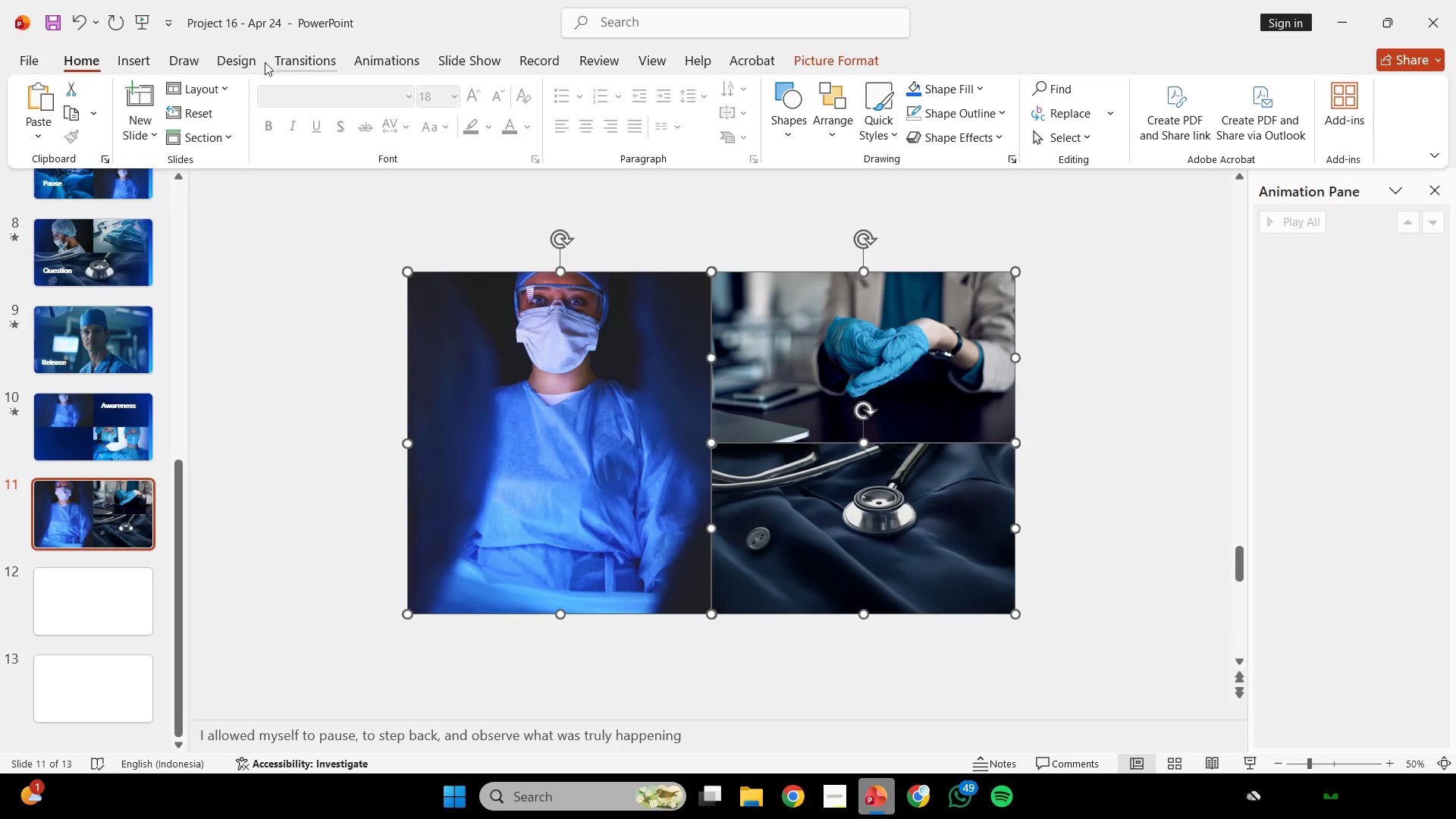 
left_click([200, 58])
 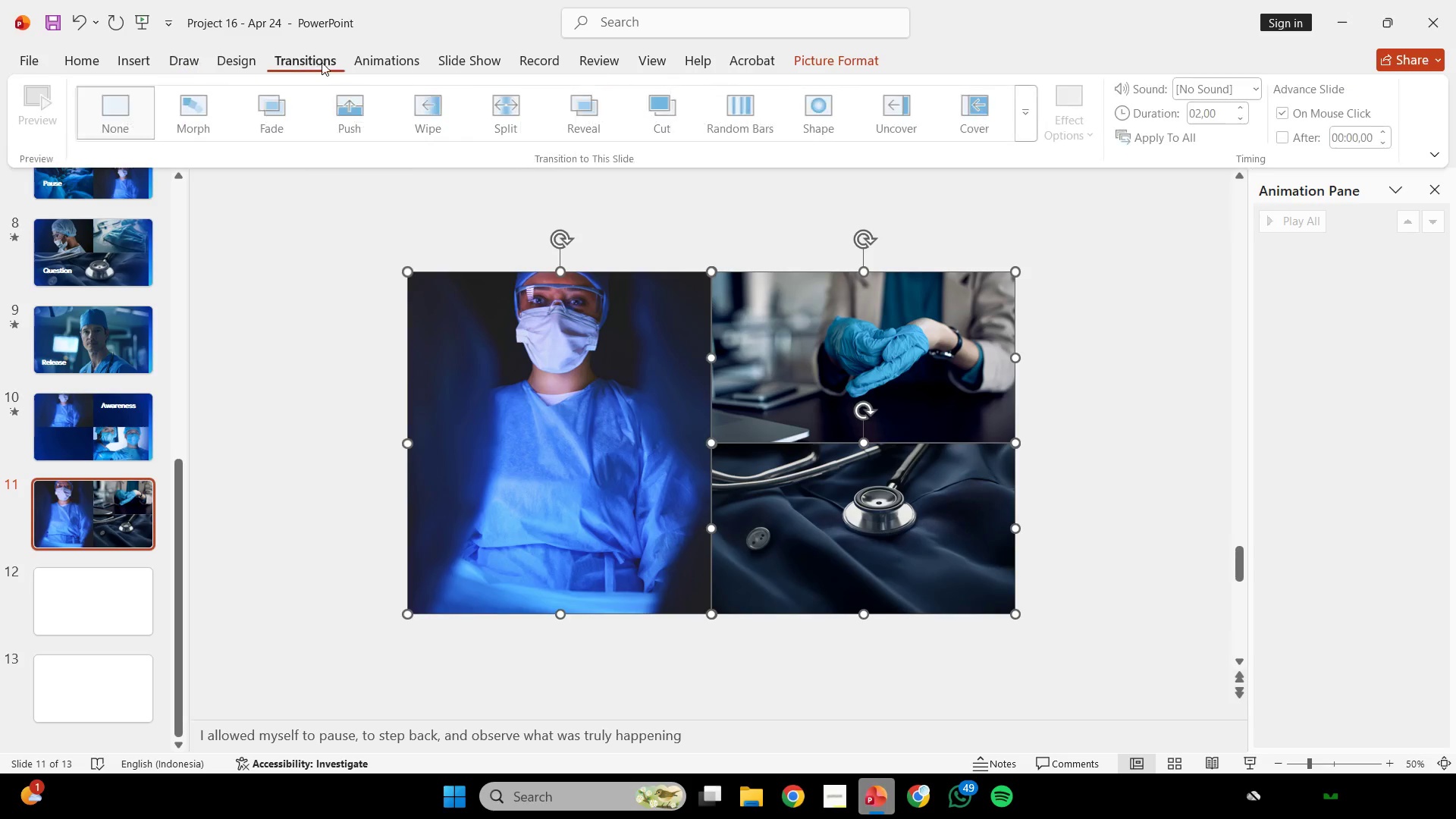 
double_click([354, 59])
 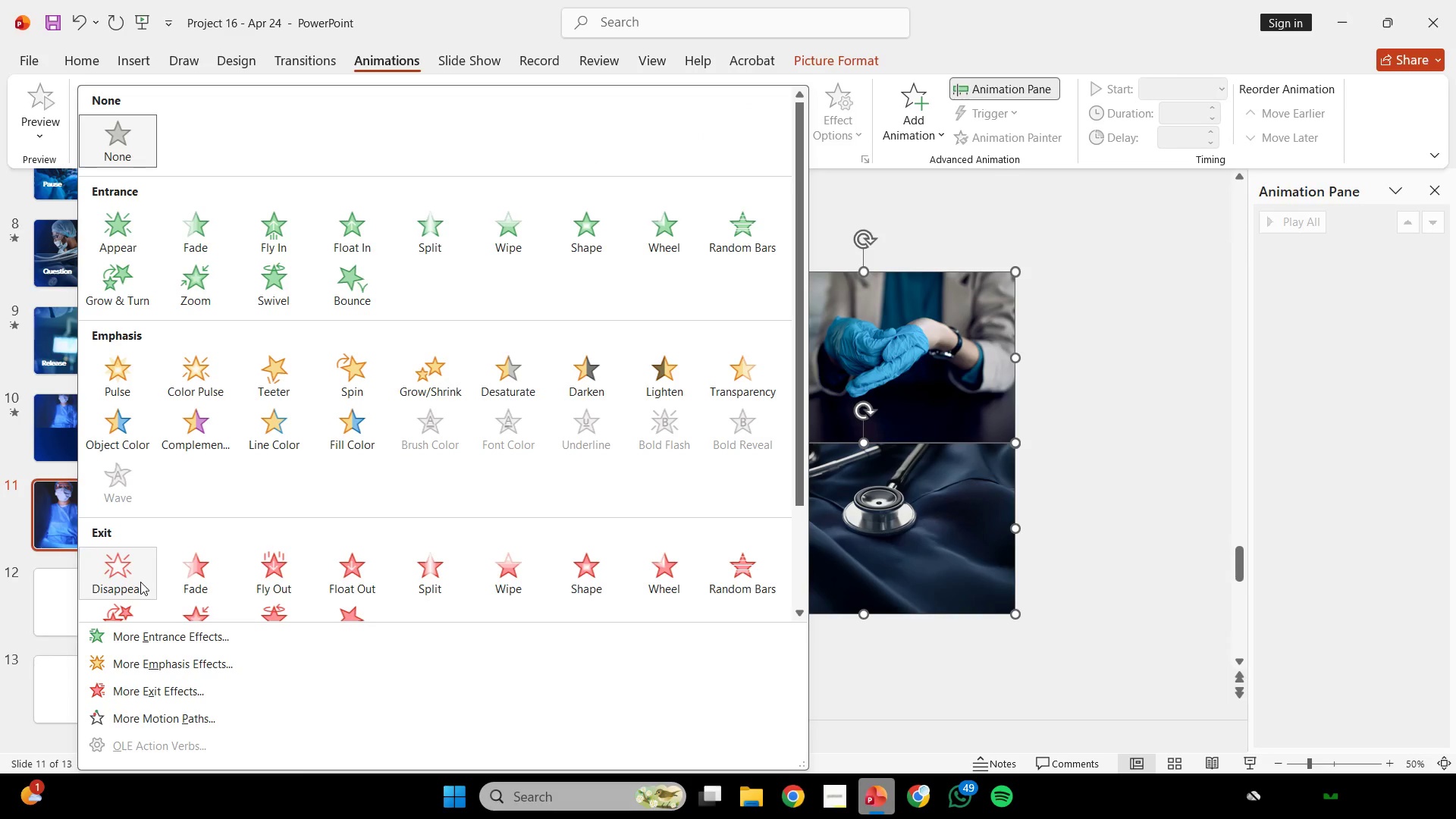 
left_click([140, 582])
 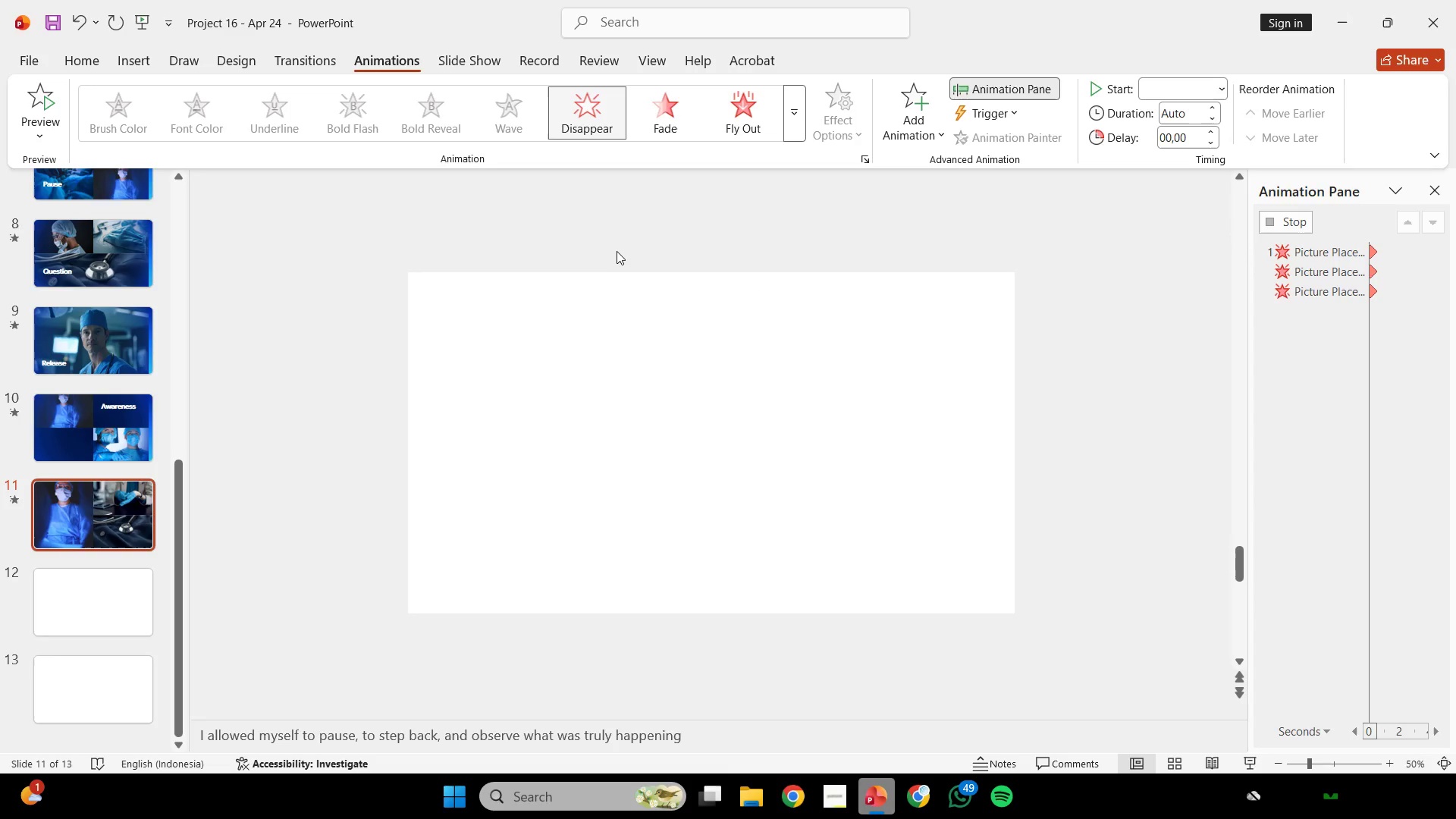 
left_click([615, 245])
 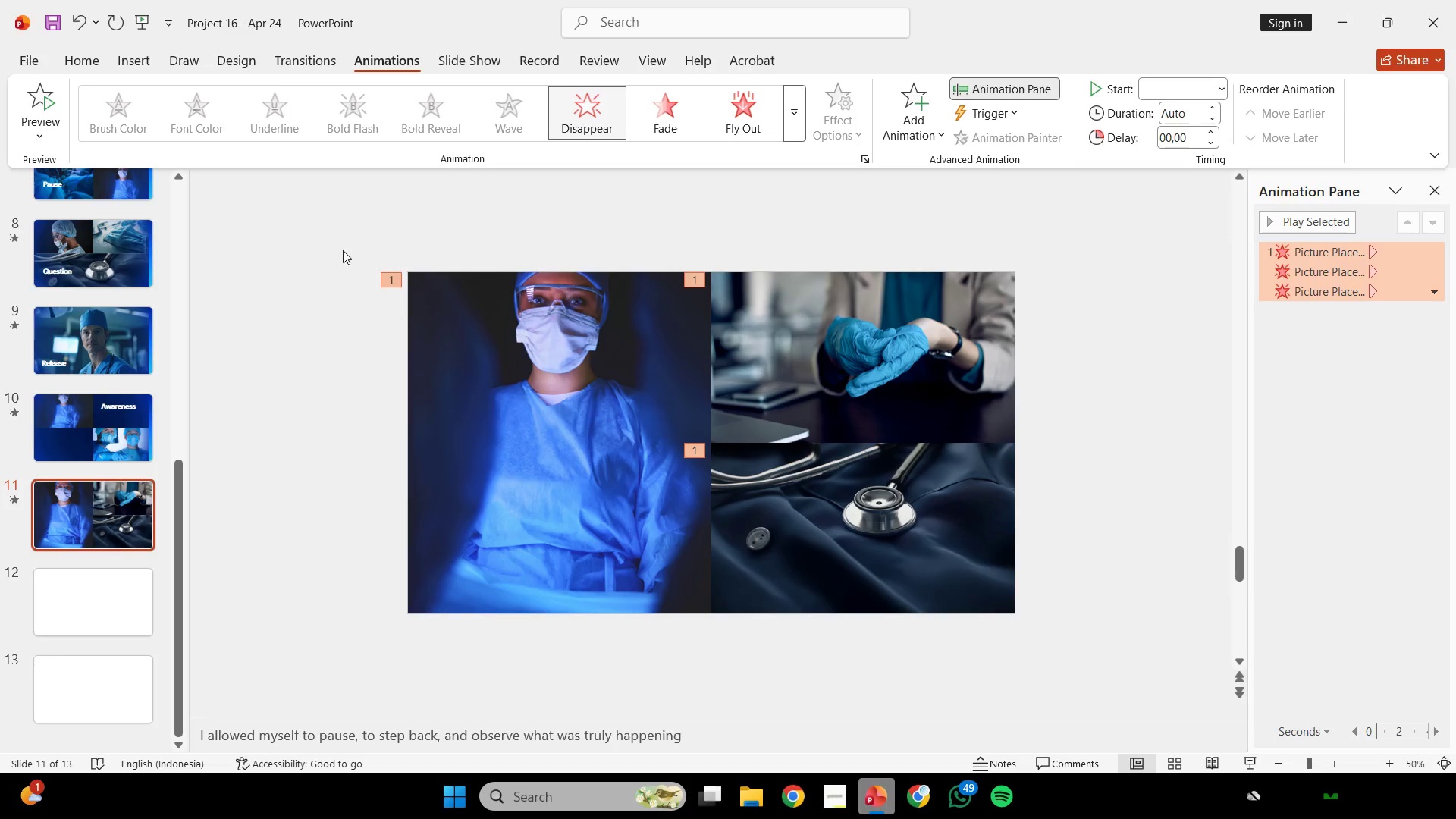 
left_click_drag(start_coordinate=[343, 251], to_coordinate=[1047, 656])
 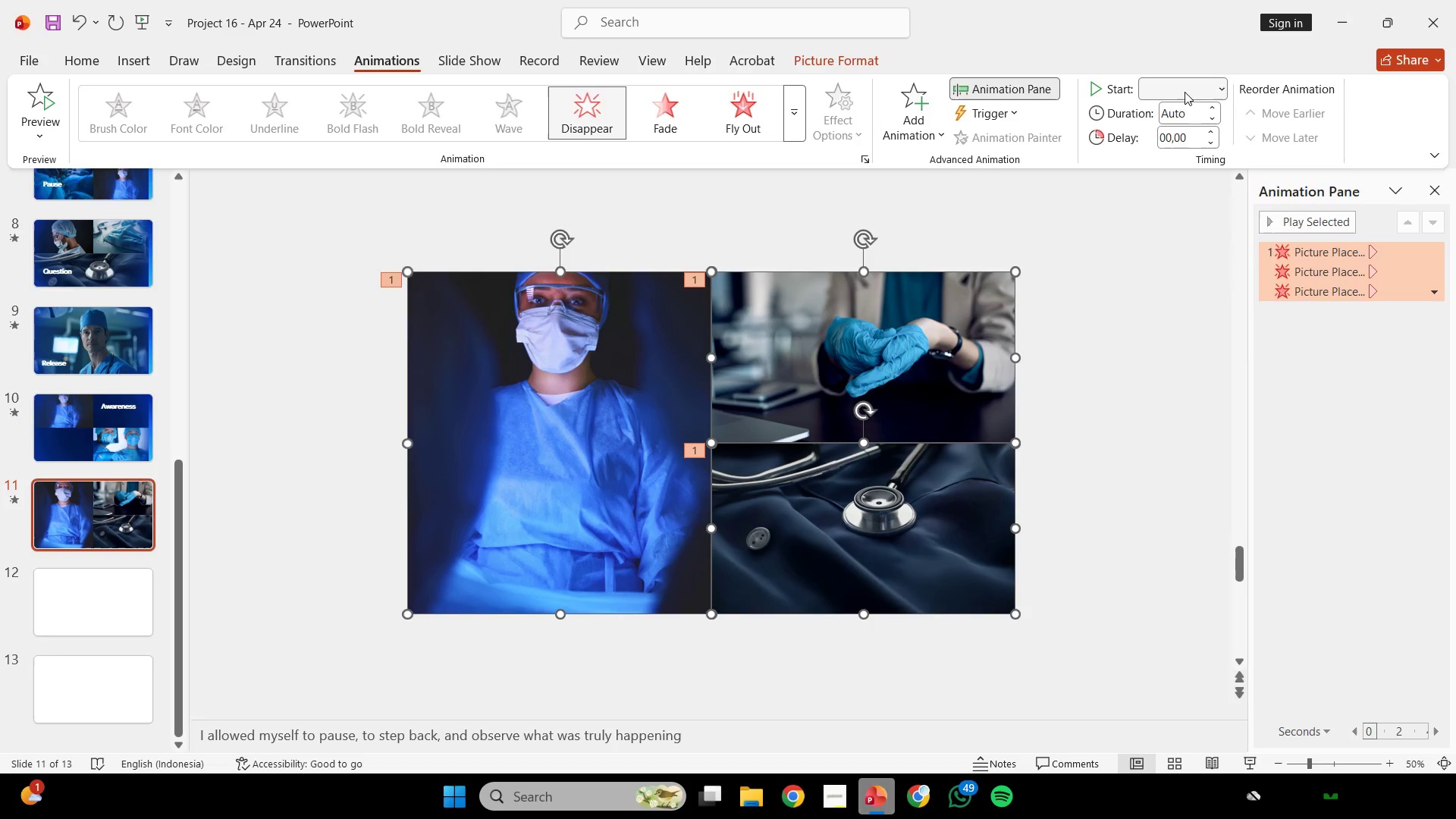 
left_click([1185, 97])
 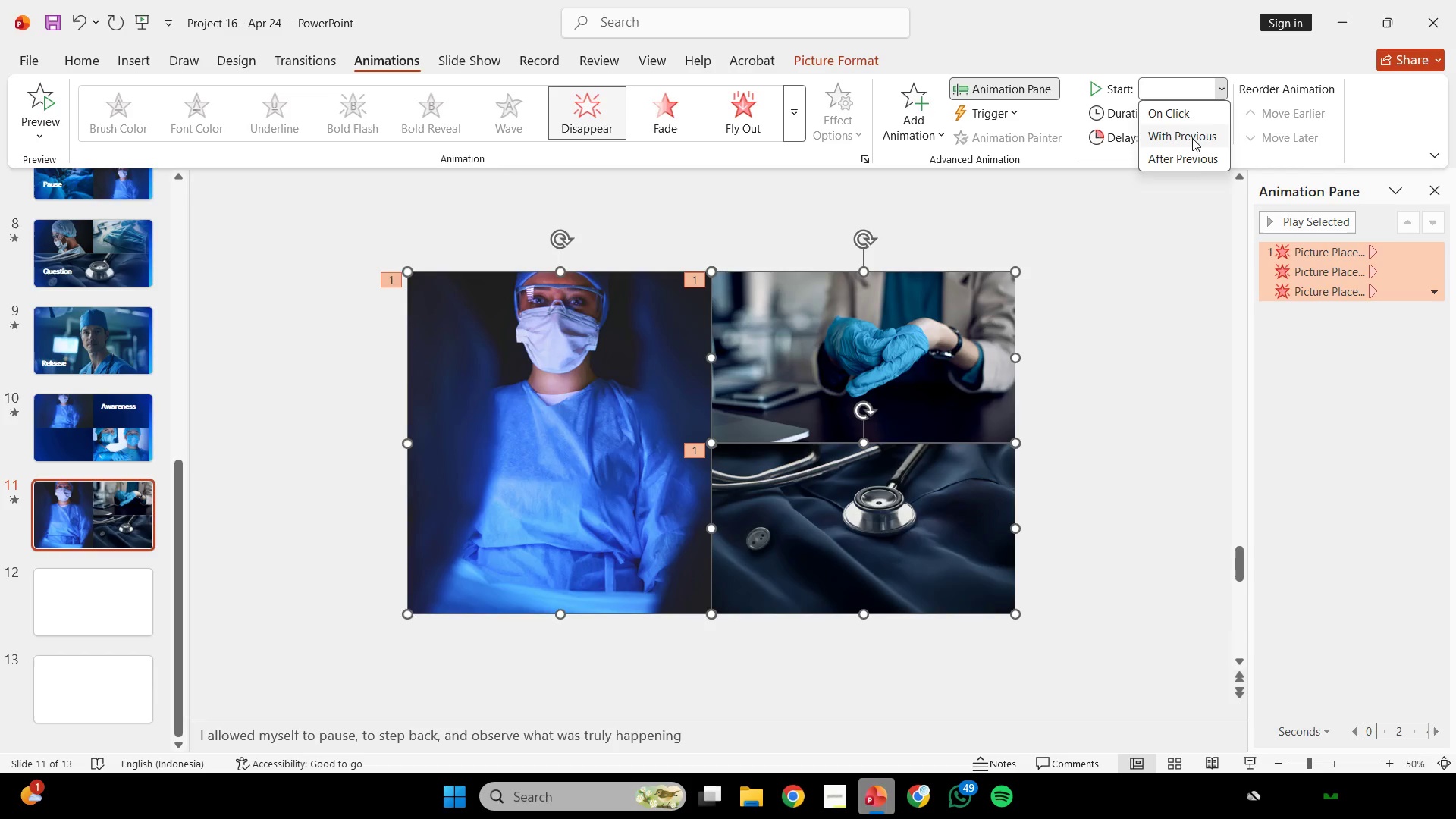 
left_click([1192, 138])
 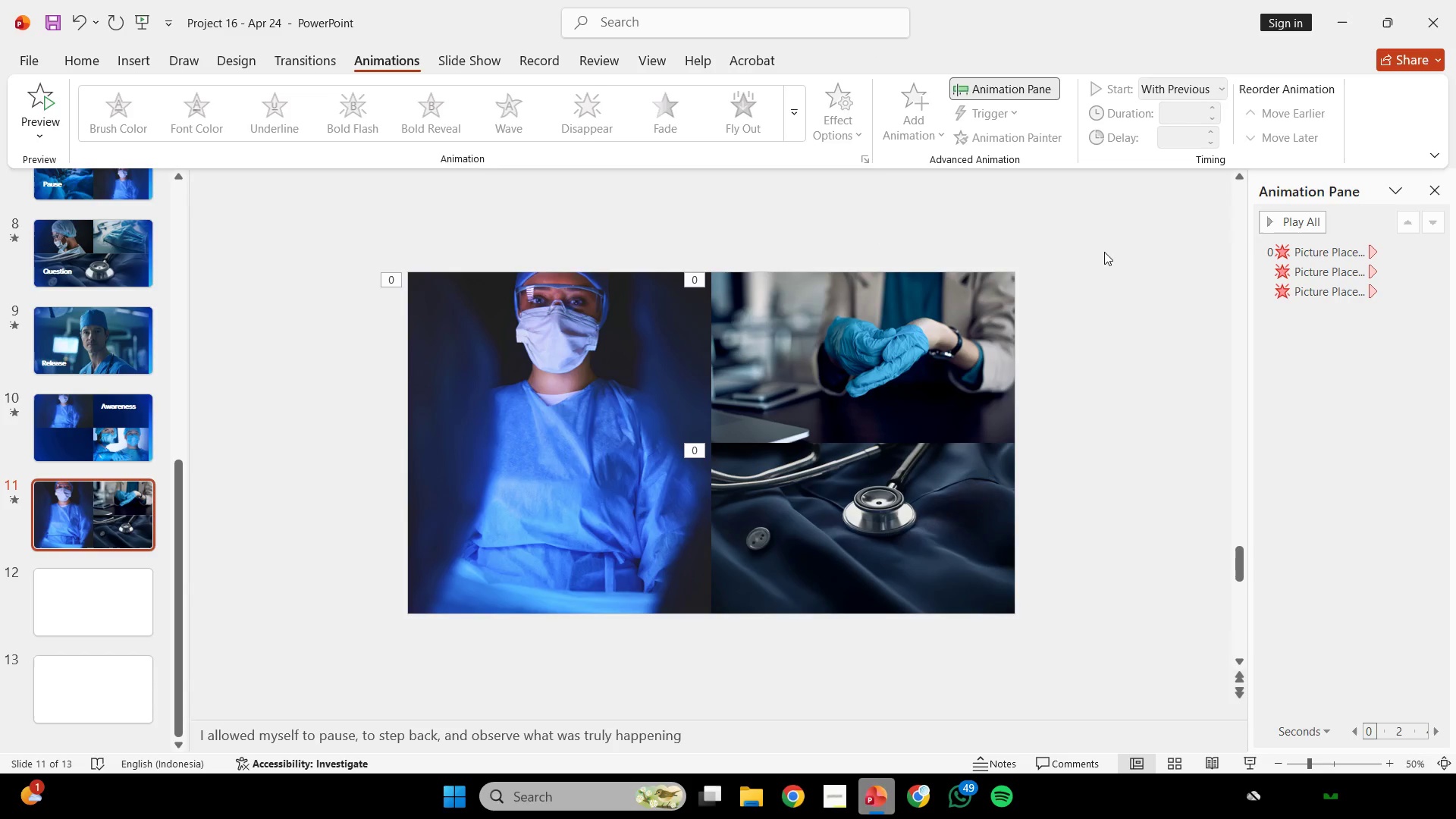 
wait(16.91)
 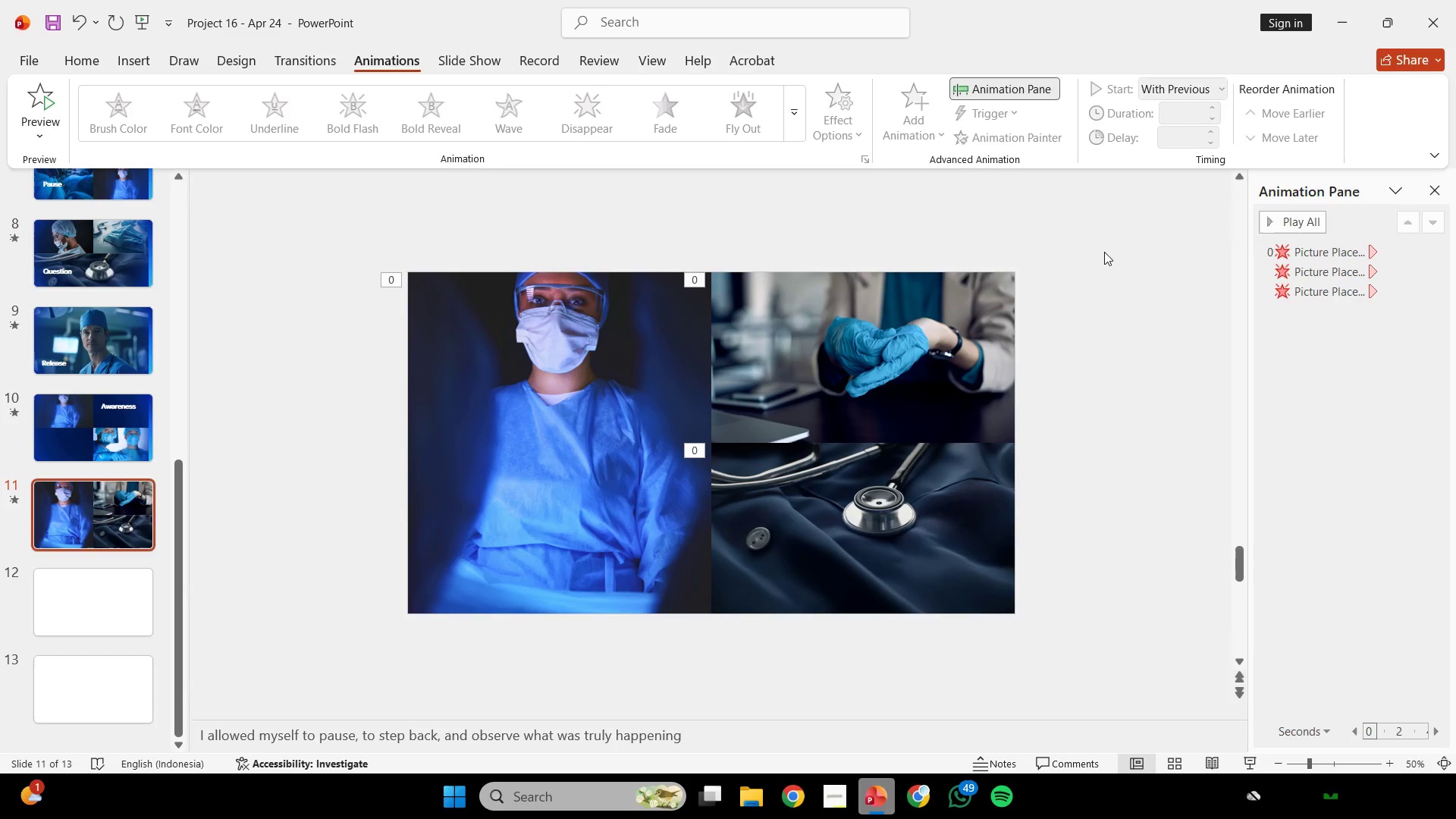 
left_click([598, 419])
 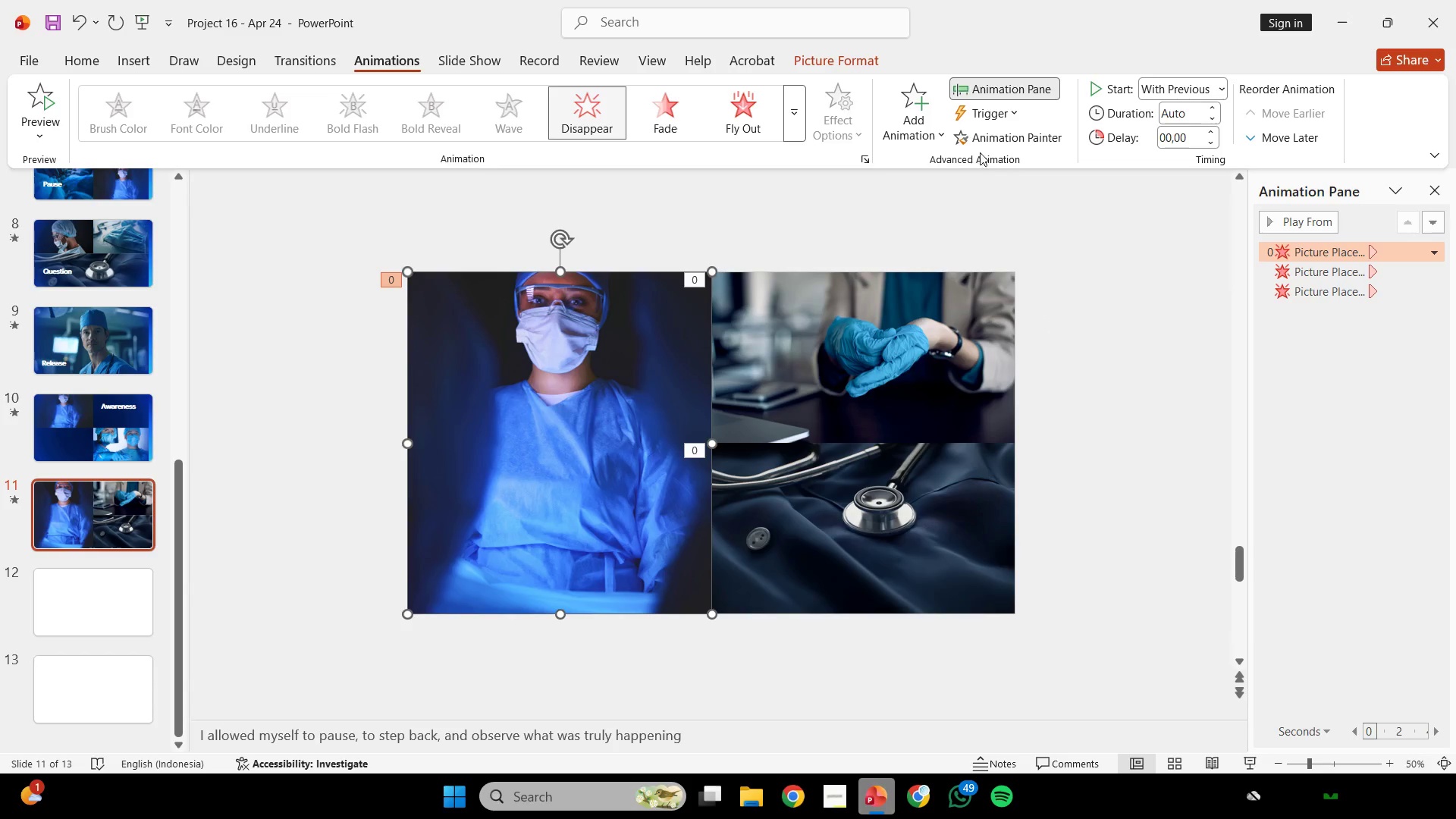 
left_click([937, 120])
 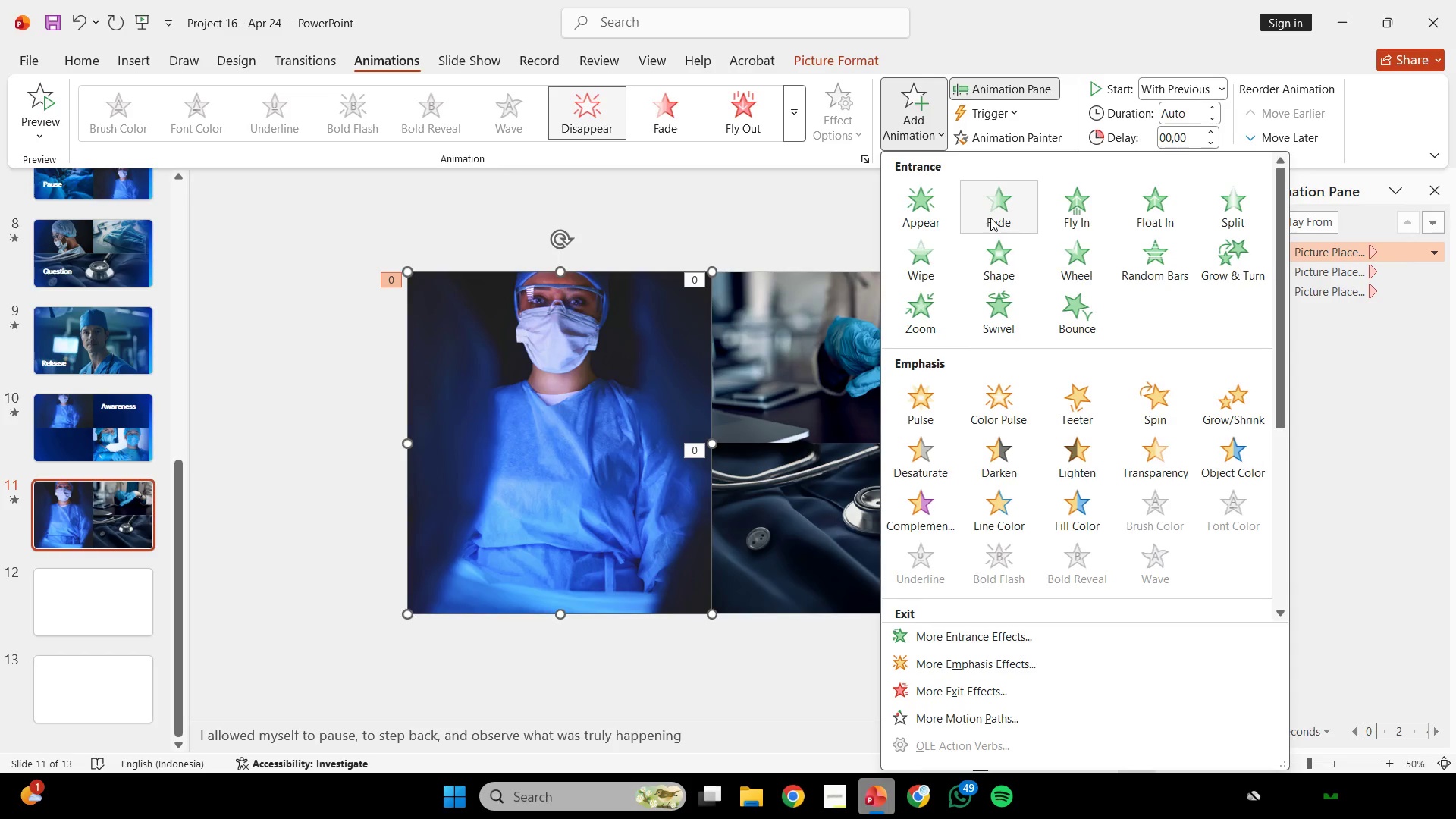 
left_click([990, 217])
 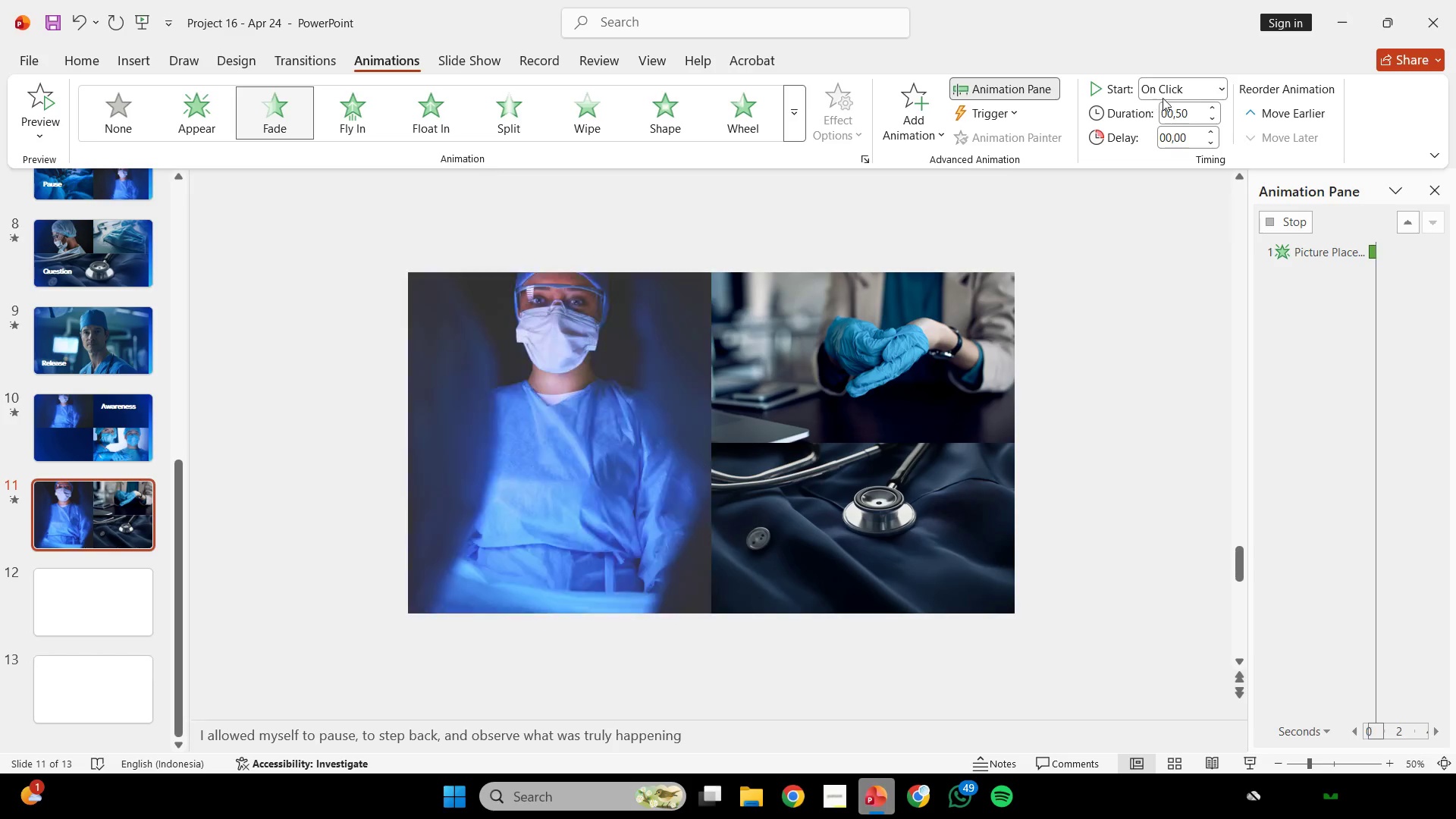 
left_click([1181, 85])
 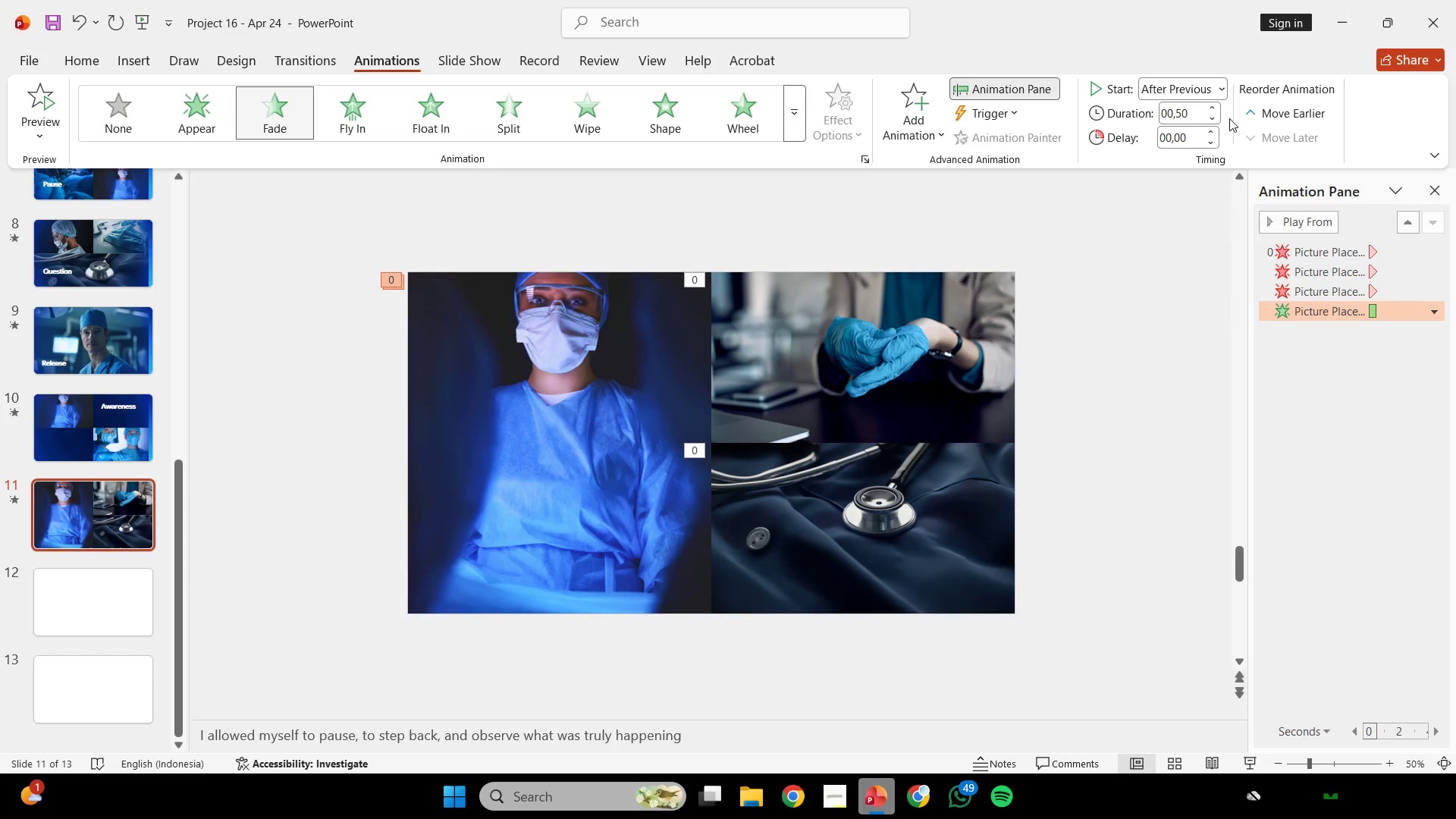 
double_click([1216, 111])
 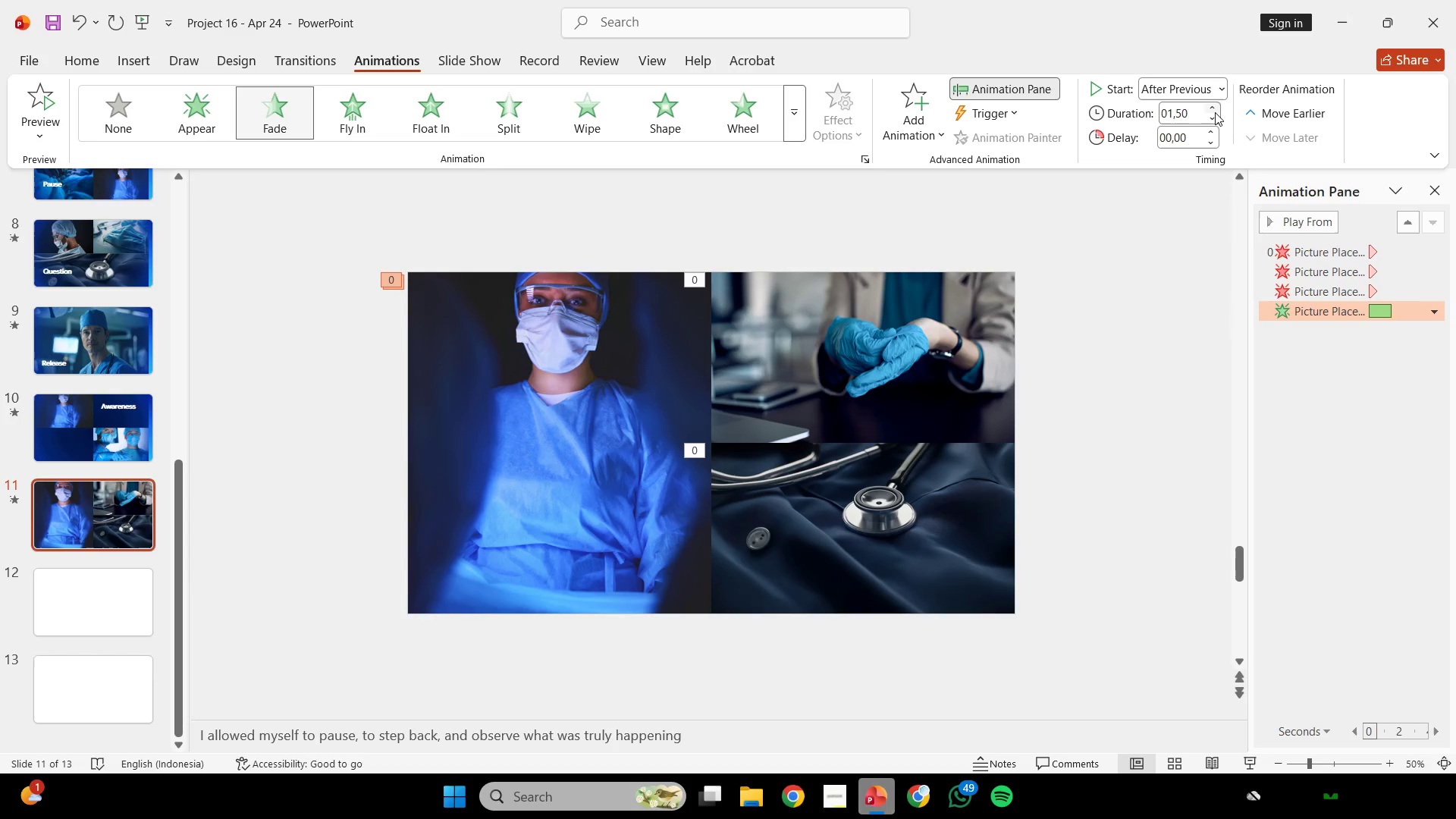 
triple_click([1215, 112])
 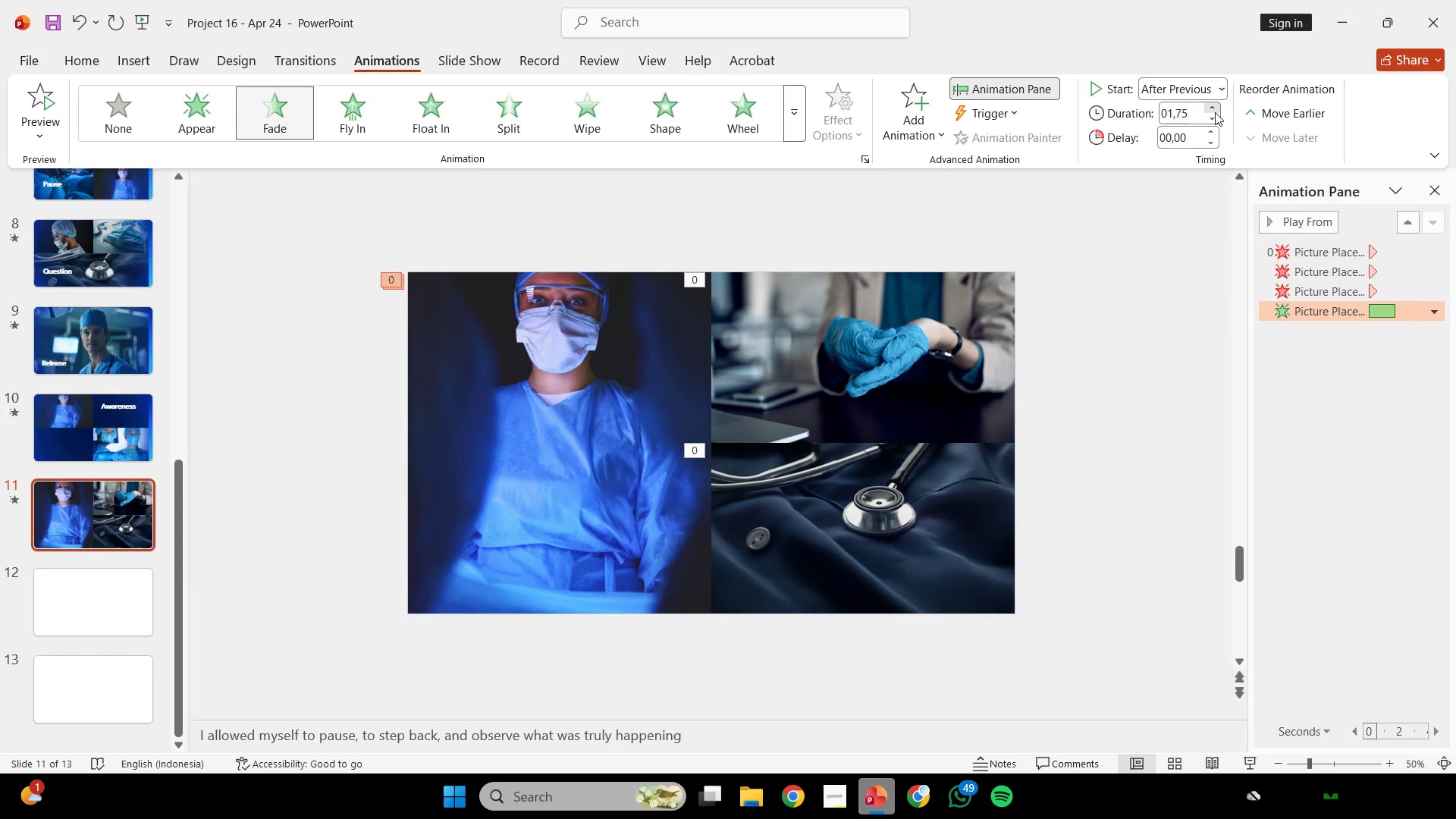 
left_click([1215, 112])
 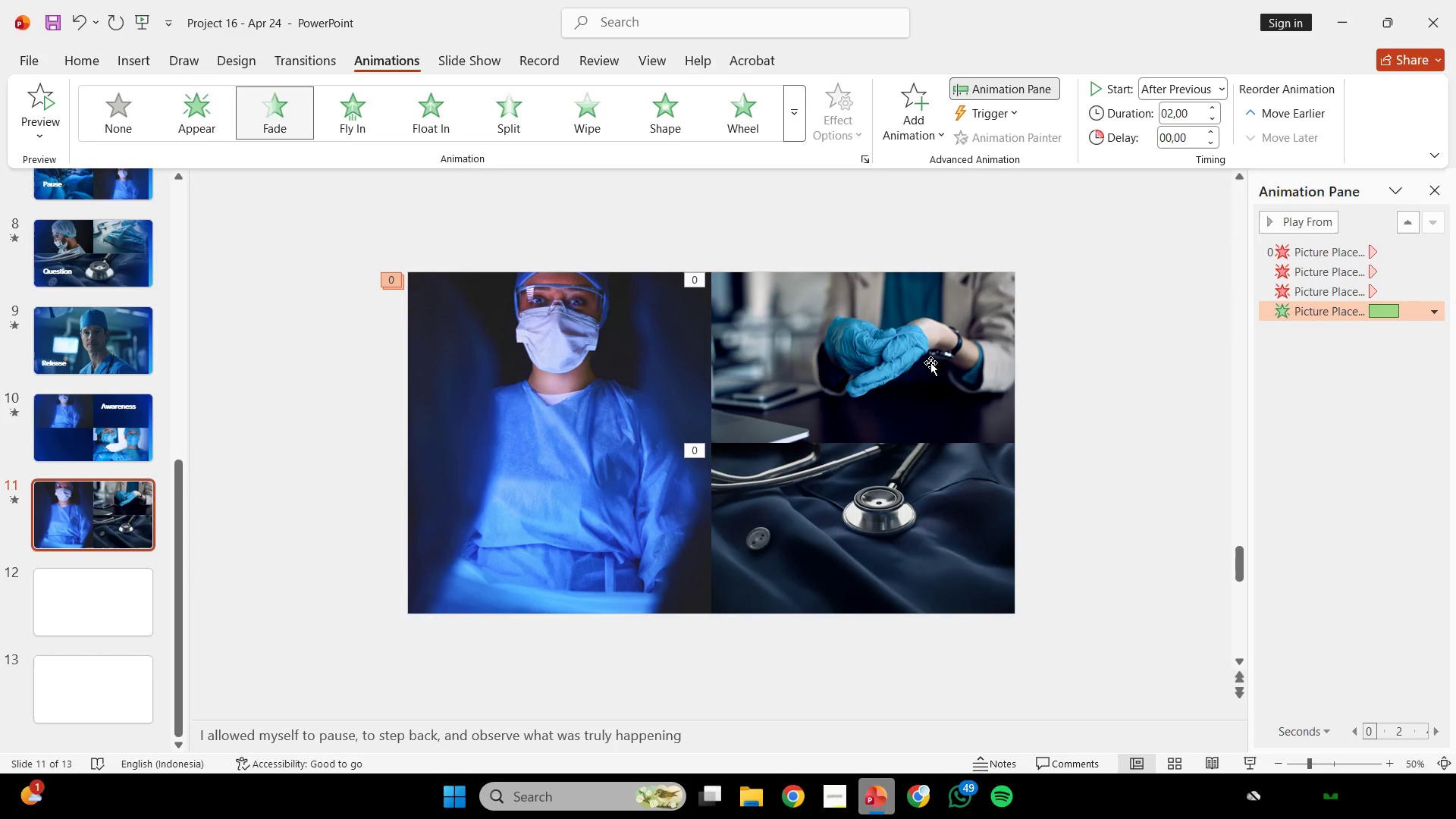 
left_click([930, 362])
 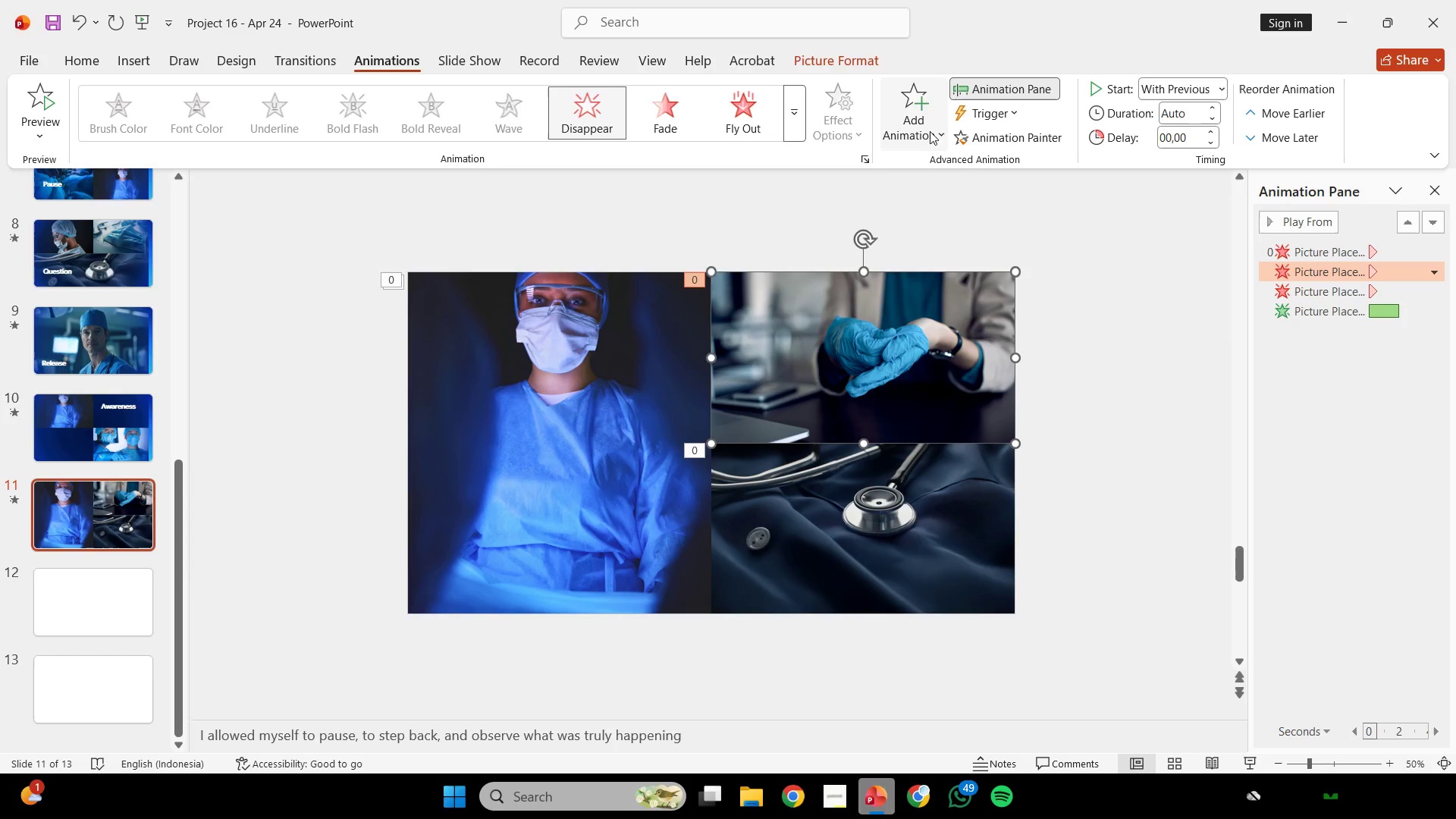 
left_click([924, 117])
 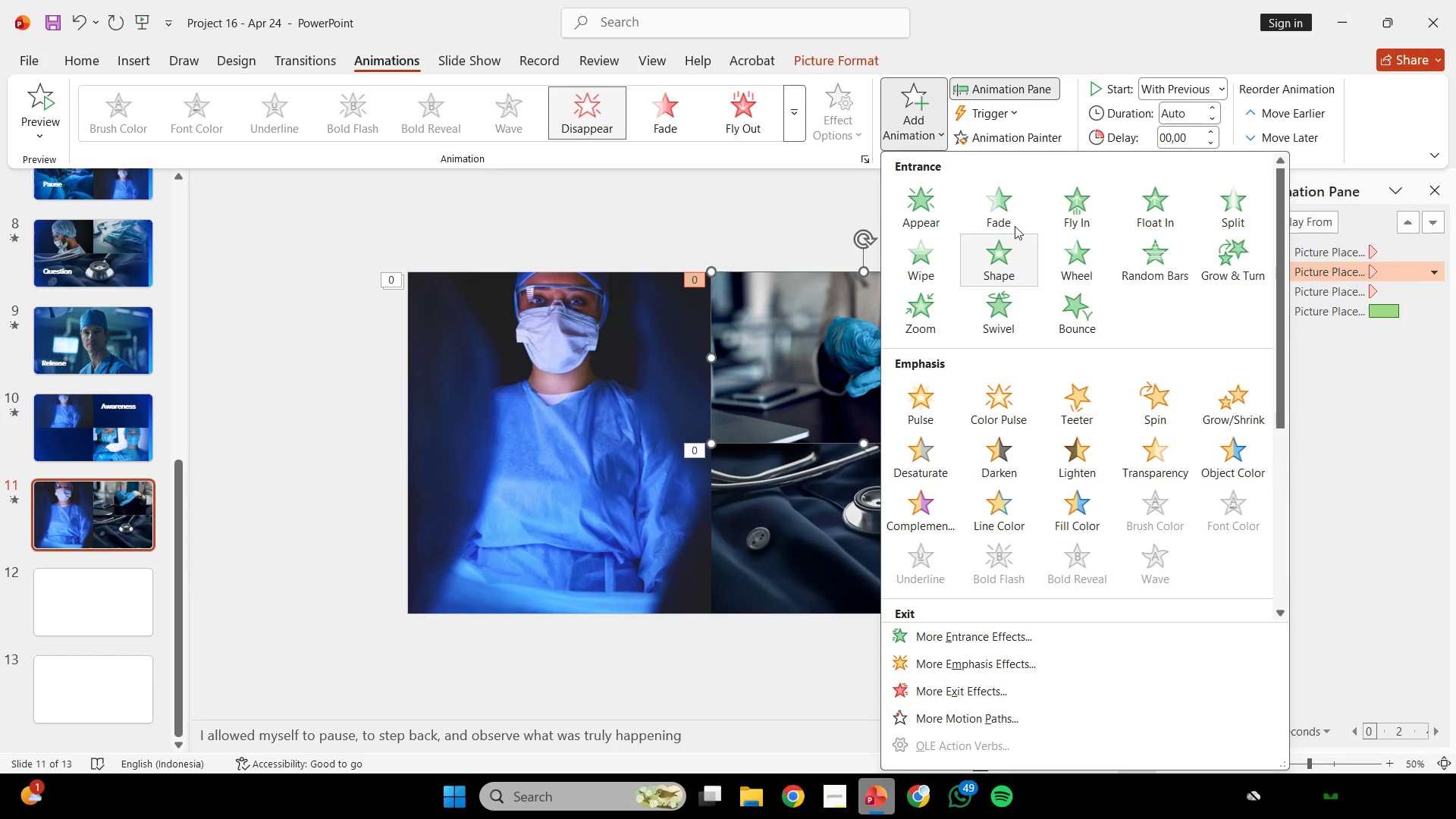 
left_click([1001, 212])
 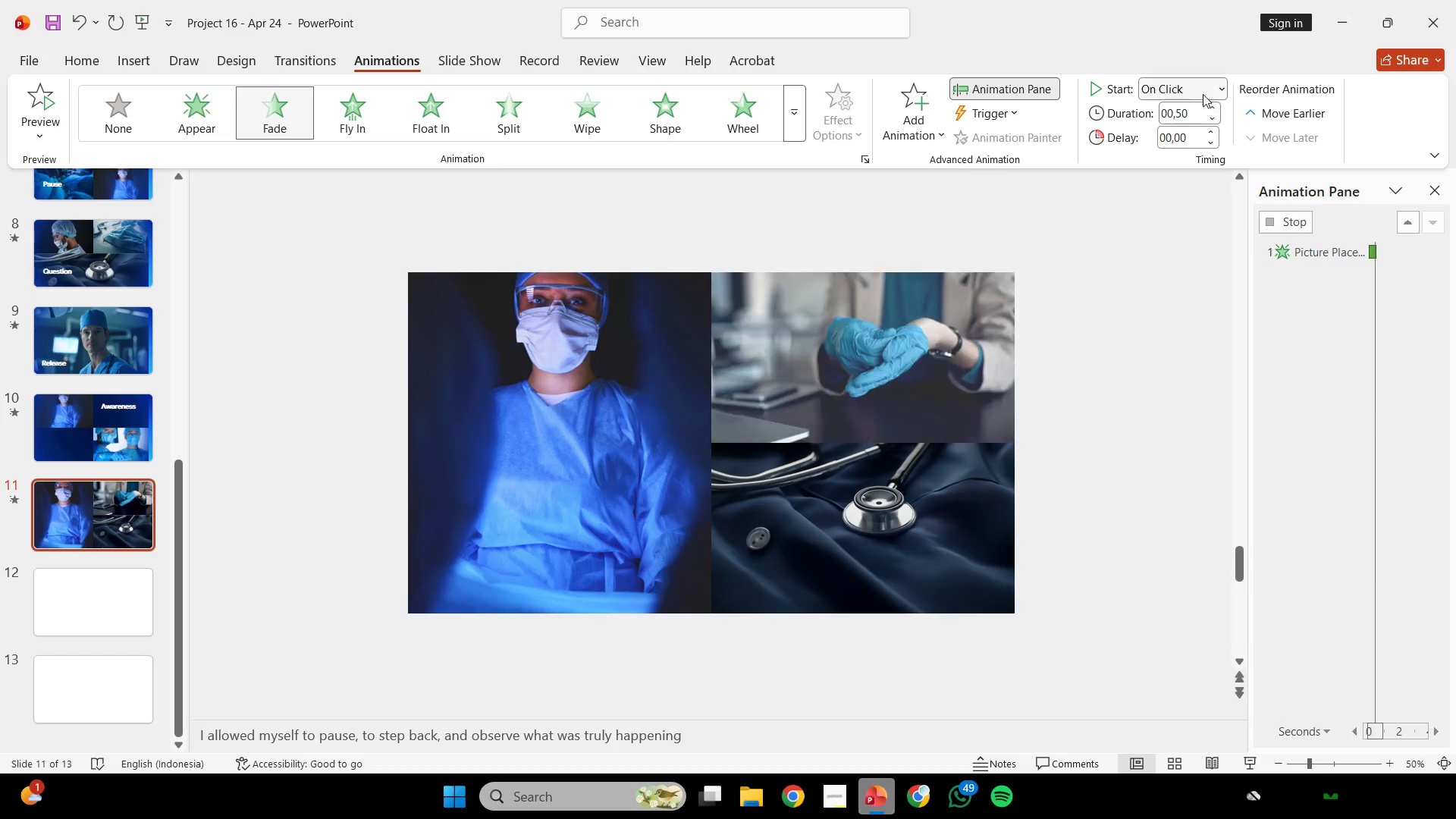 
left_click([1224, 106])
 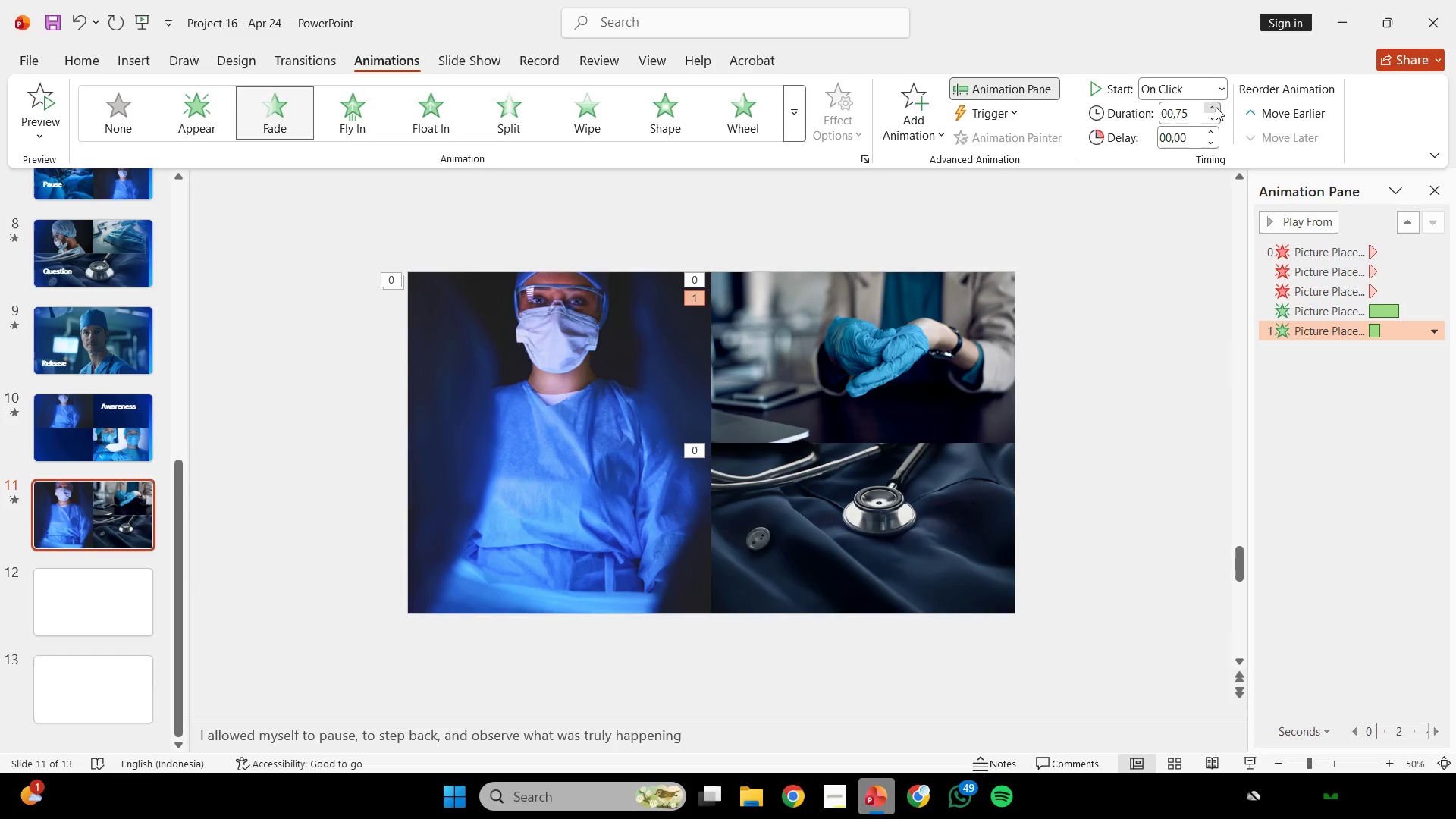 
triple_click([1216, 107])
 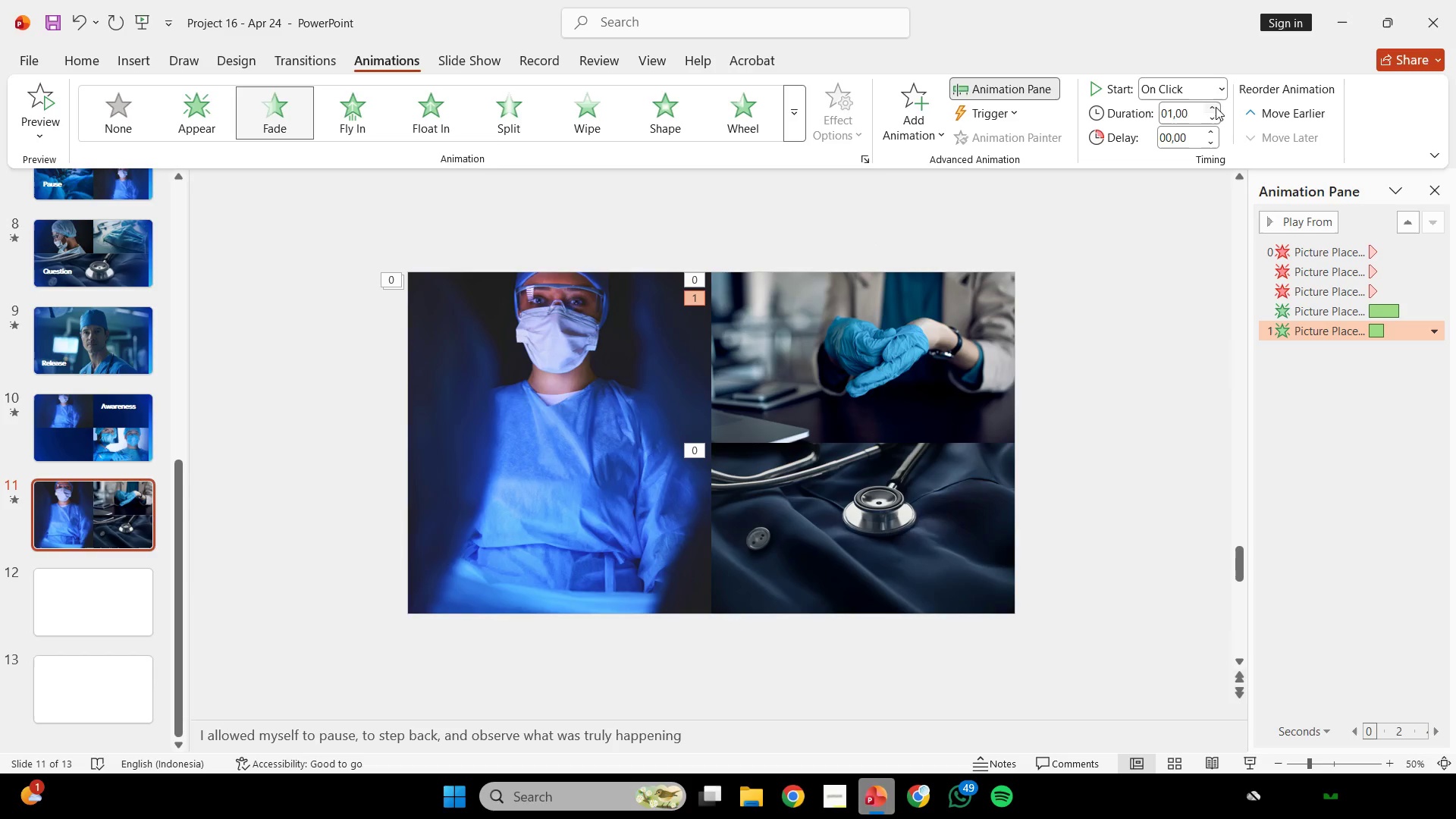 
triple_click([1216, 107])
 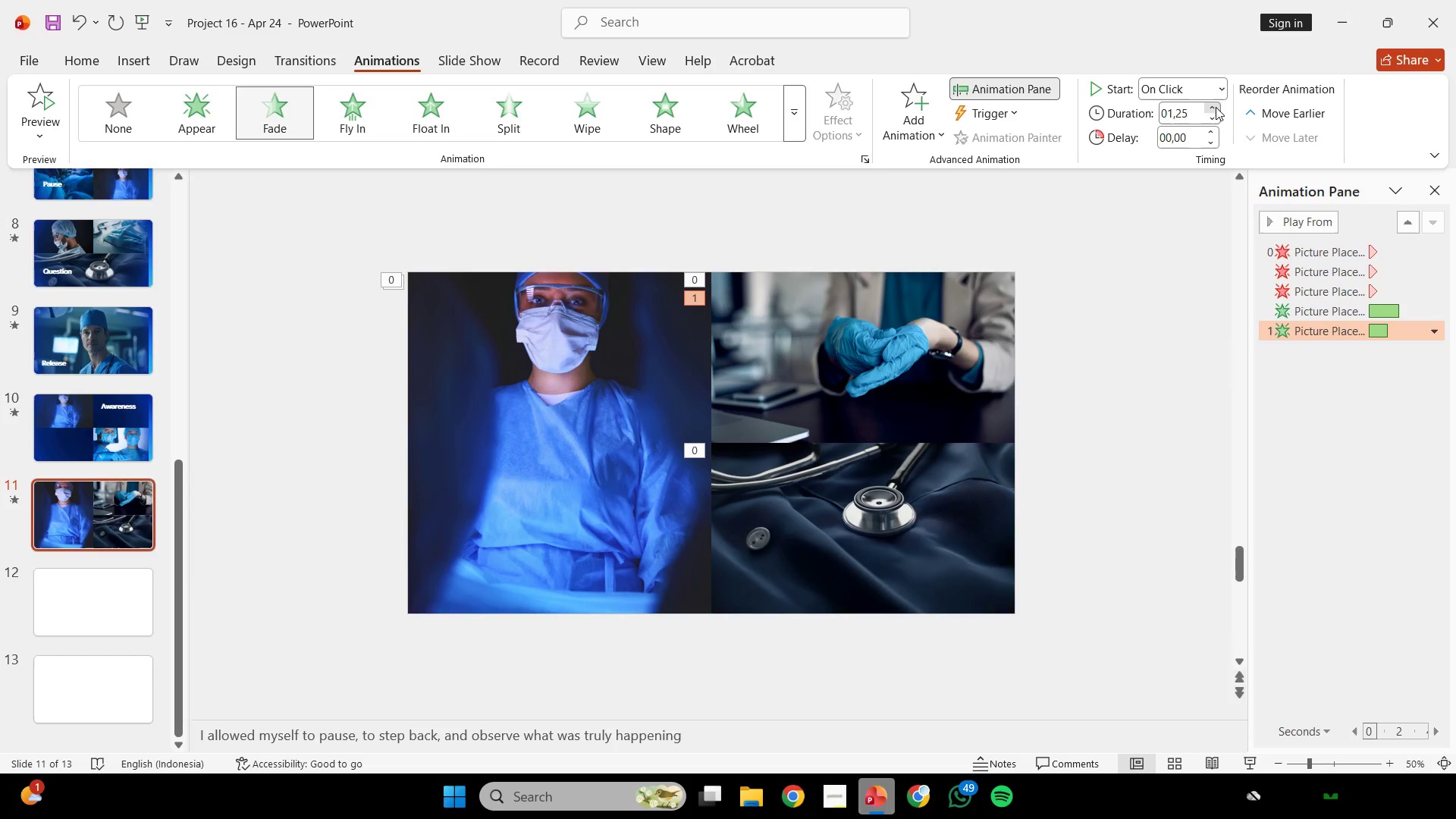 
triple_click([1216, 107])
 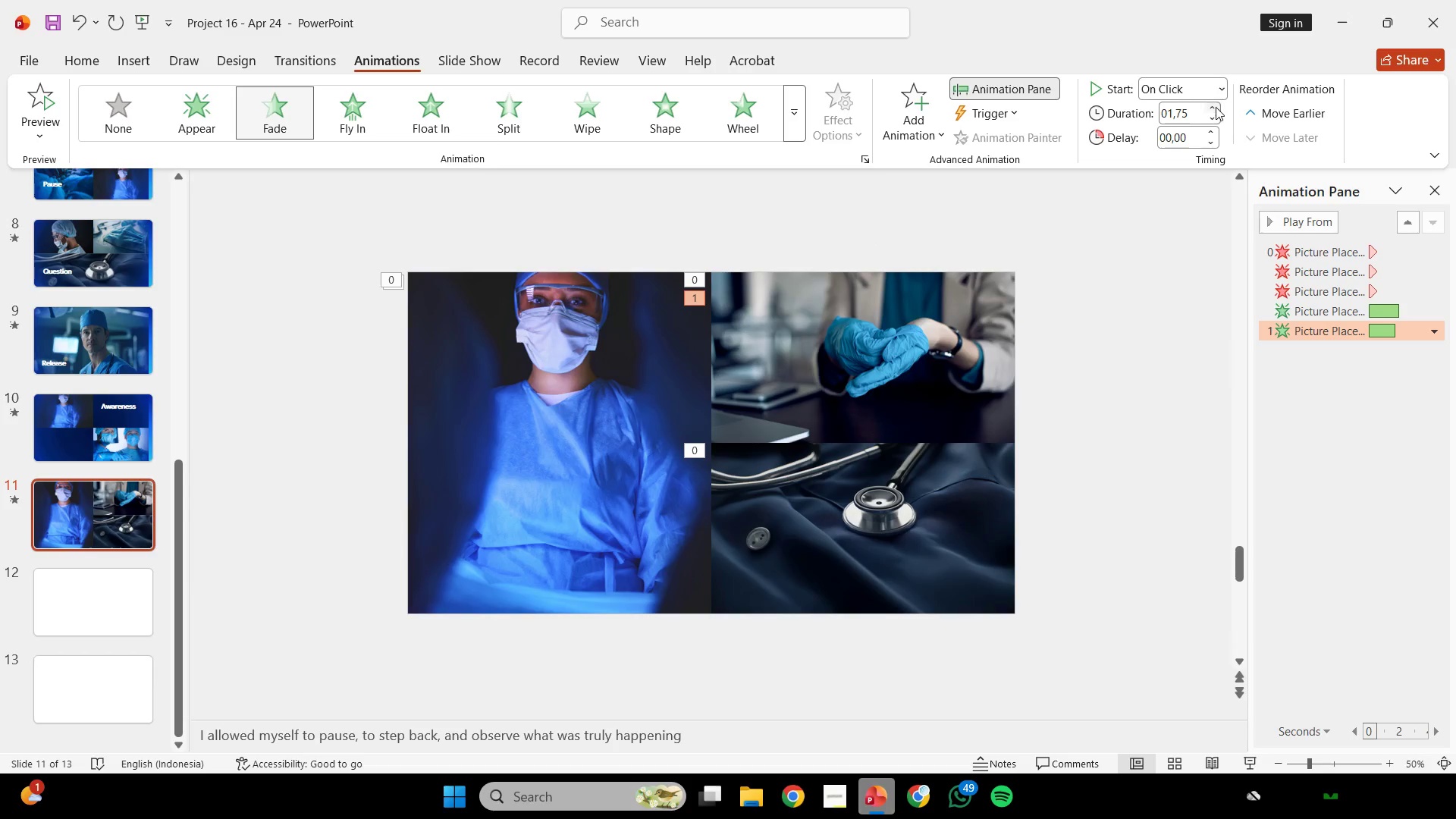 
double_click([1216, 107])
 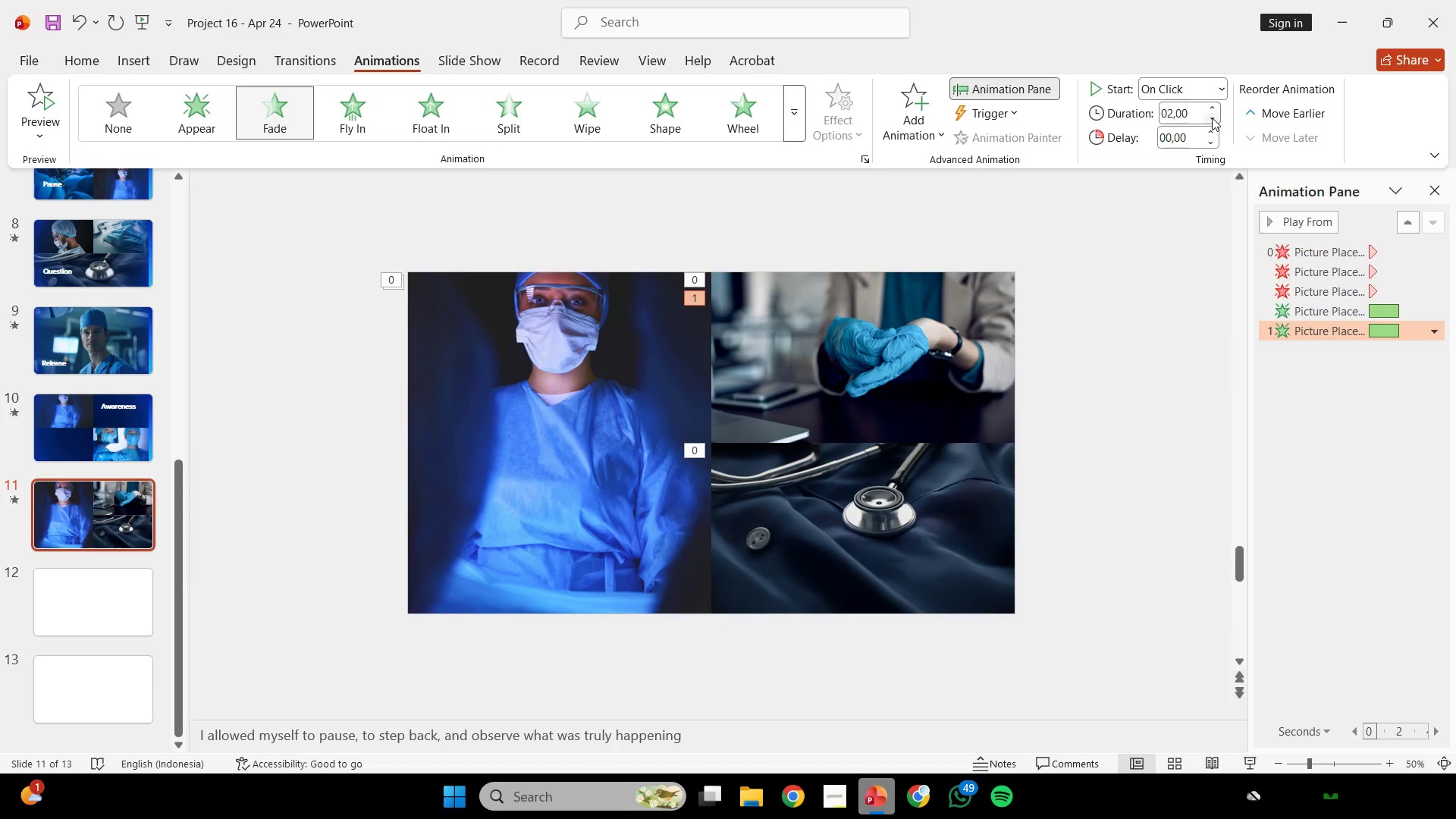 
left_click([1212, 118])
 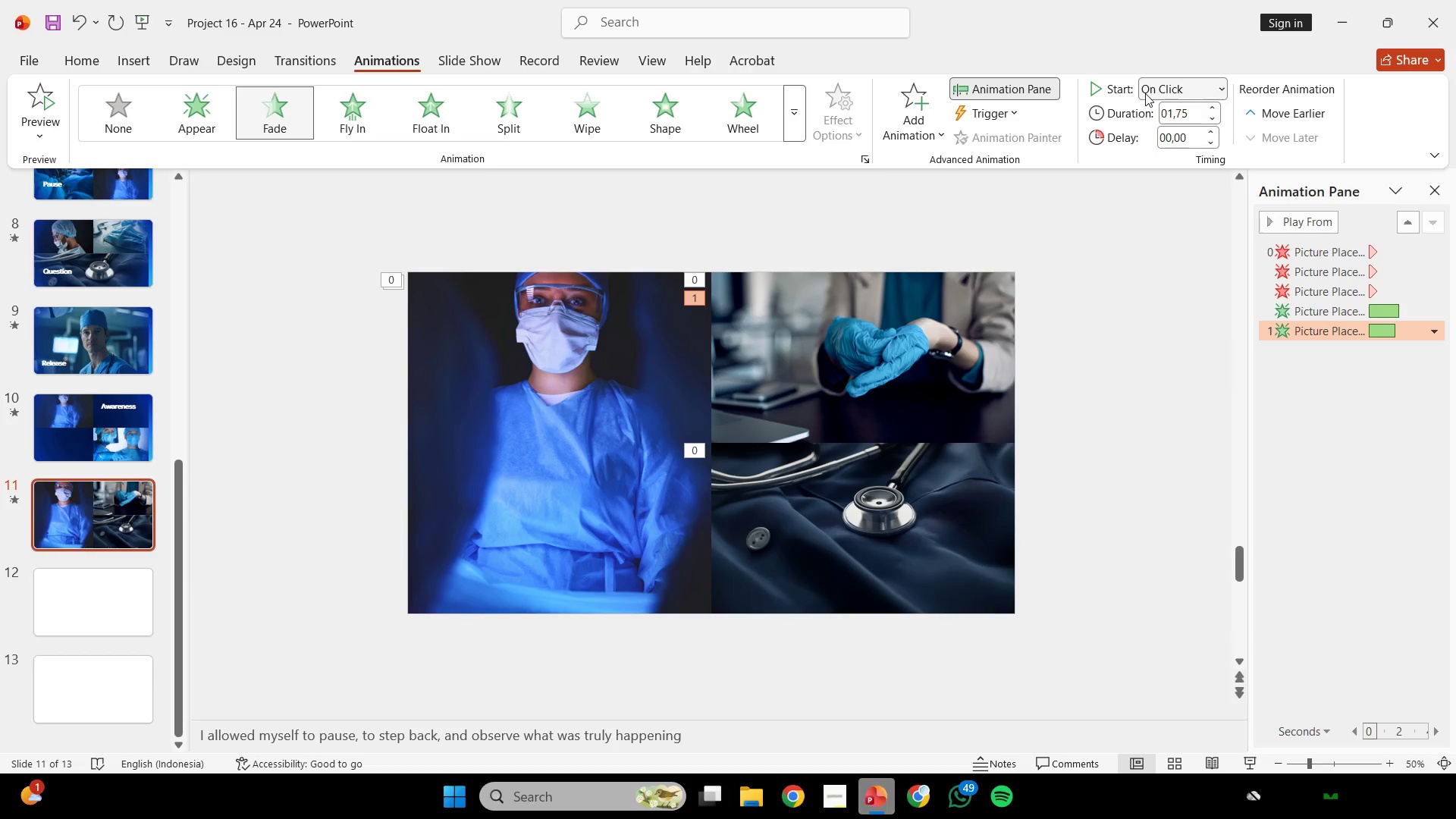 
left_click([1187, 91])
 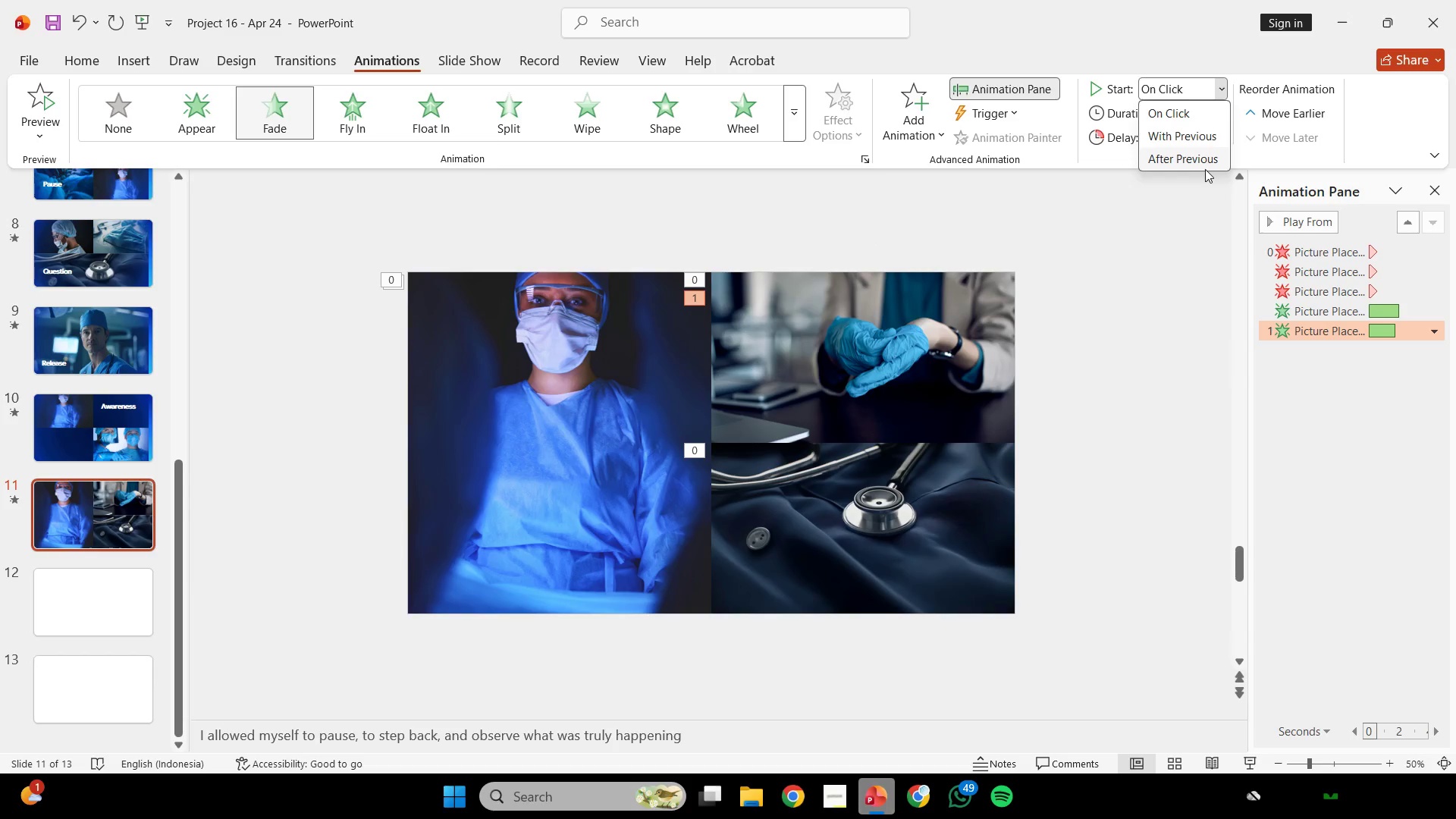 
left_click([1203, 165])
 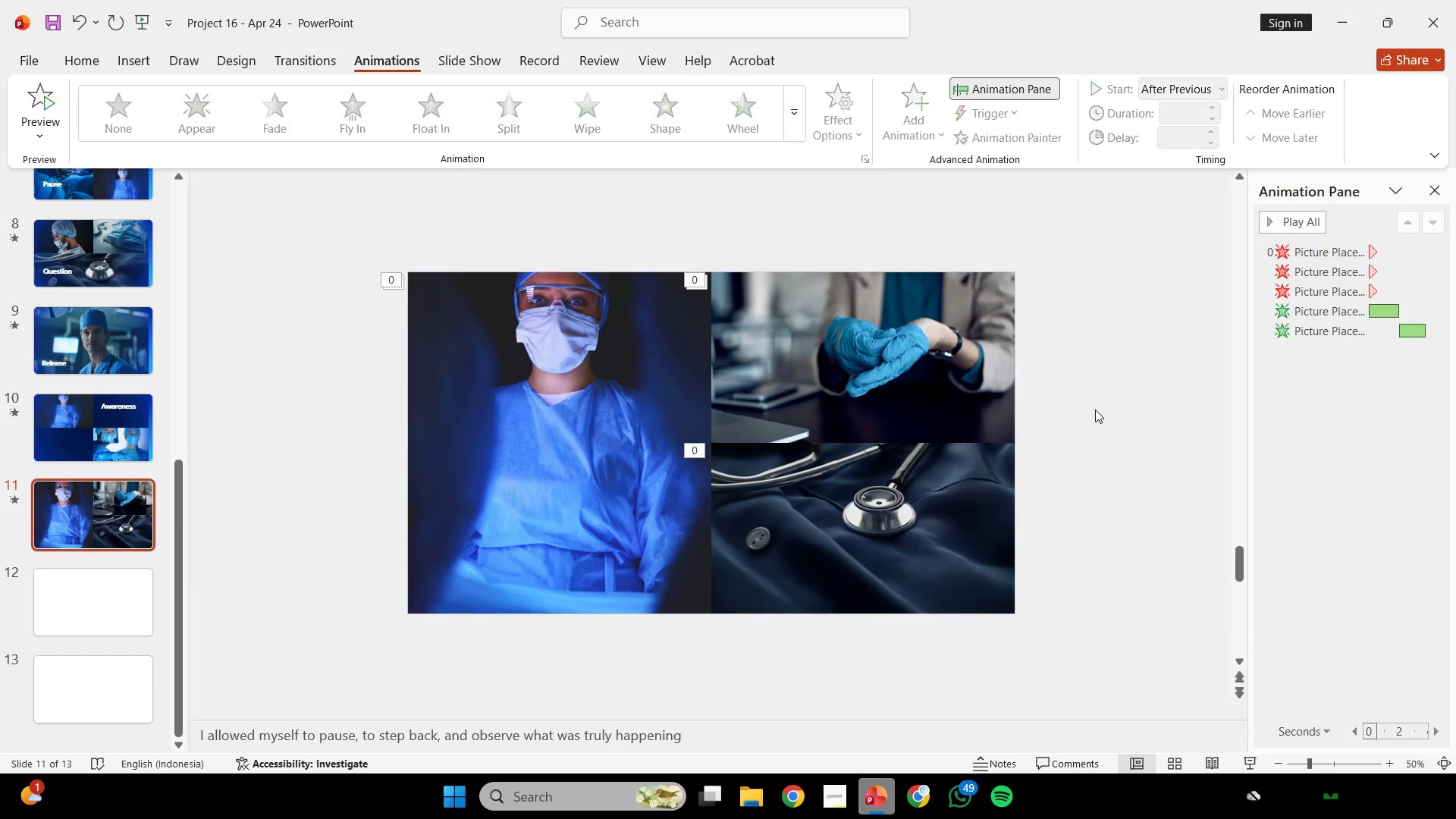 
left_click_drag(start_coordinate=[1095, 410], to_coordinate=[654, 720])
 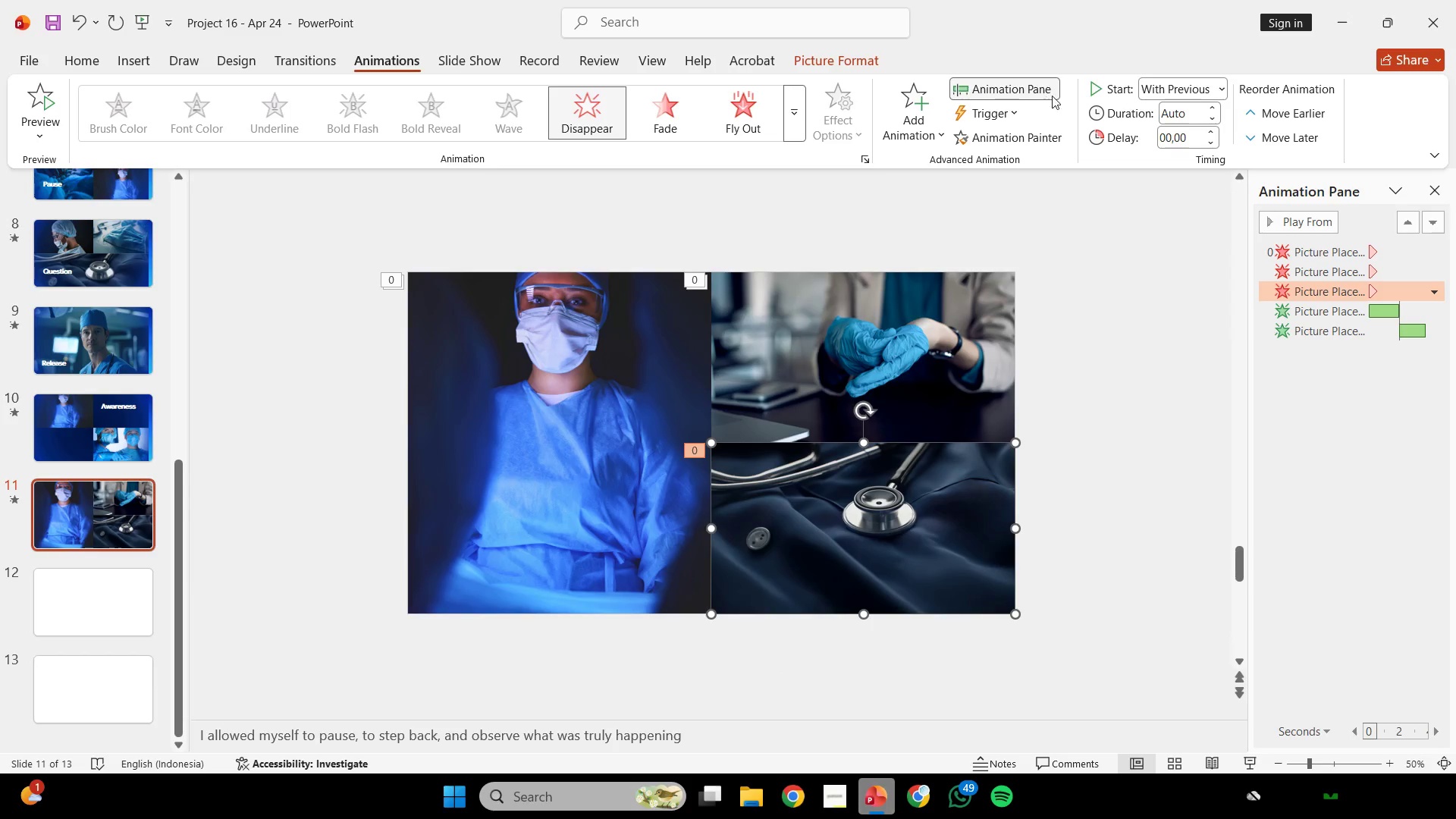 
left_click([917, 97])
 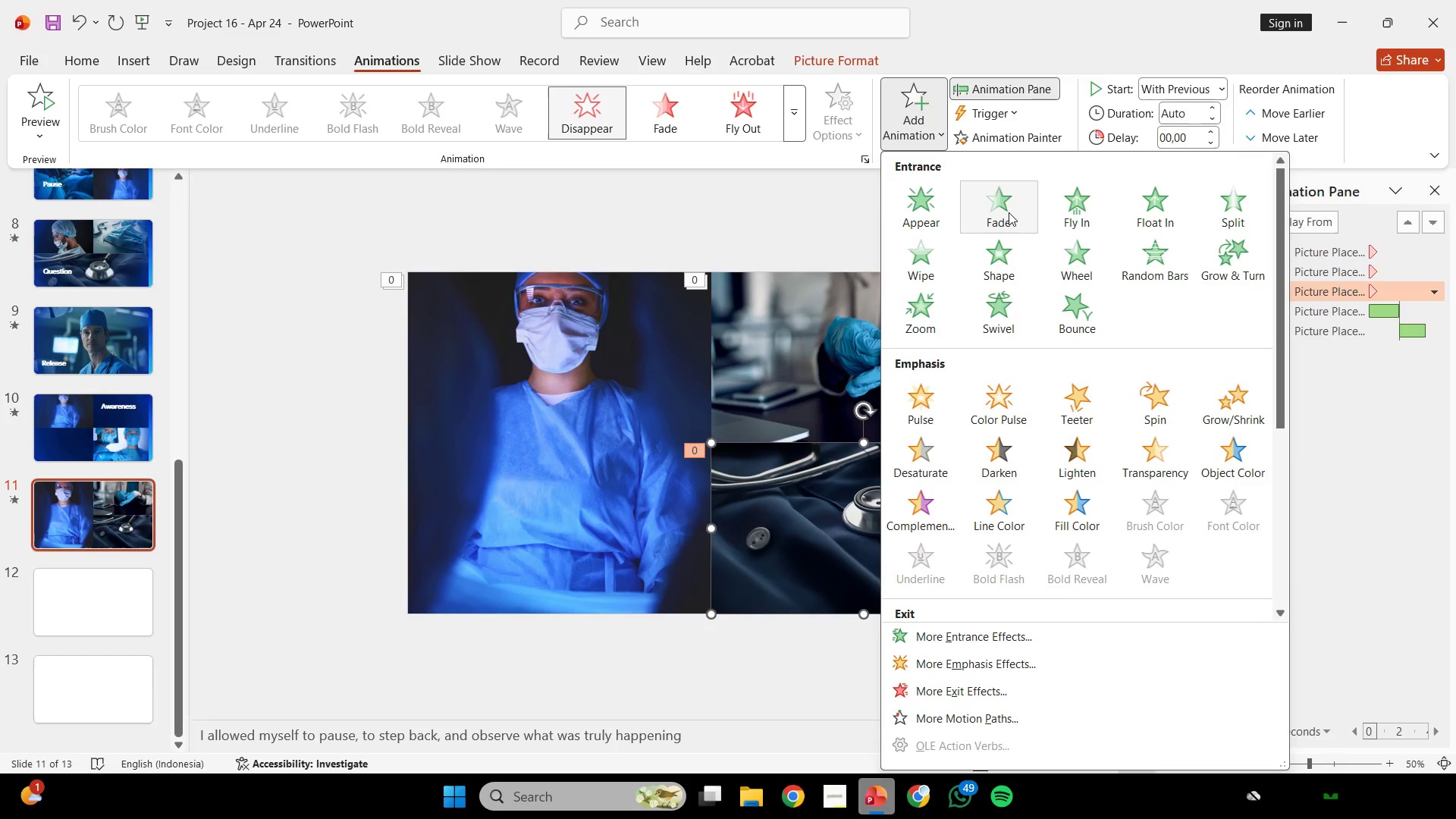 
left_click([1009, 212])
 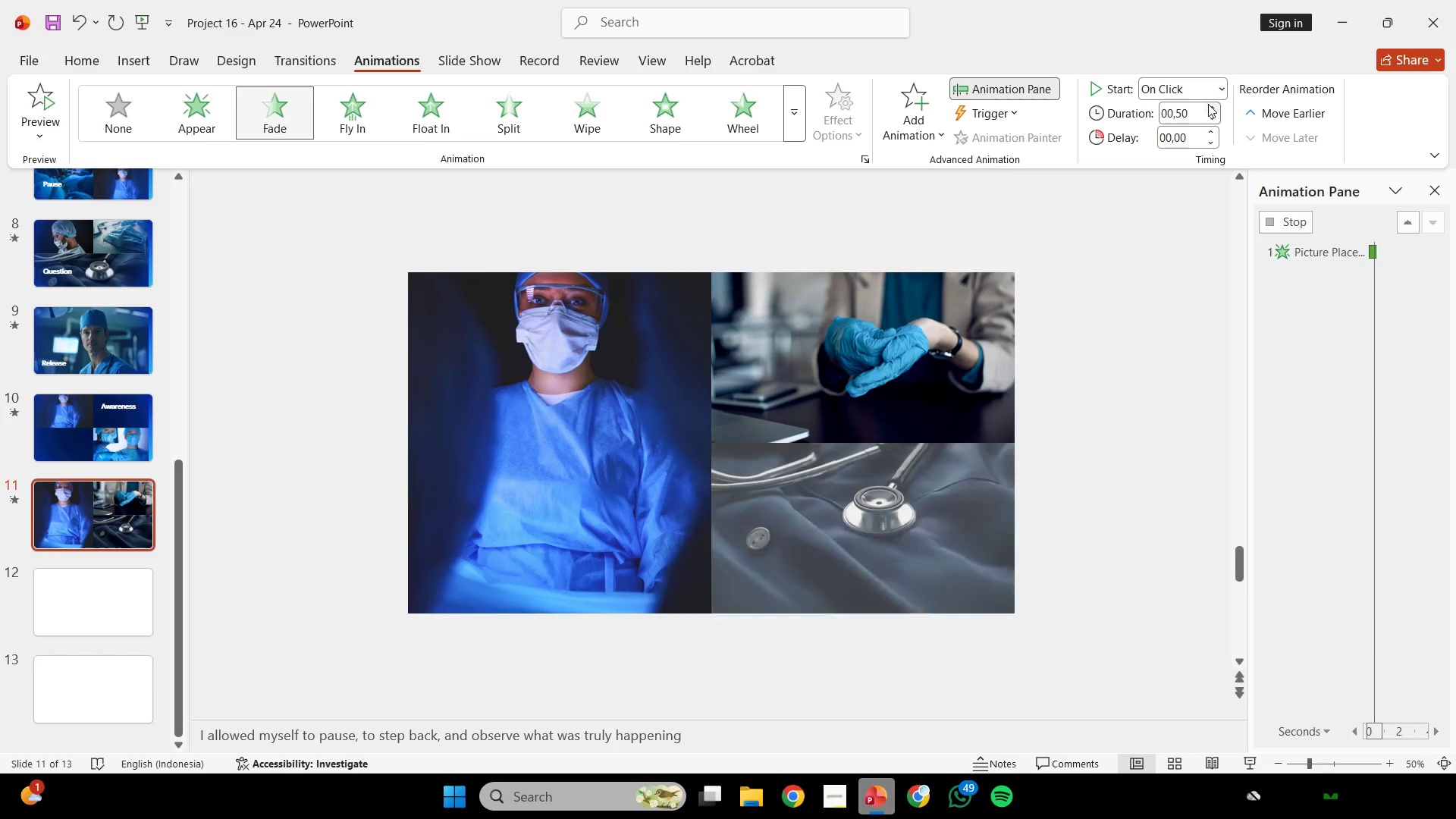 
double_click([1209, 104])
 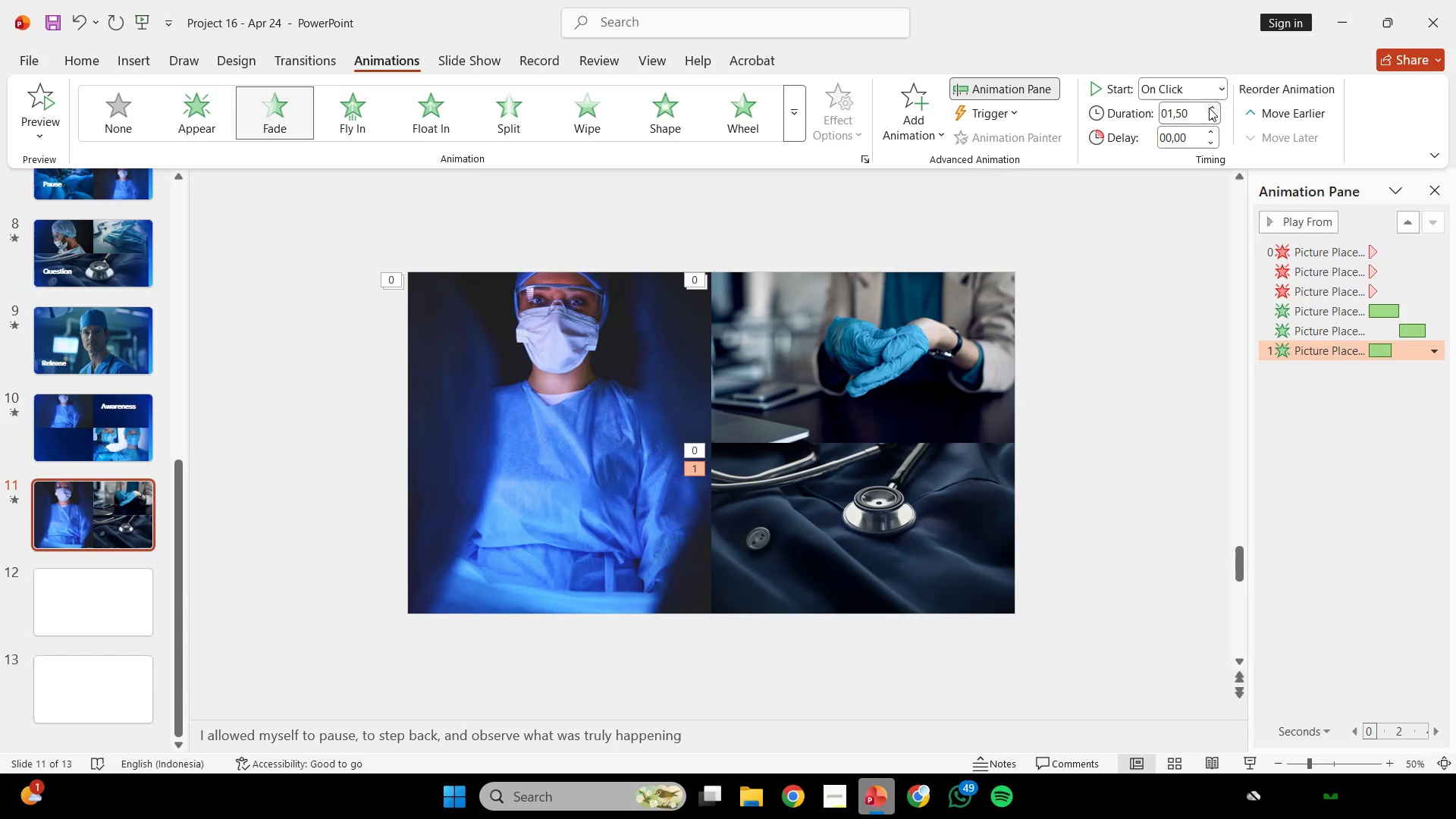 
double_click([1209, 108])
 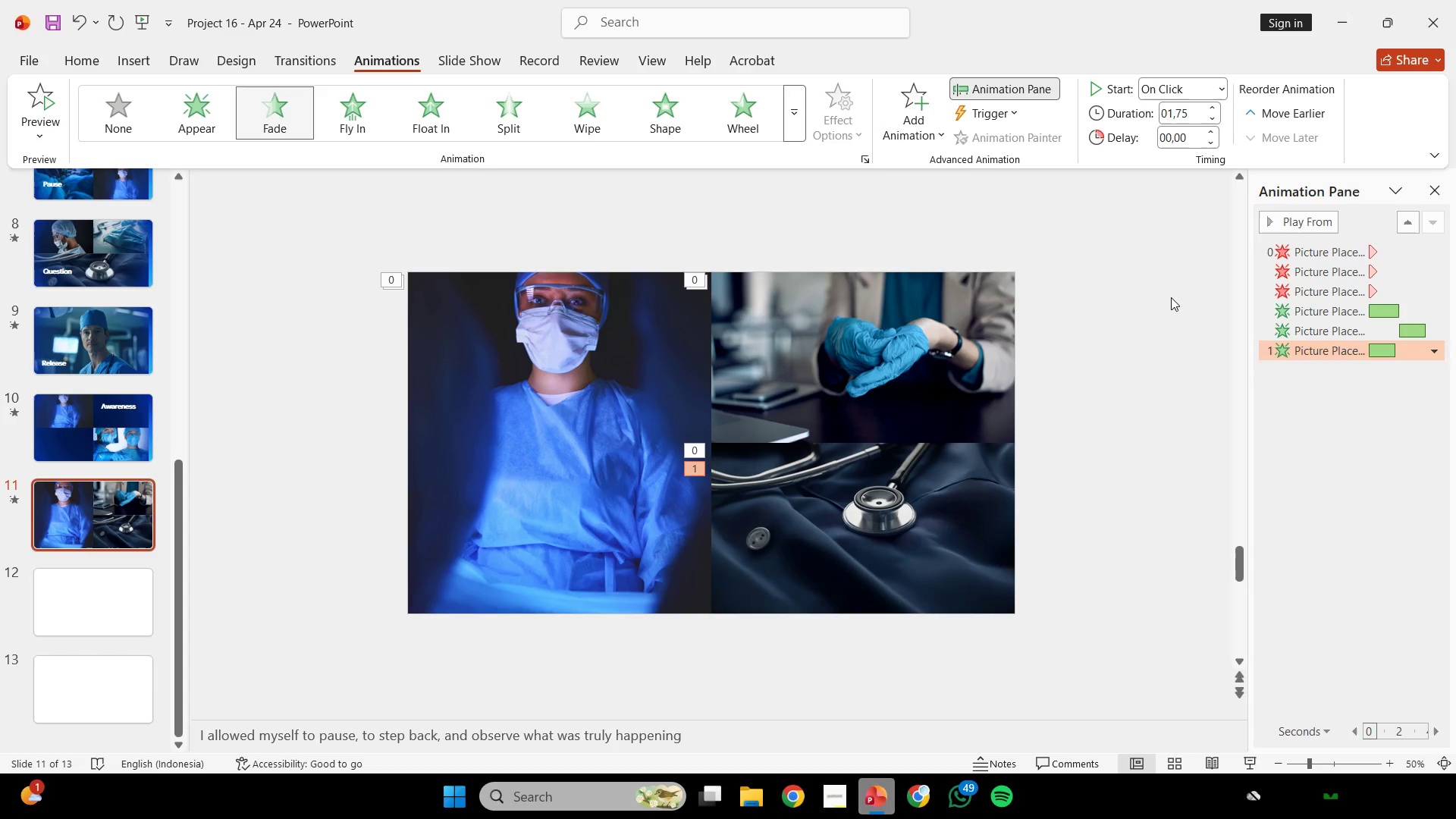 
left_click([1171, 297])
 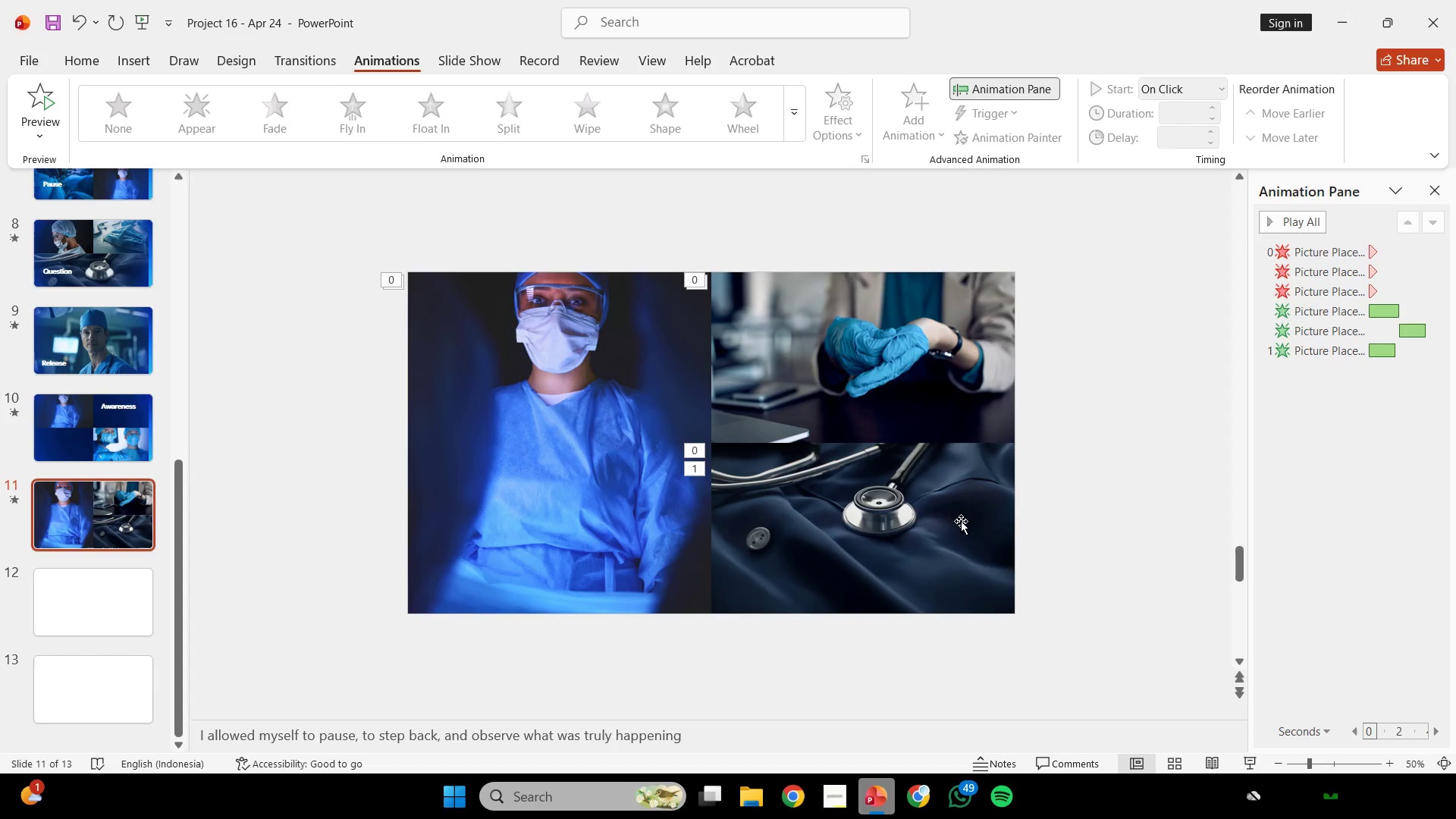 
left_click([959, 532])
 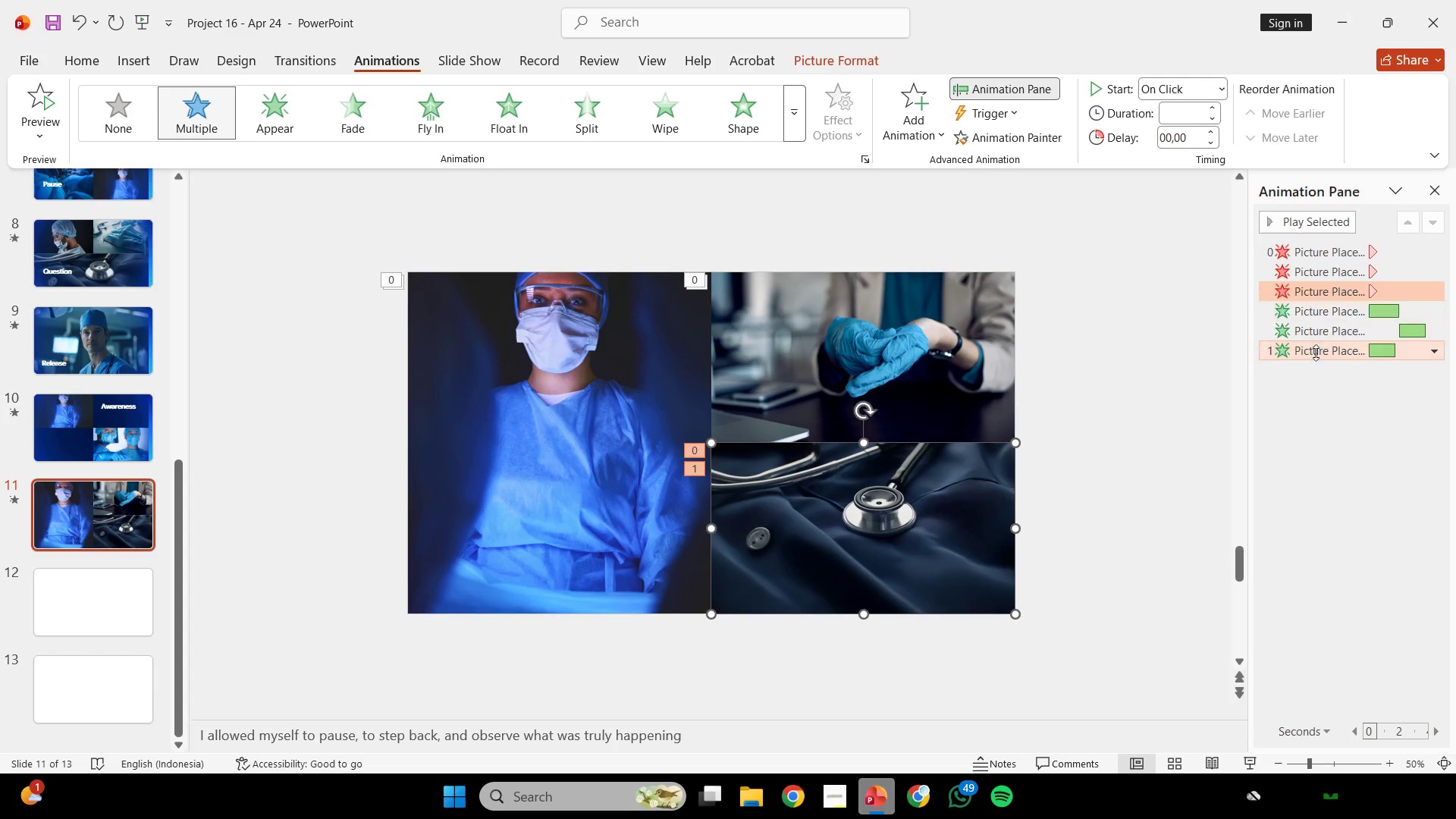 
left_click([1316, 354])
 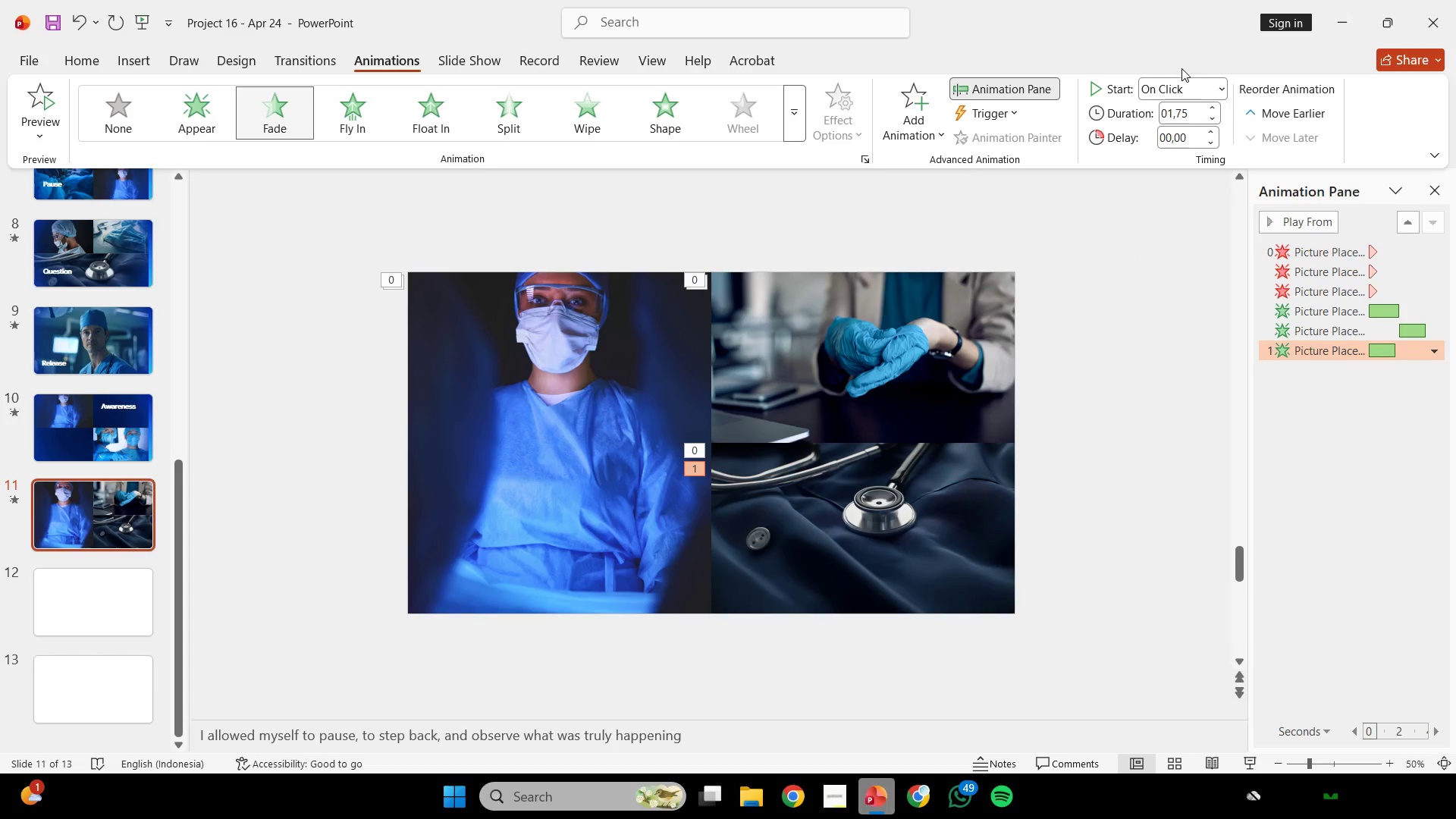 
left_click([1191, 85])
 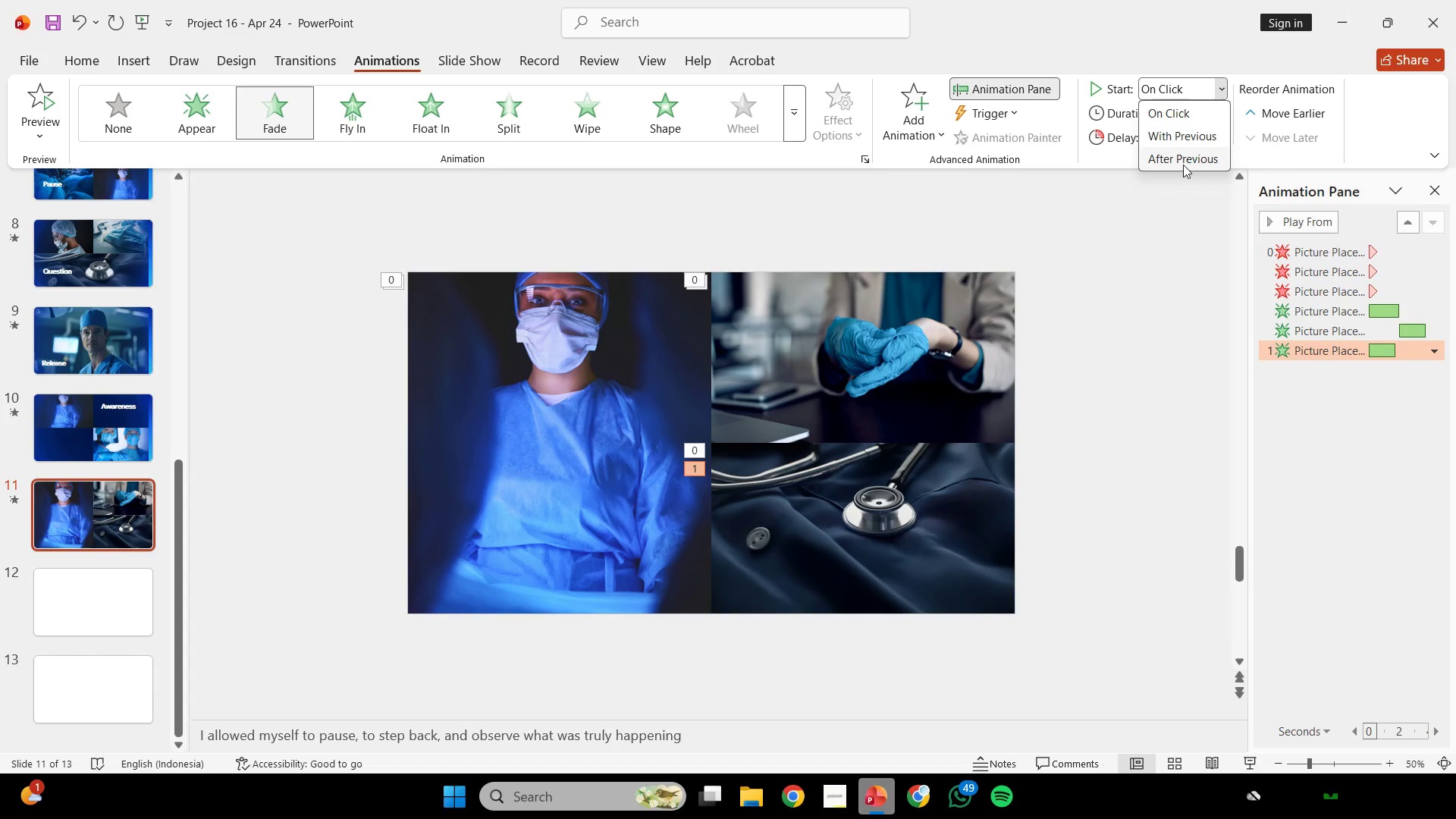 
left_click([1185, 163])
 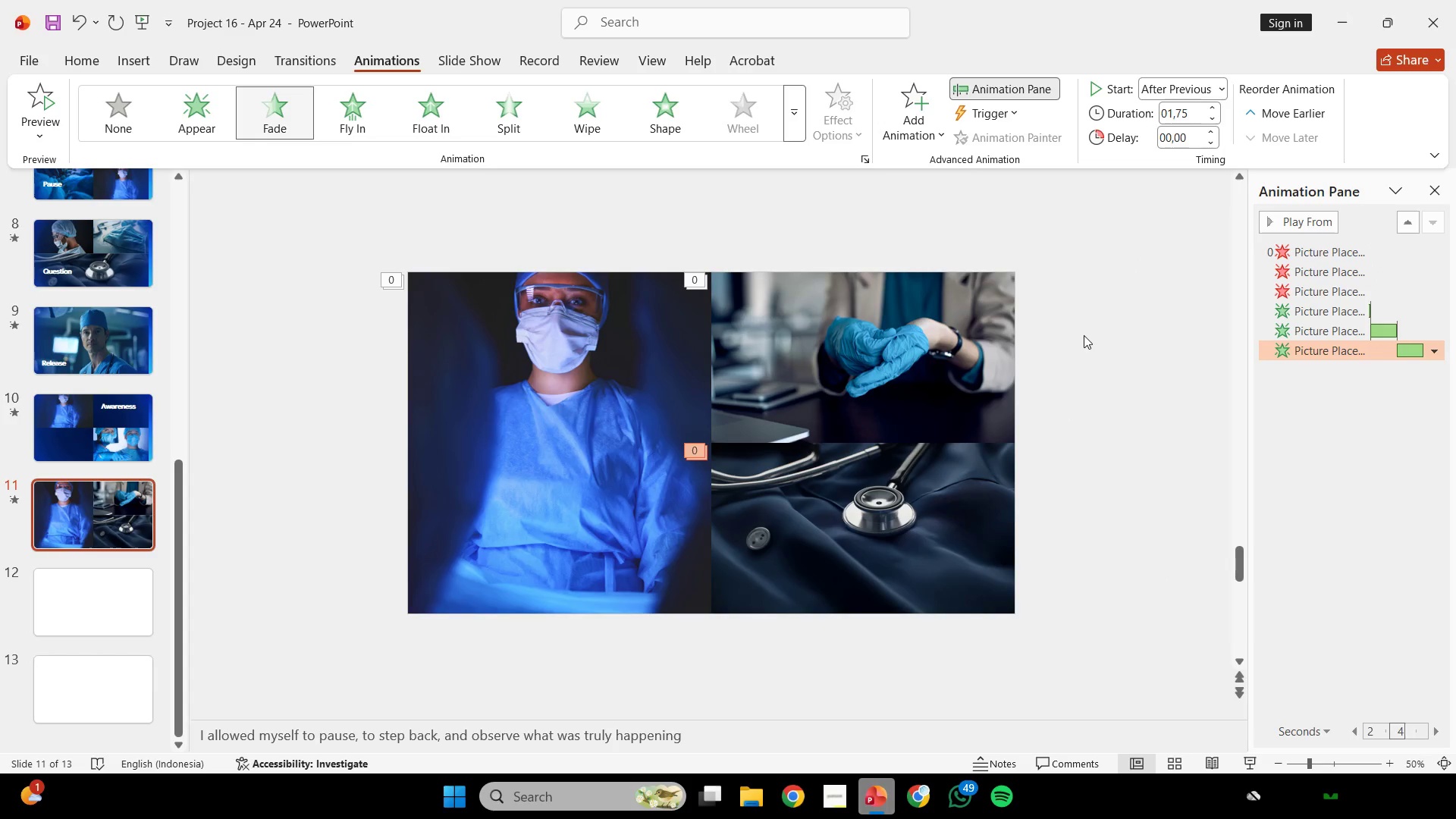 
left_click([1084, 335])
 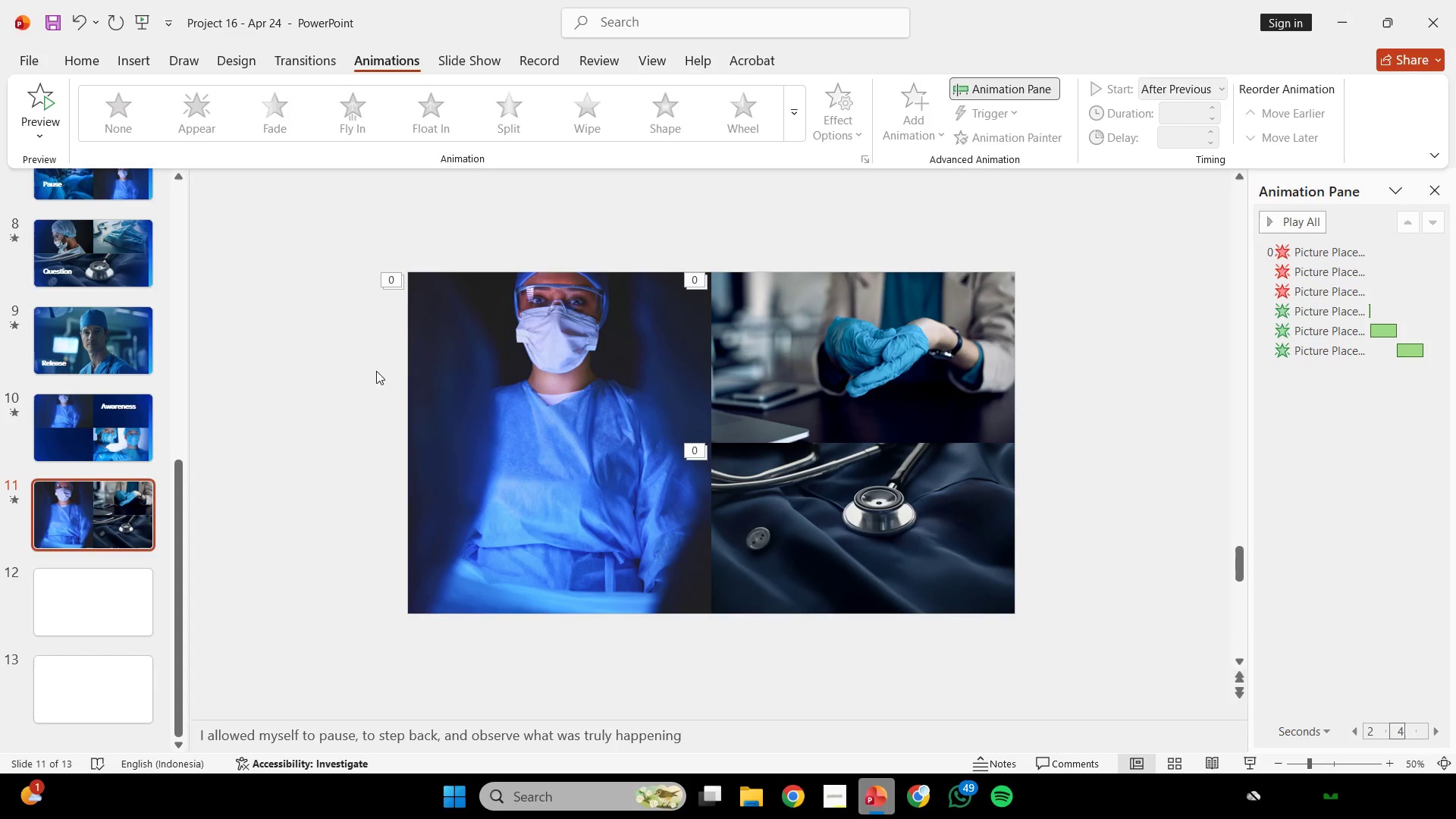 
scroll: coordinate [531, 448], scroll_direction: up, amount: 2.0
 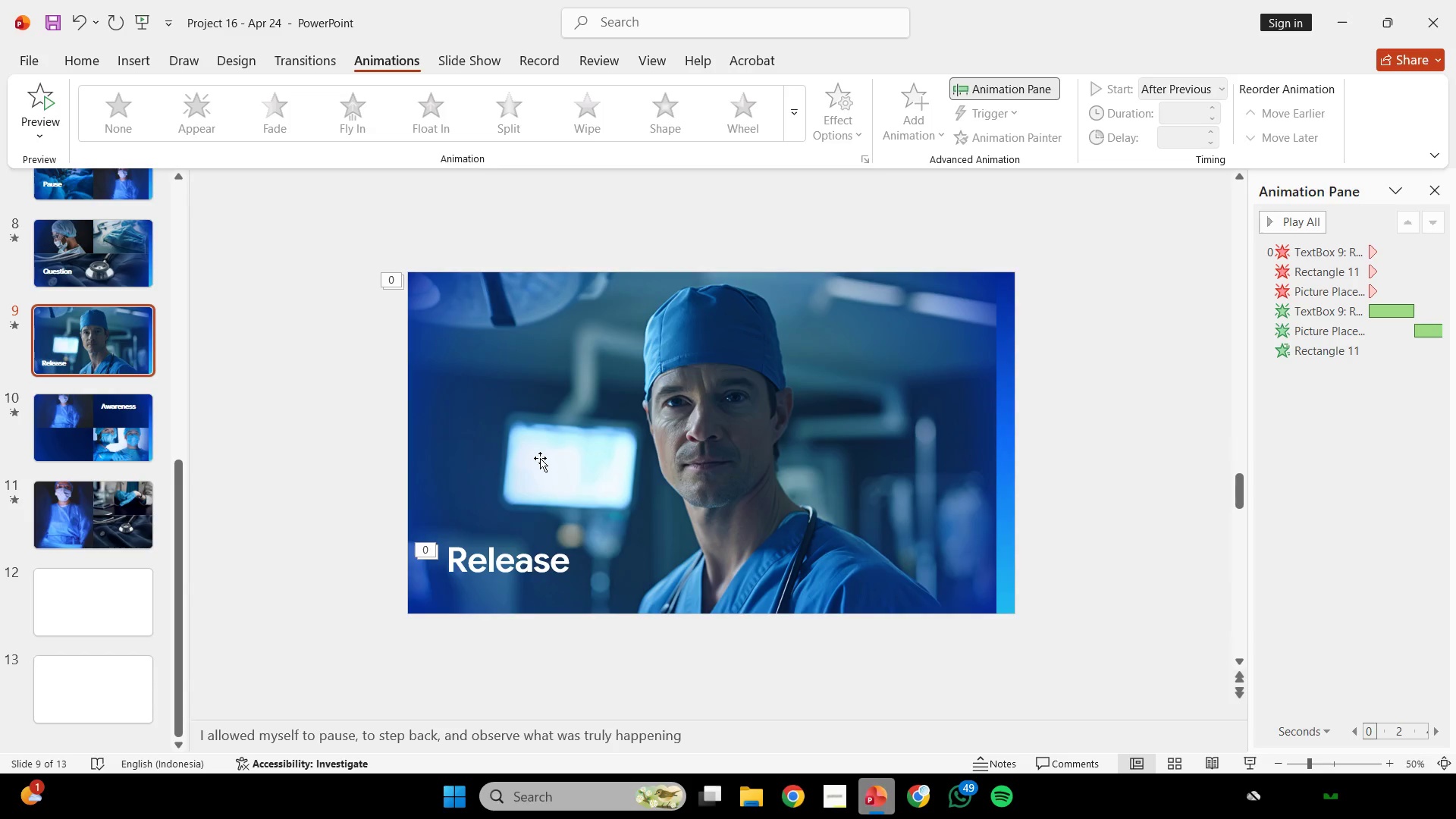 
scroll: coordinate [544, 464], scroll_direction: down, amount: 3.0
 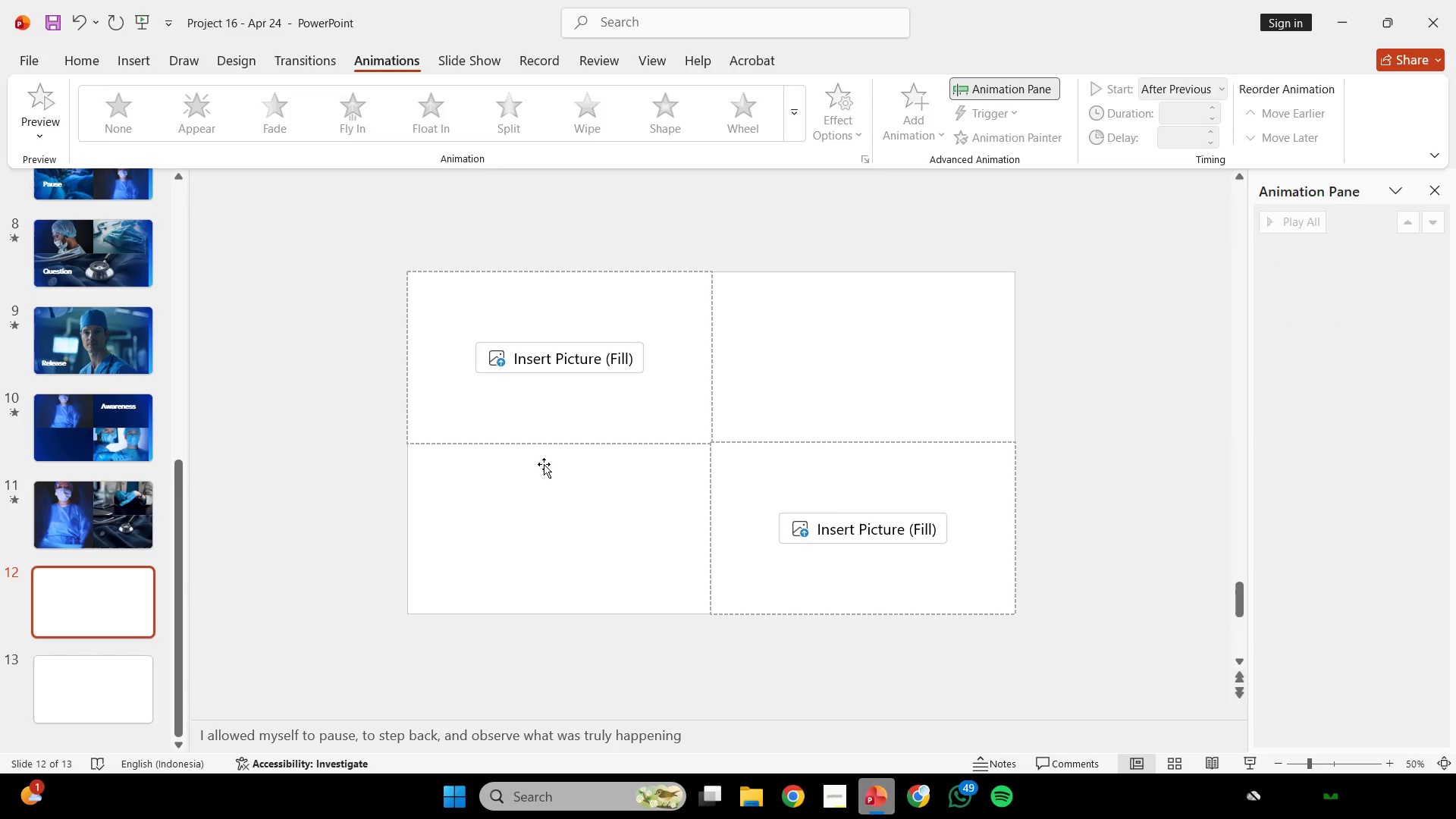 
scroll: coordinate [544, 464], scroll_direction: up, amount: 1.0
 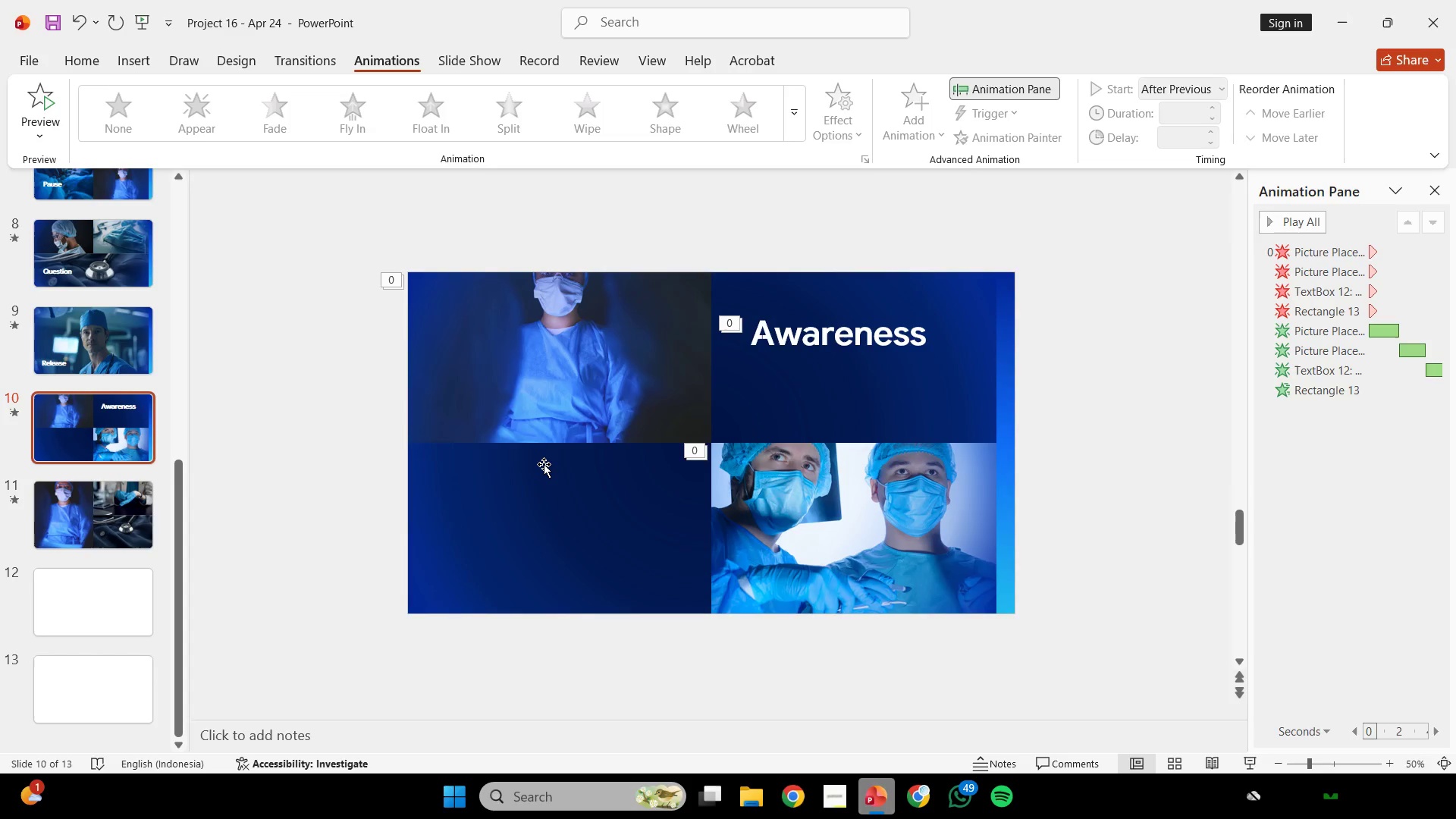 
scroll: coordinate [542, 456], scroll_direction: down, amount: 4.0
 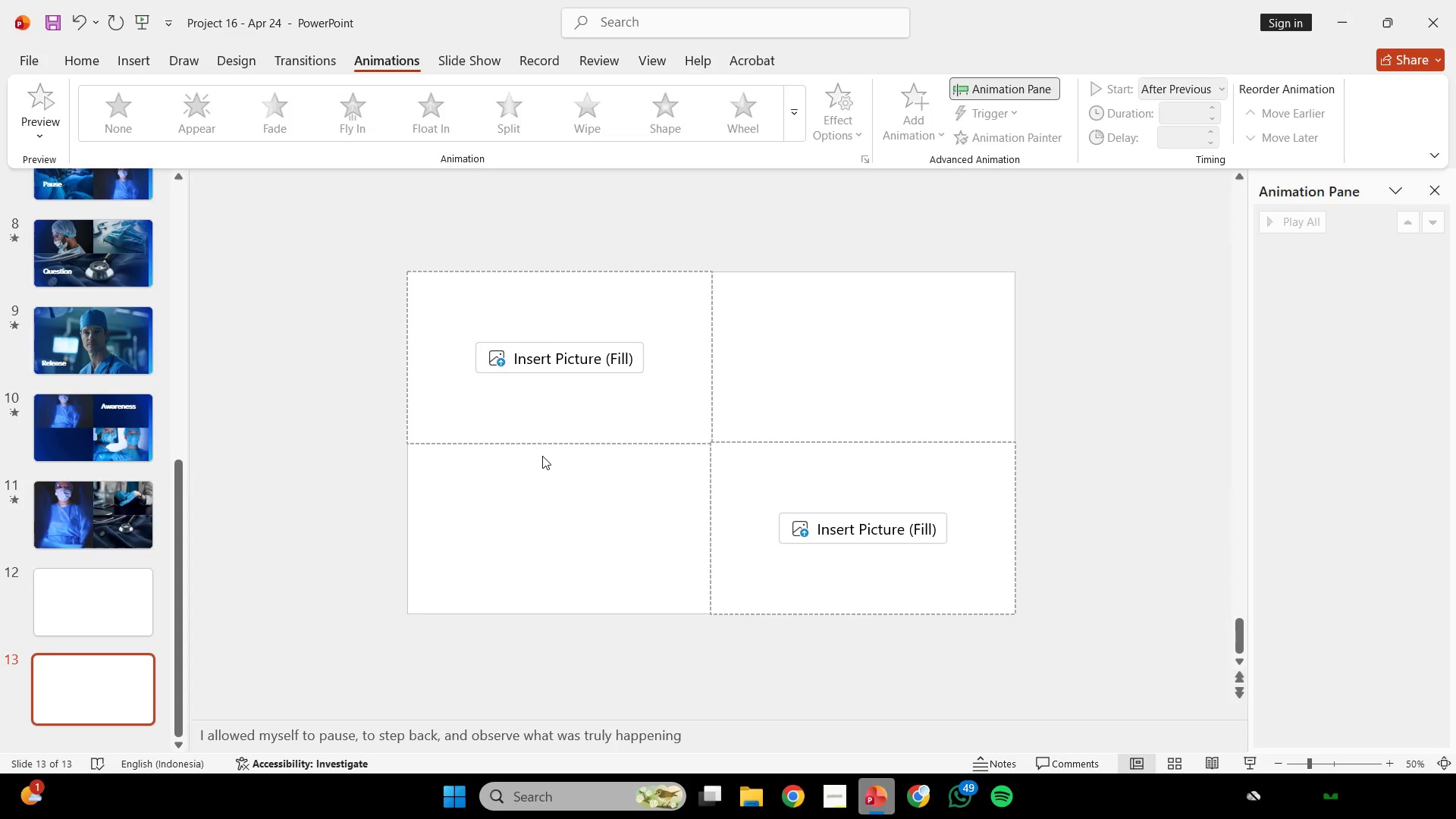 
scroll: coordinate [544, 455], scroll_direction: up, amount: 5.0
 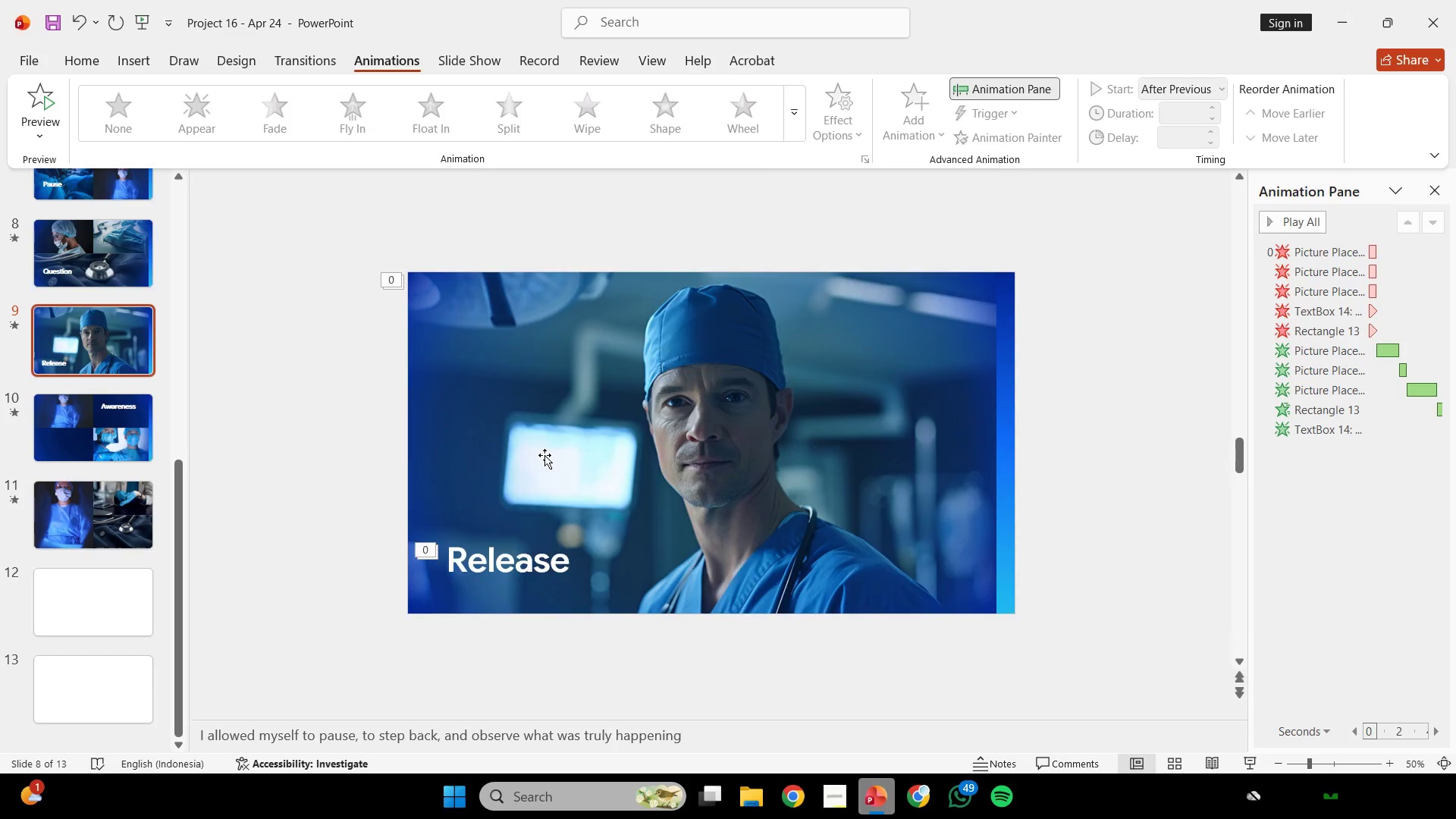 
scroll: coordinate [544, 455], scroll_direction: down, amount: 1.0
 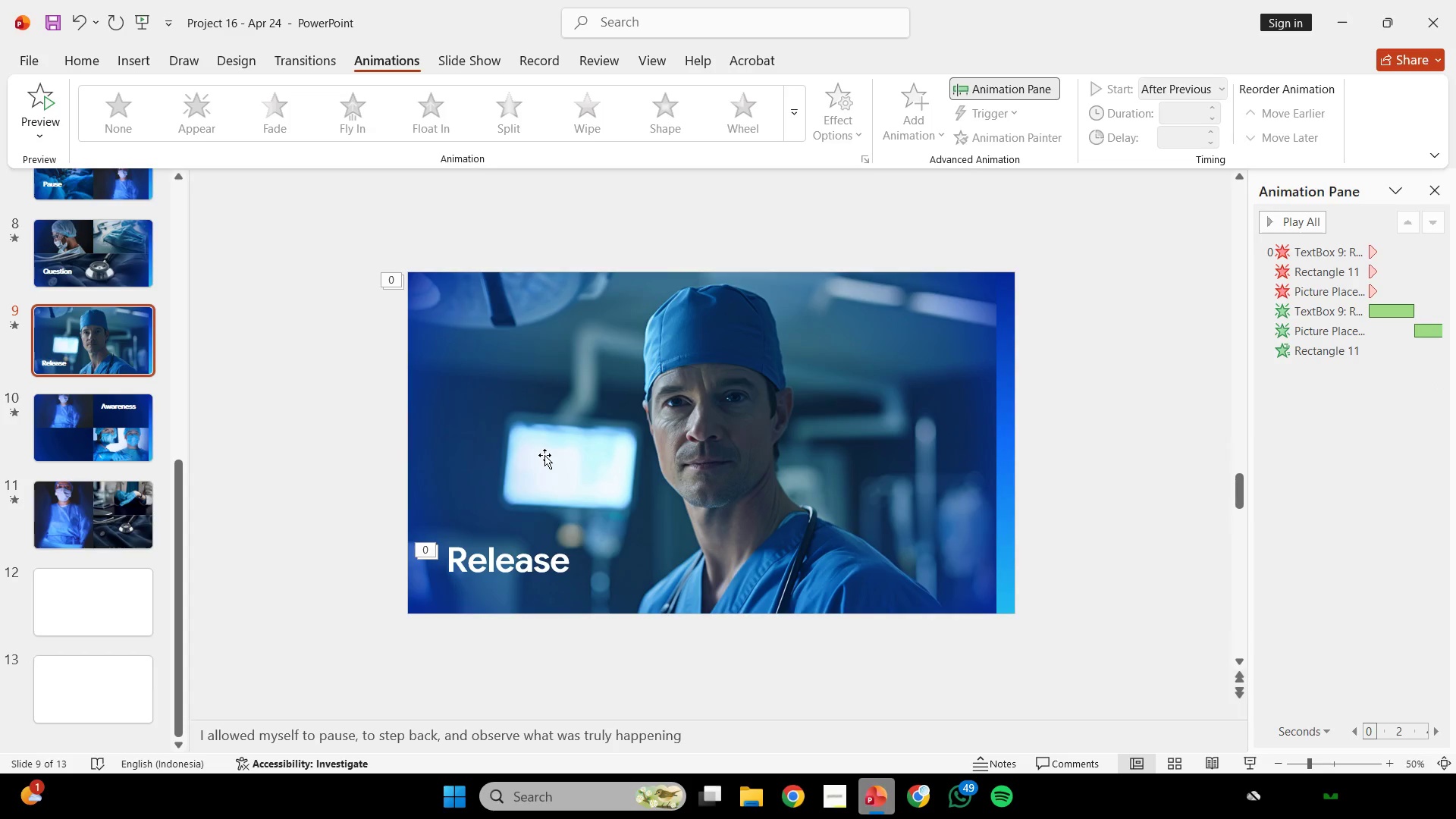 
scroll: coordinate [544, 455], scroll_direction: up, amount: 3.0
 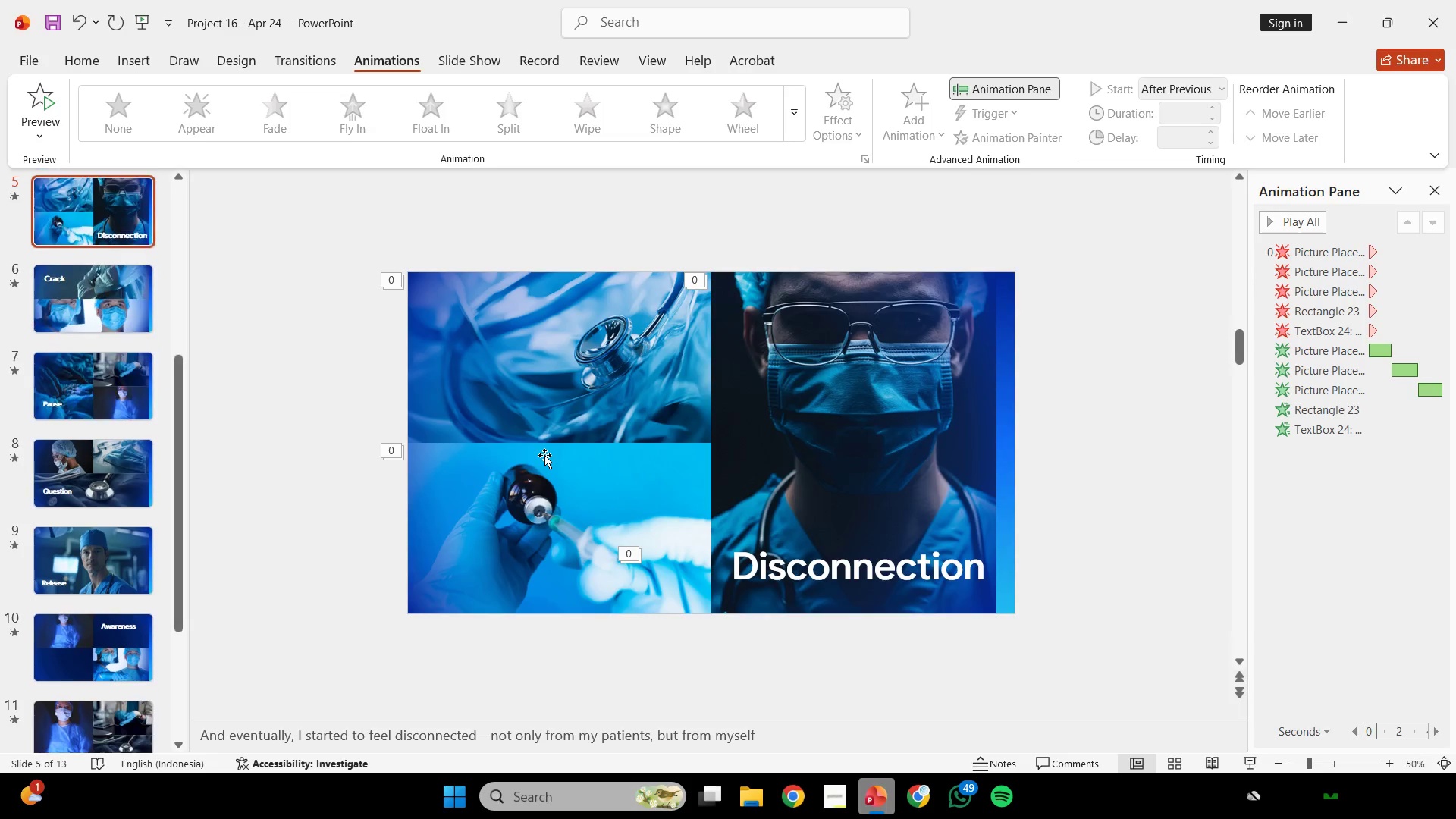 
scroll: coordinate [545, 458], scroll_direction: down, amount: 1.0
 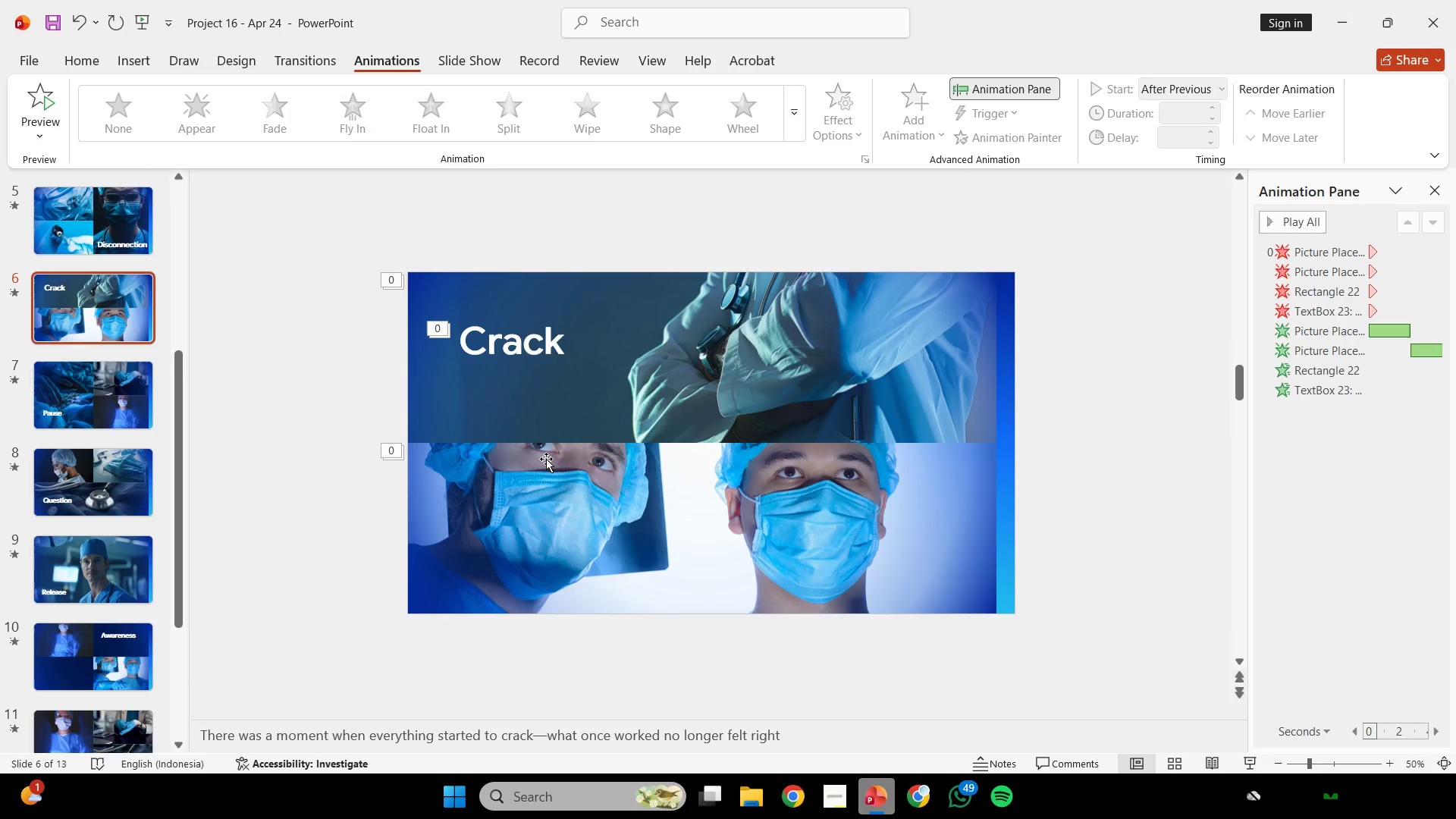 
key(ArrowDown)
 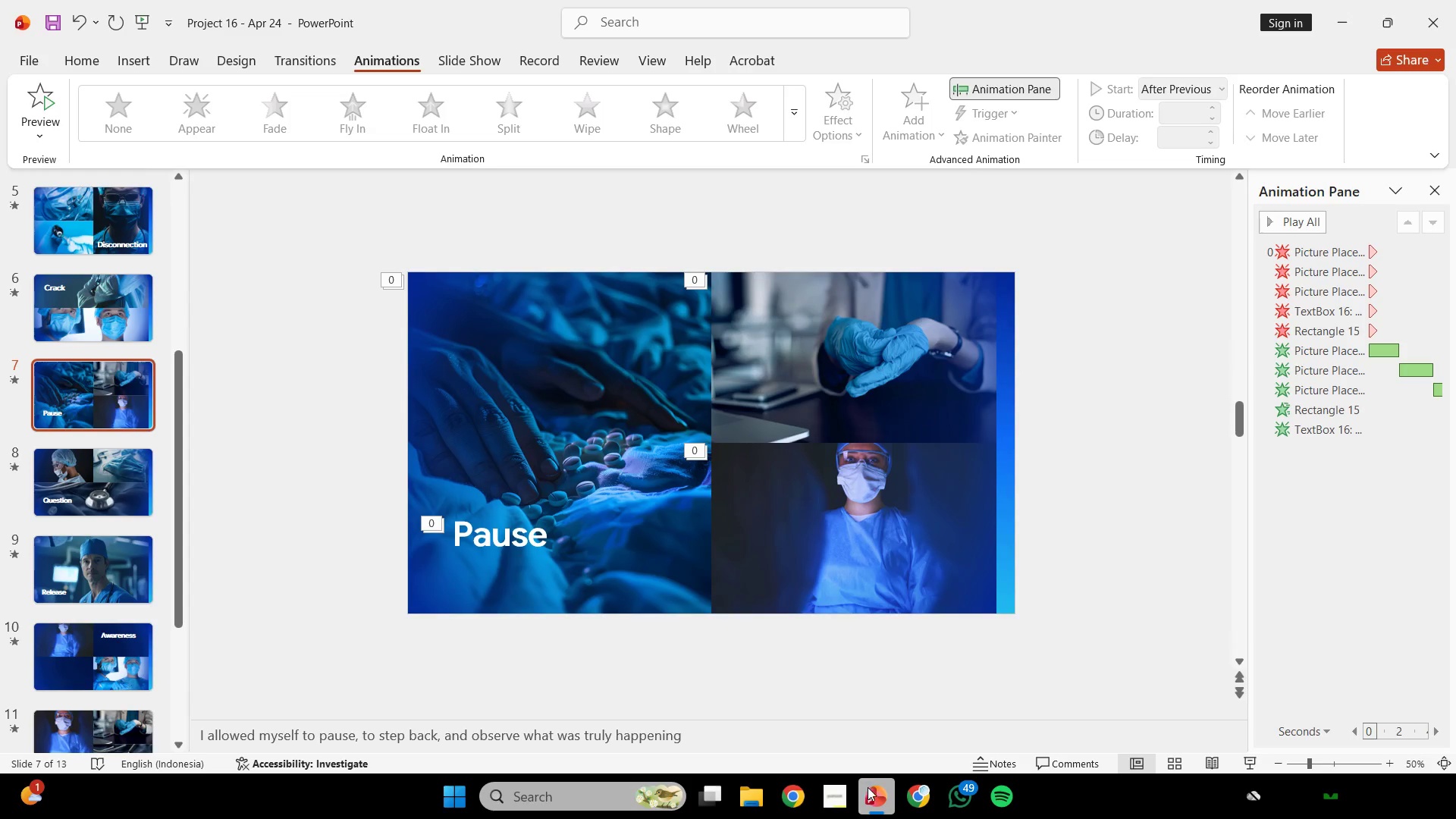 
left_click([906, 794])
 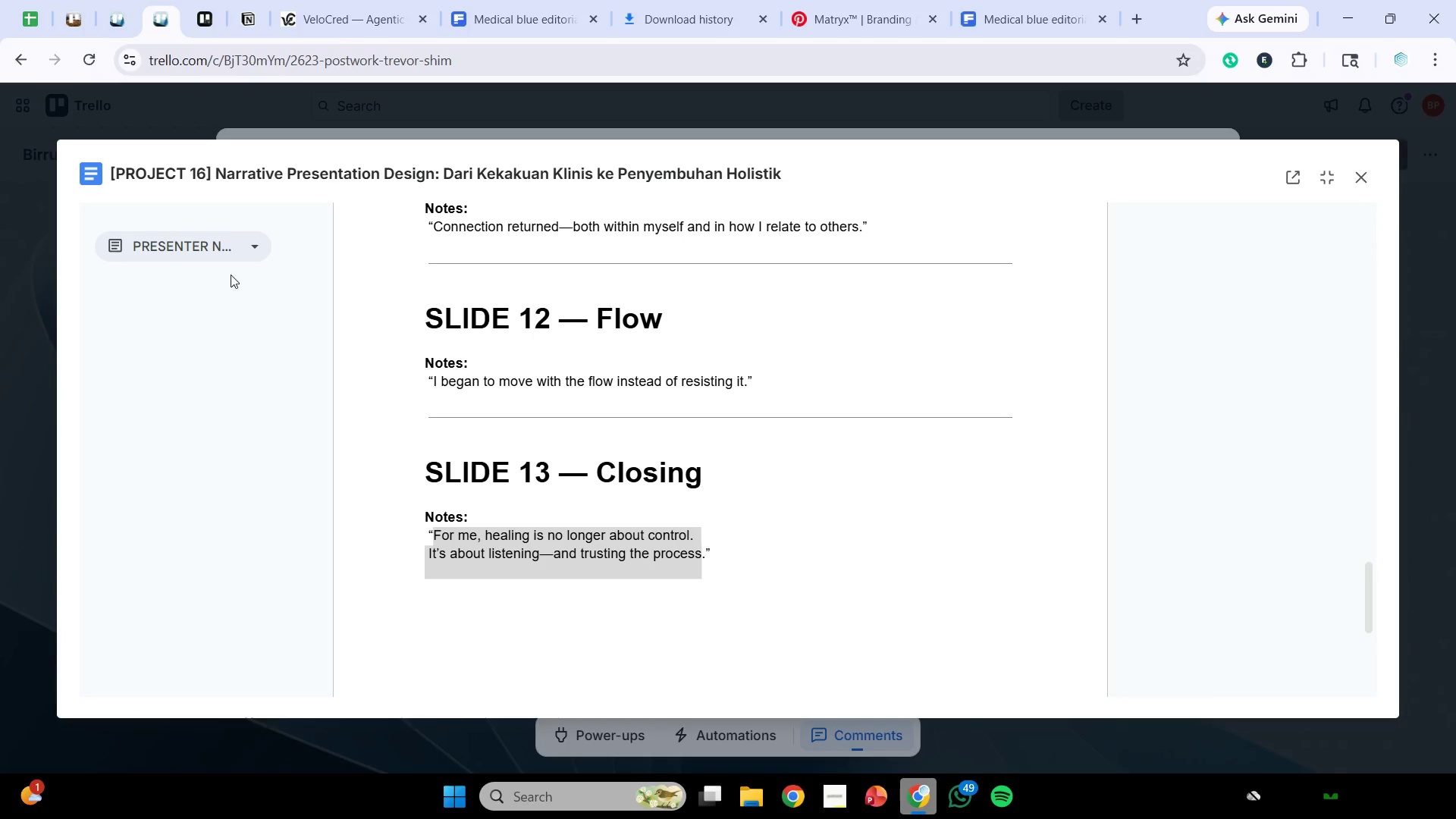 
left_click([231, 259])
 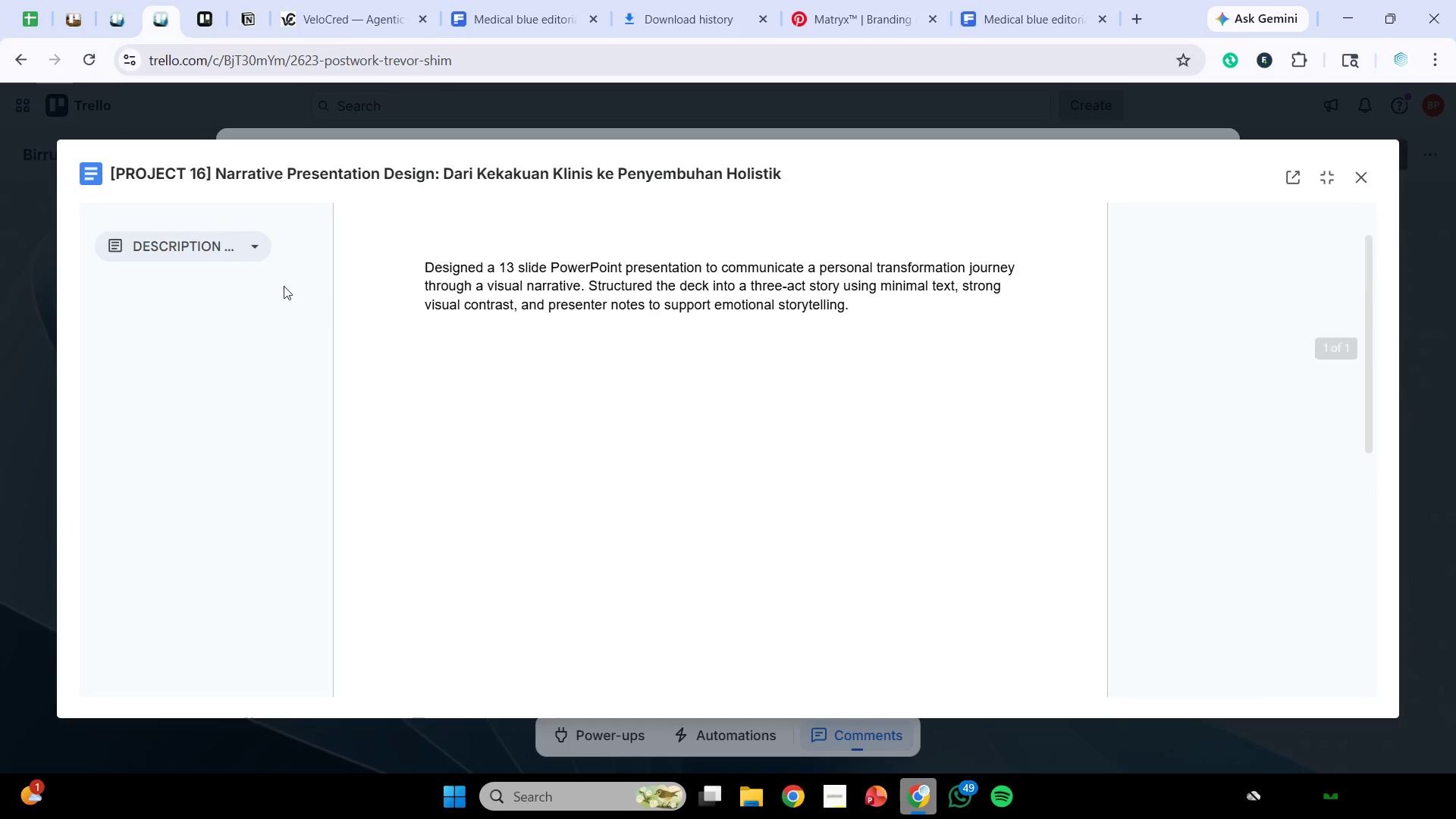 
double_click([207, 360])
 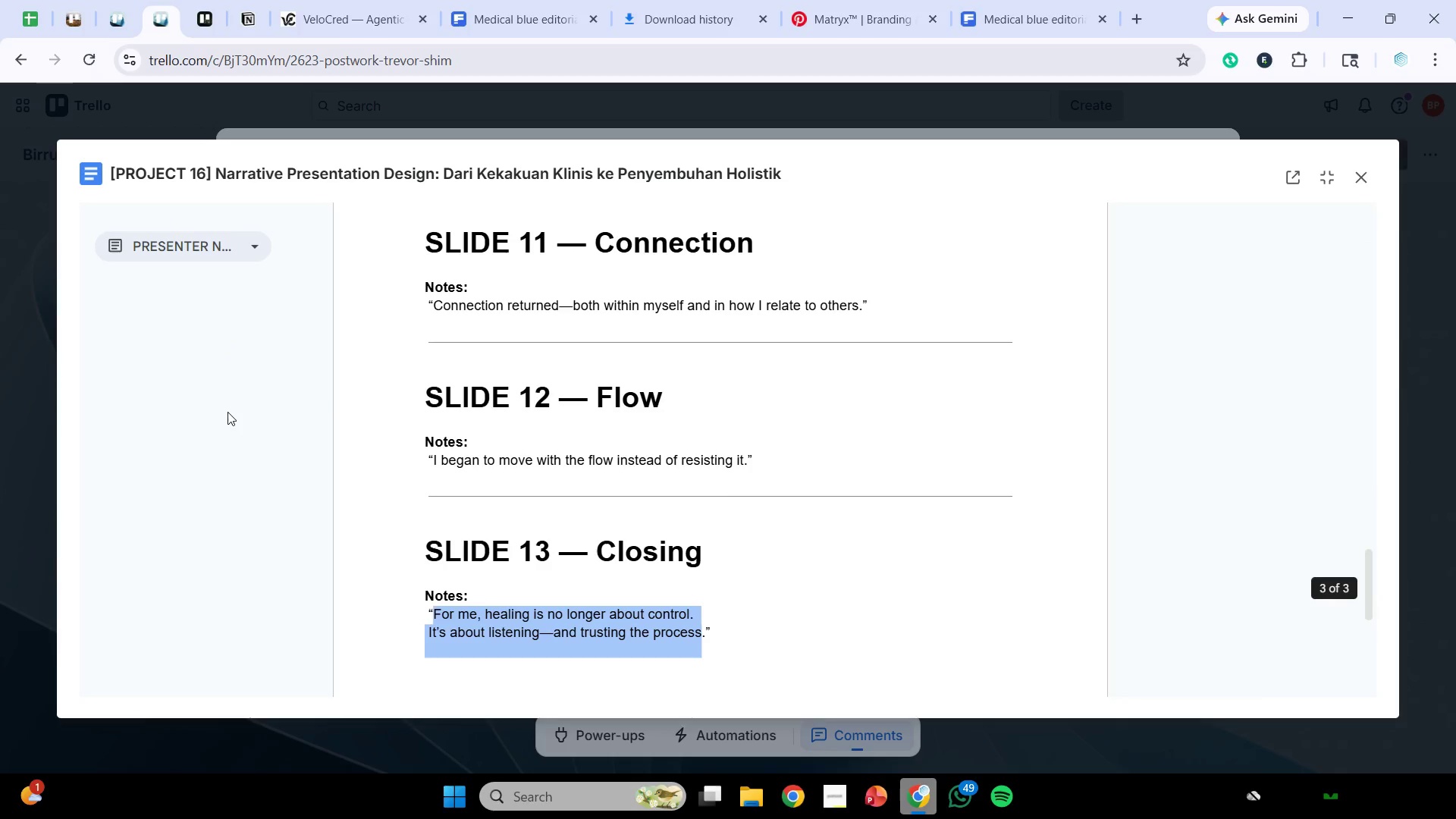 
scroll: coordinate [586, 433], scroll_direction: up, amount: 10.0
 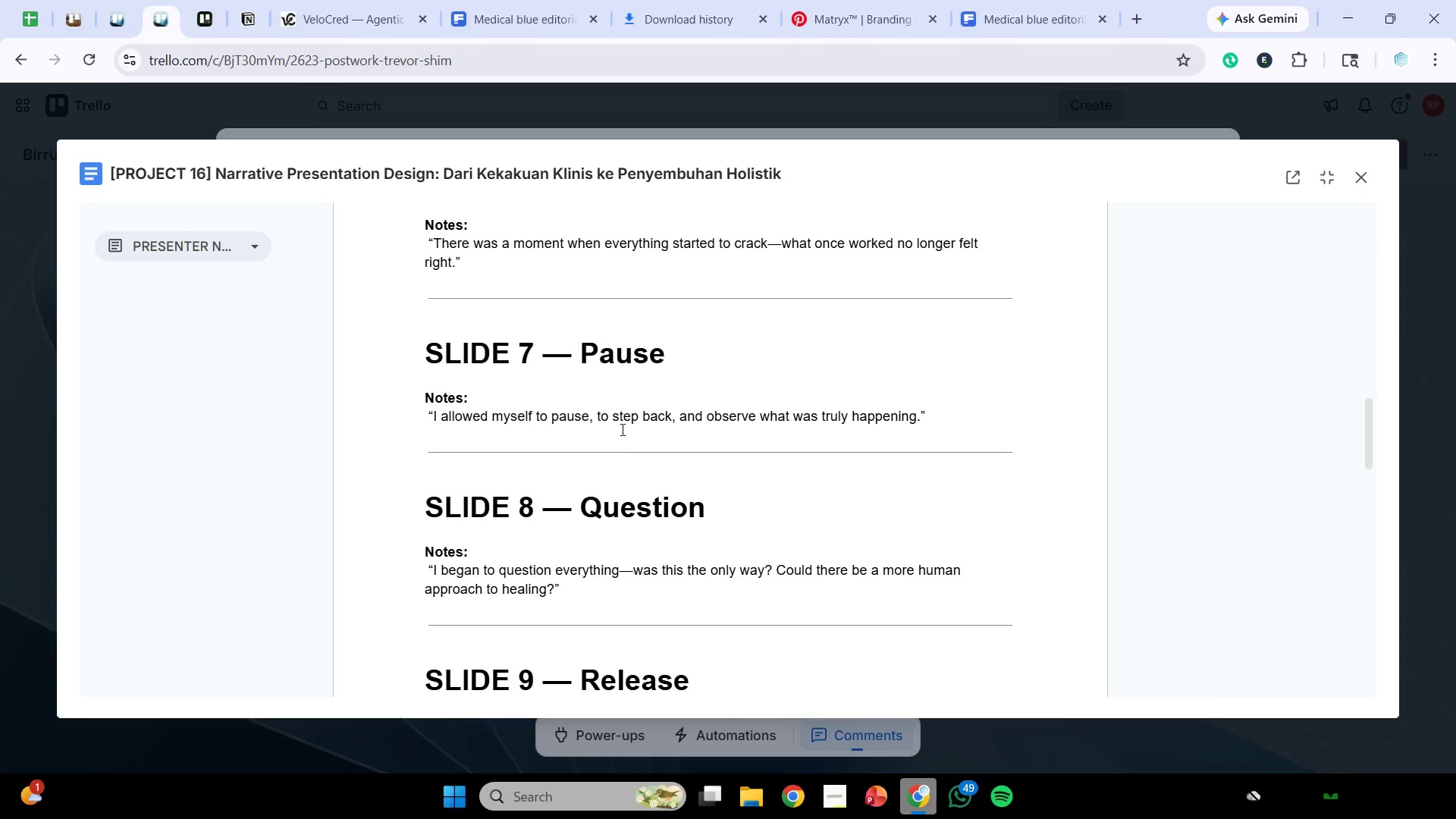 
scroll: coordinate [635, 446], scroll_direction: down, amount: 2.0
 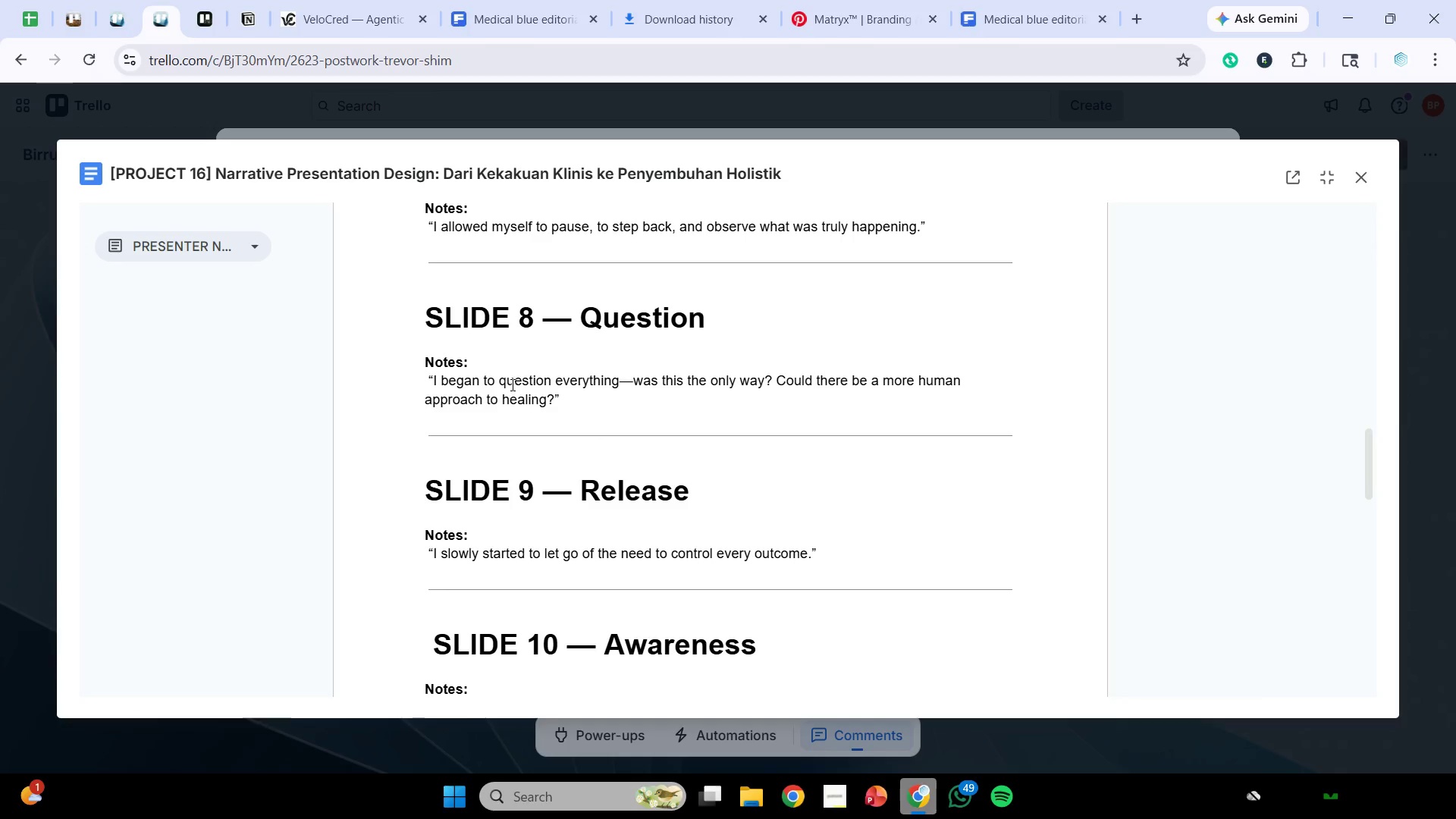 
left_click_drag(start_coordinate=[555, 404], to_coordinate=[432, 384])
 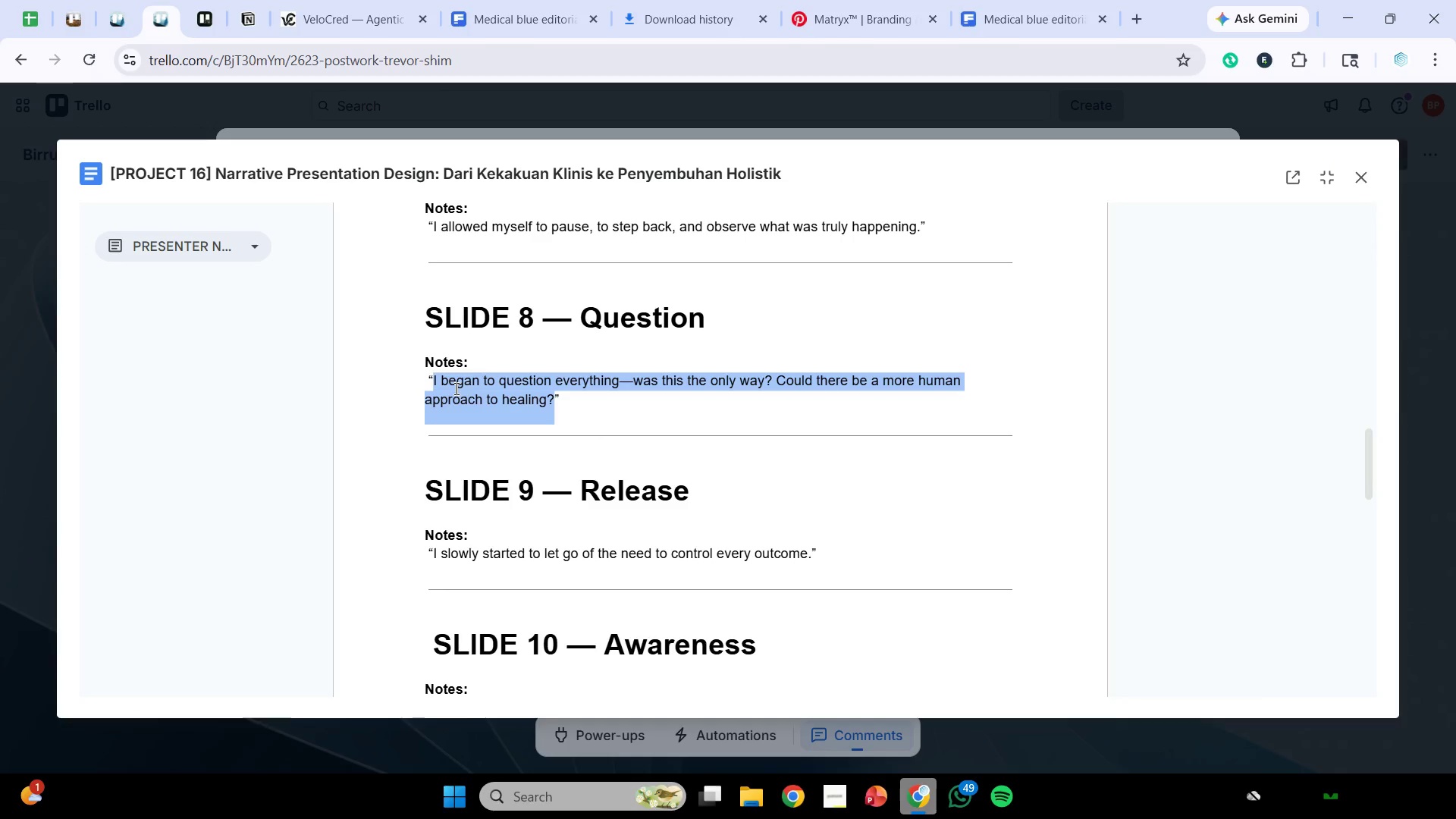 
key(Control+C)
 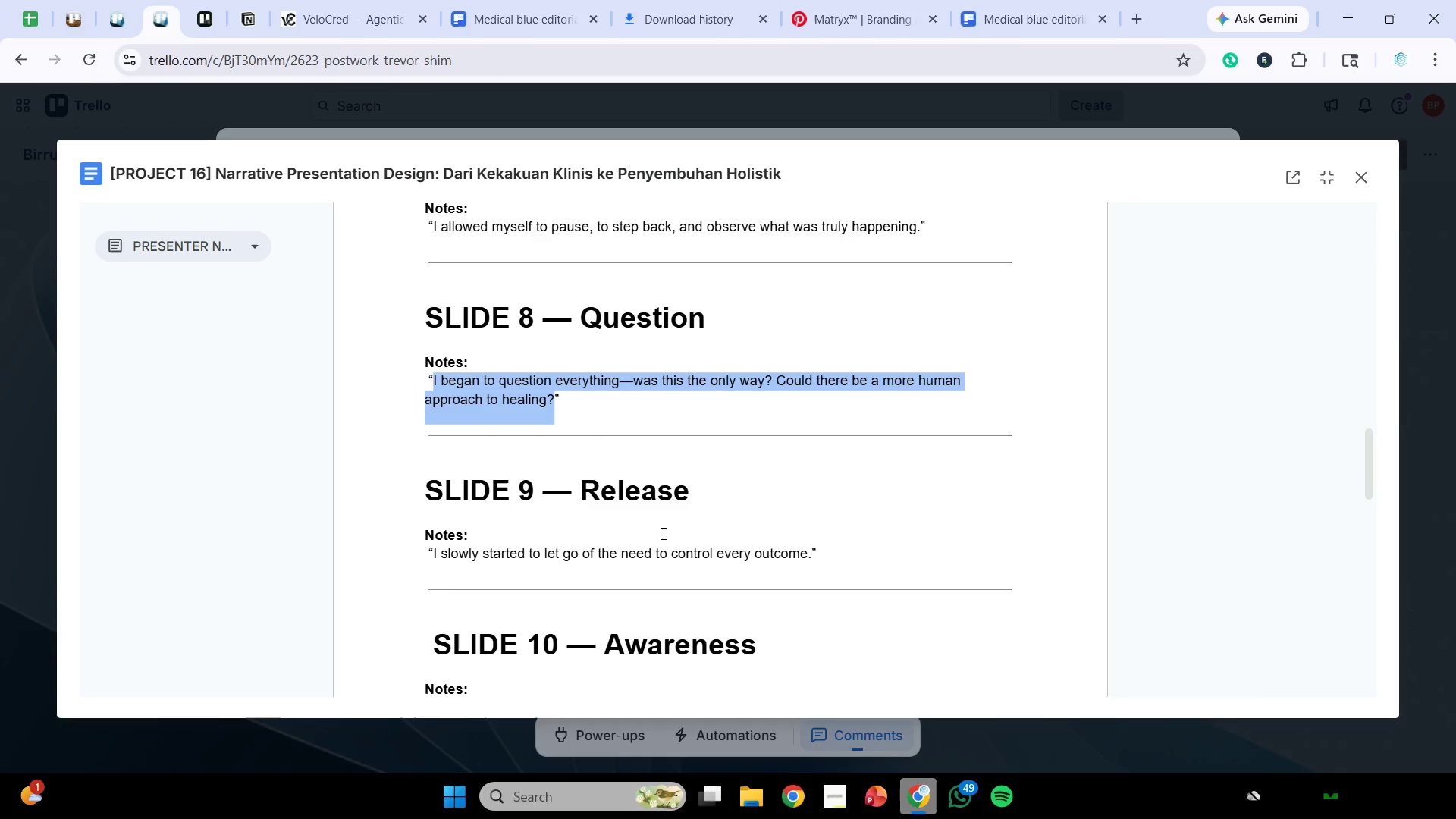 
key(Control+C)
 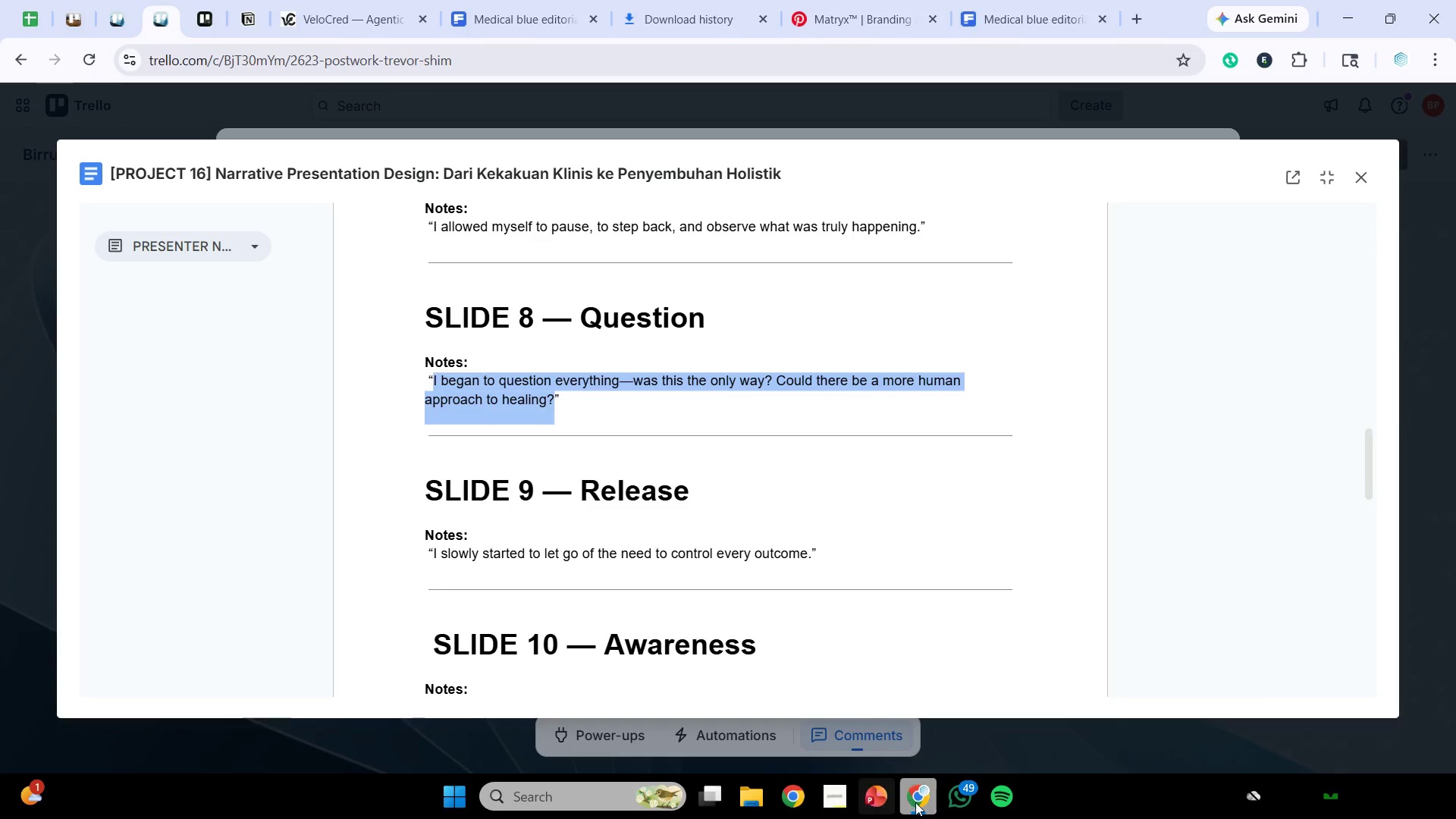 
left_click([916, 802])
 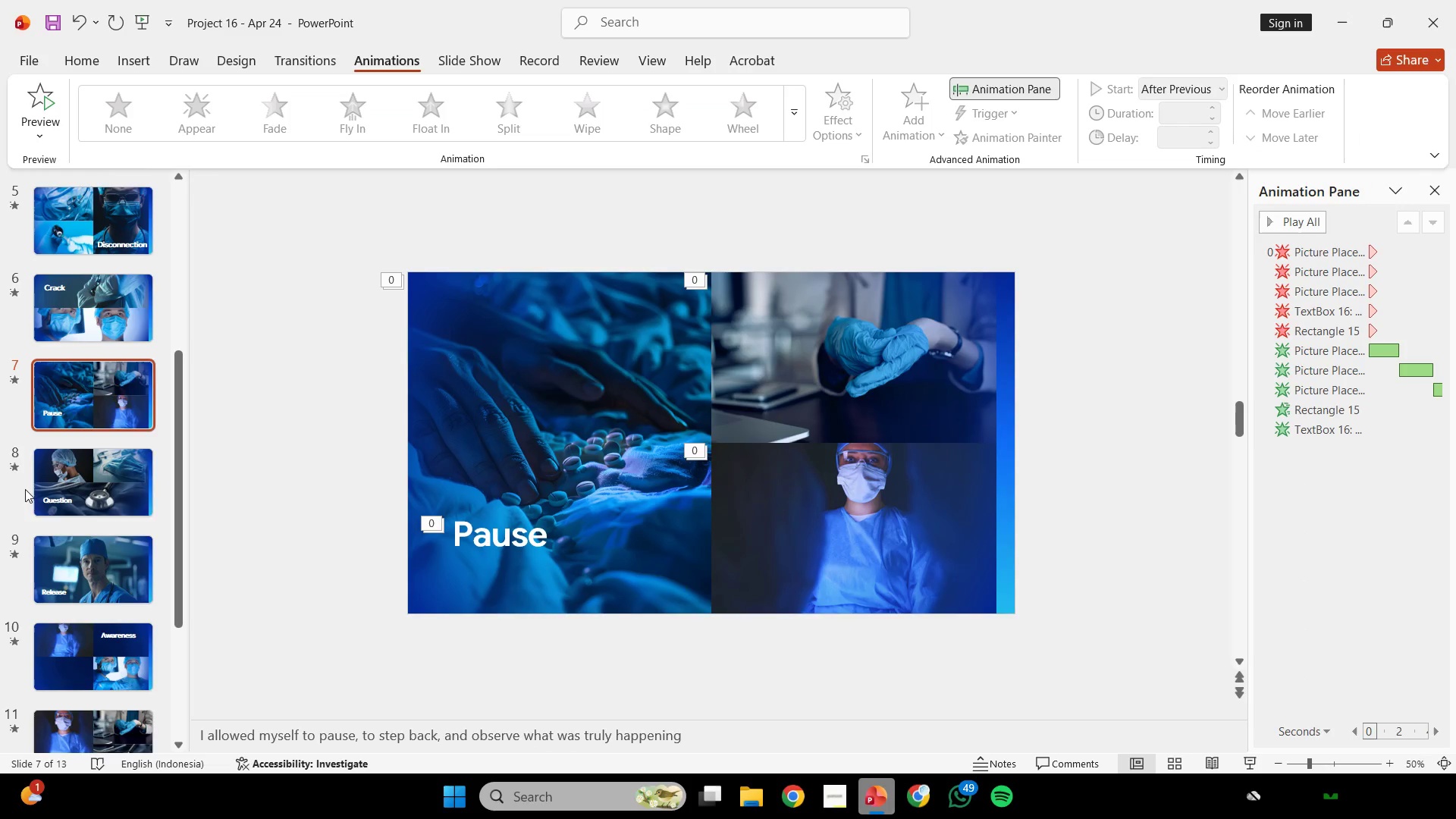 
left_click([88, 479])
 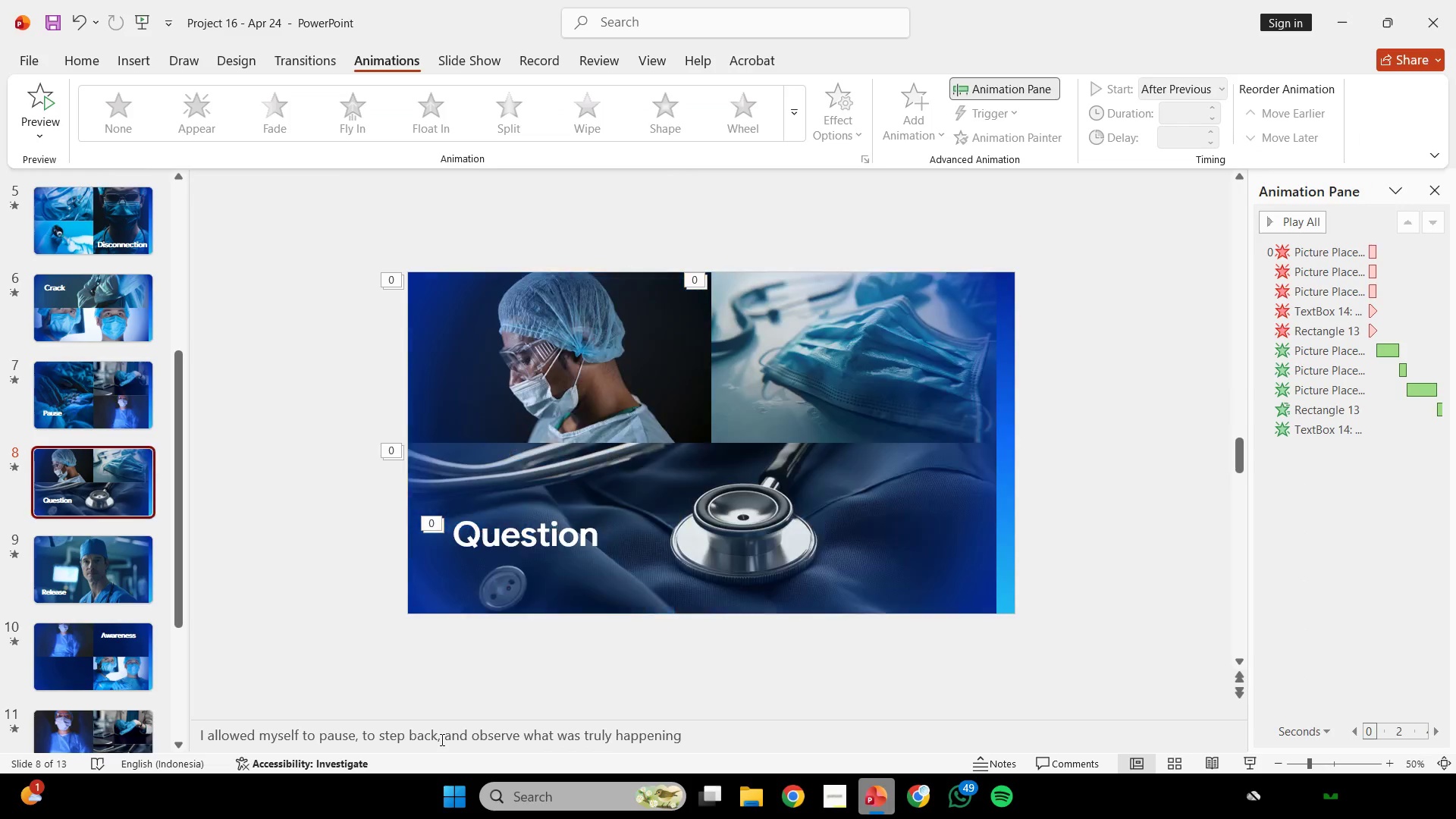 
left_click([442, 735])
 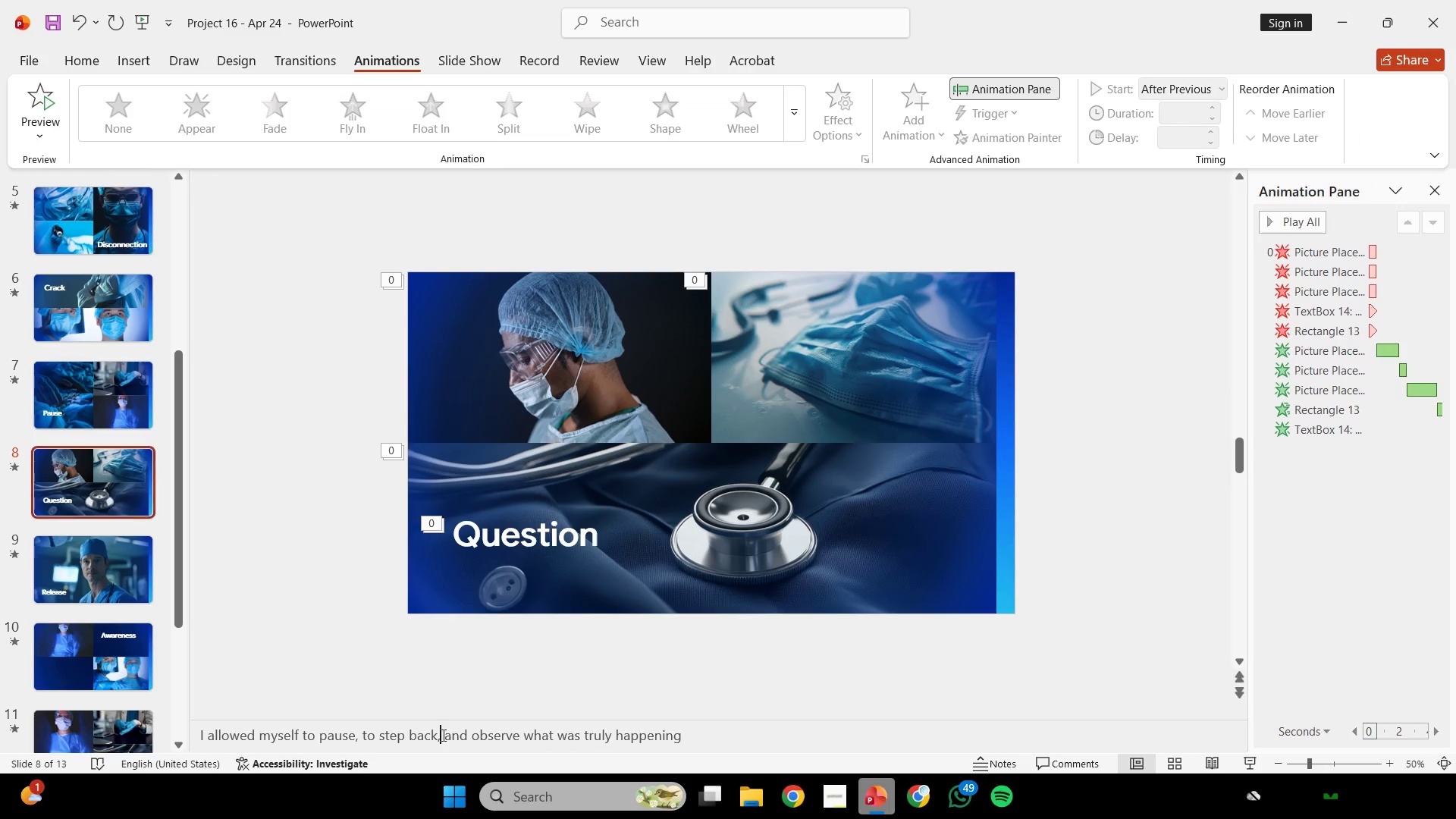 
key(Control+ControlLeft)
 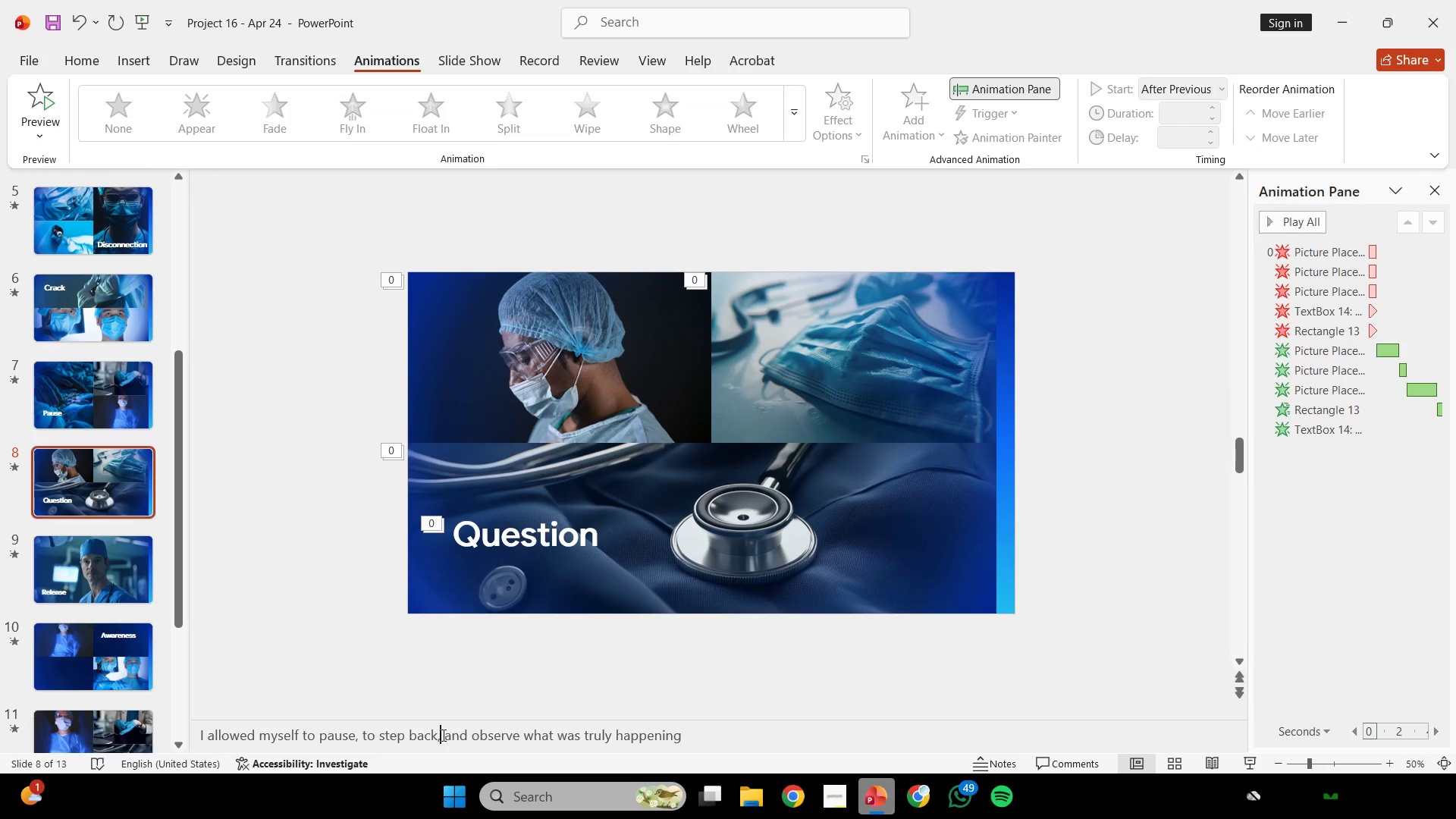 
key(Control+A)
 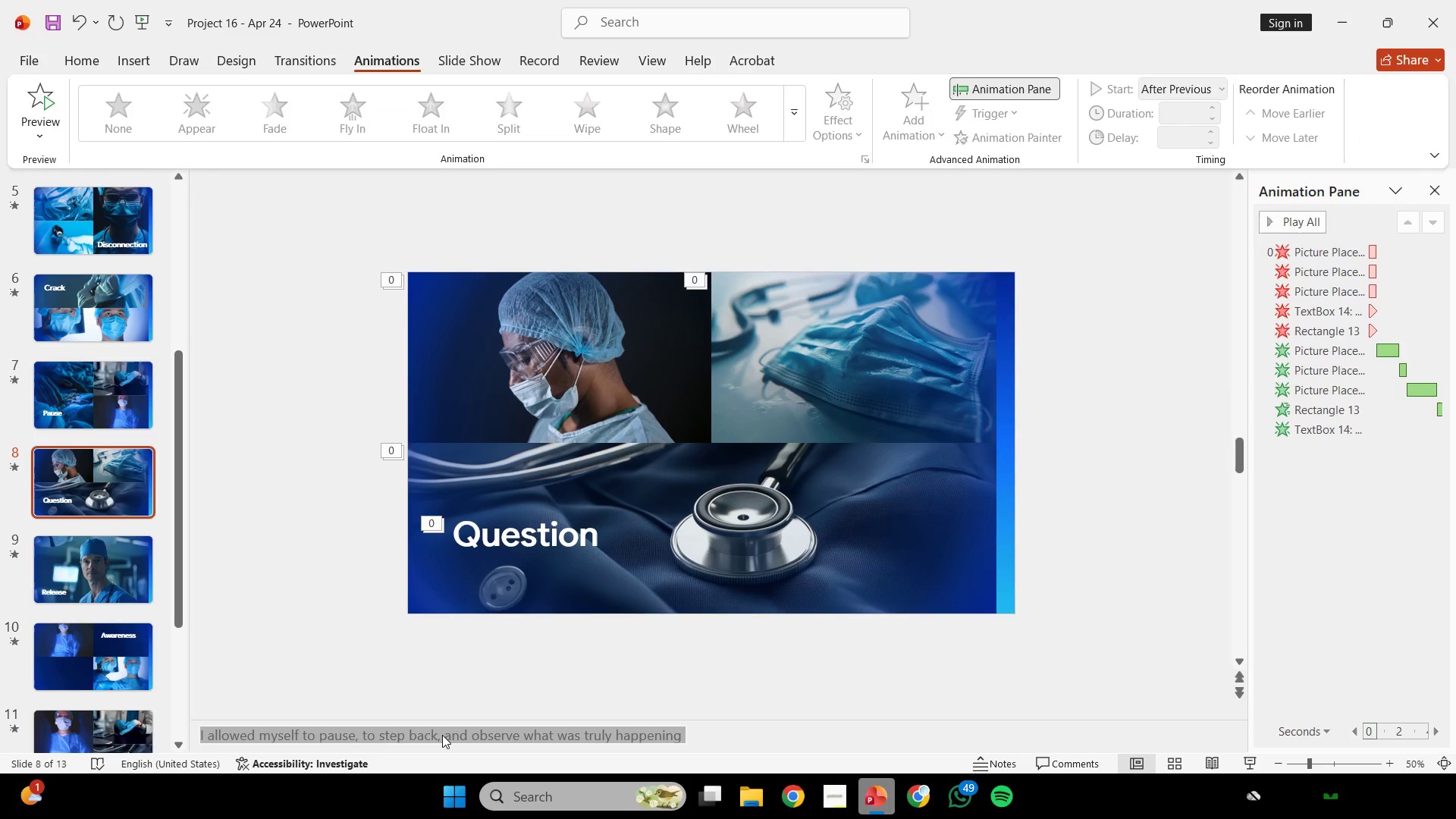 
key(Control+V)
 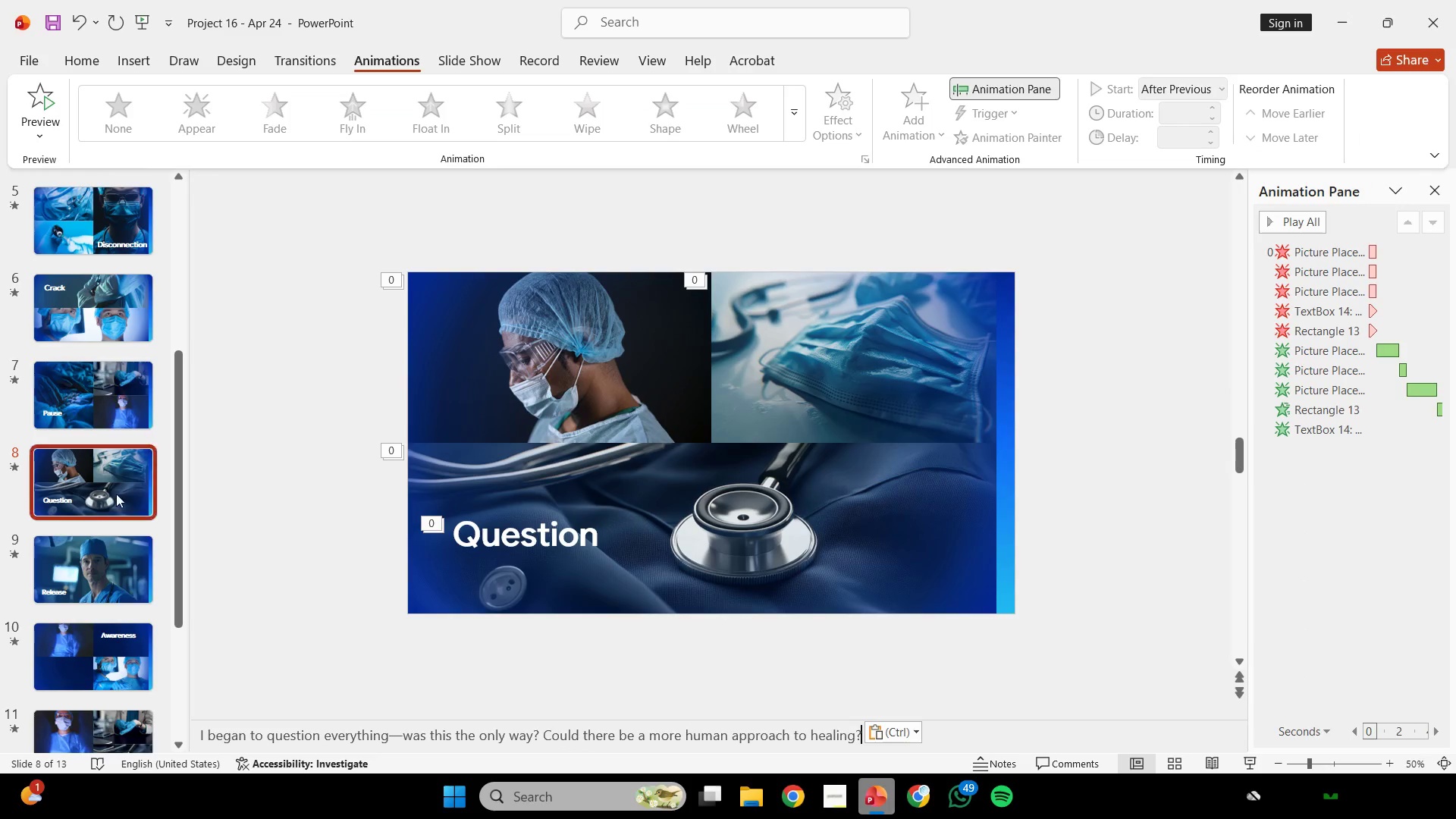 
left_click([129, 579])
 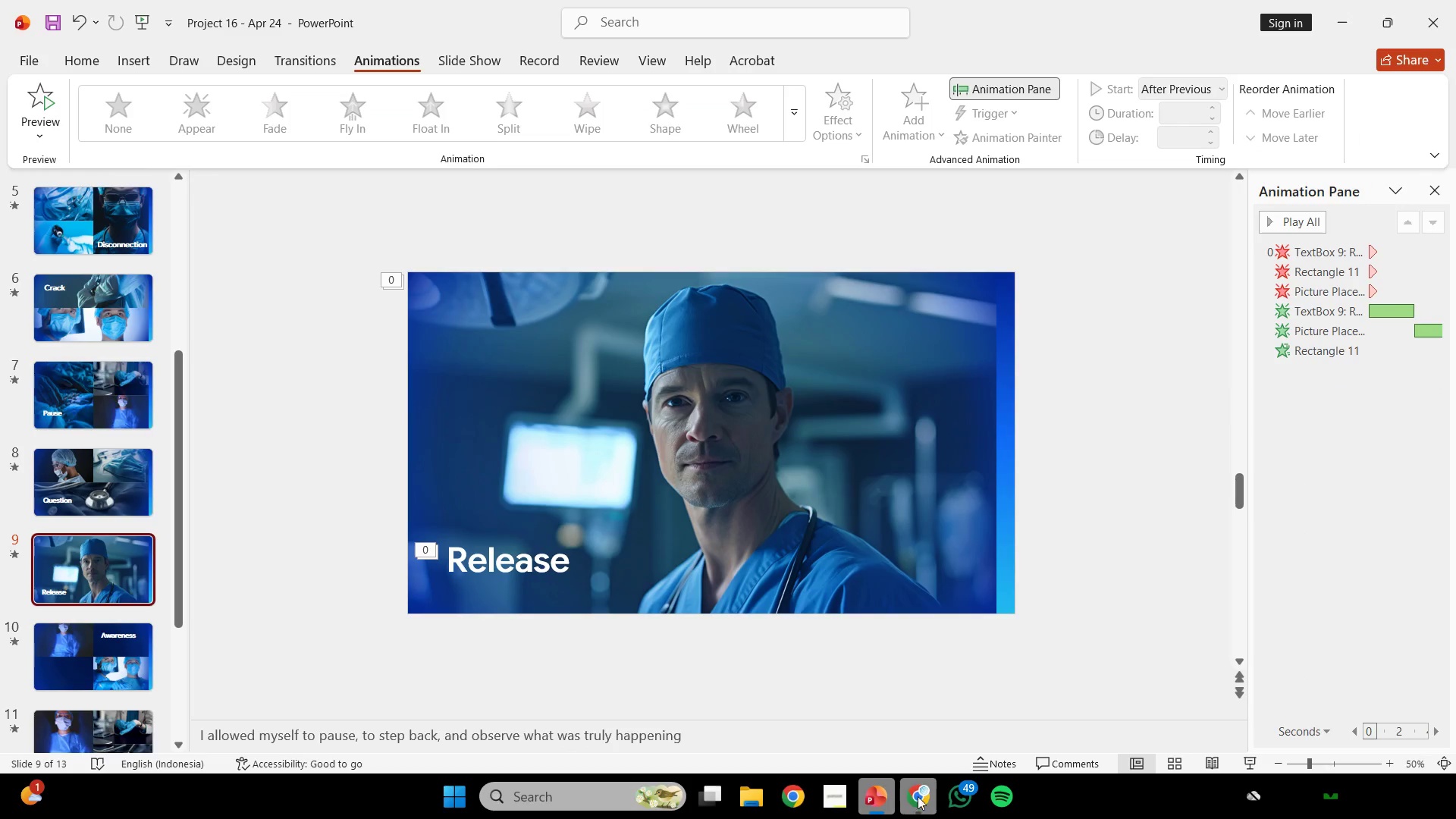 
left_click([918, 795])
 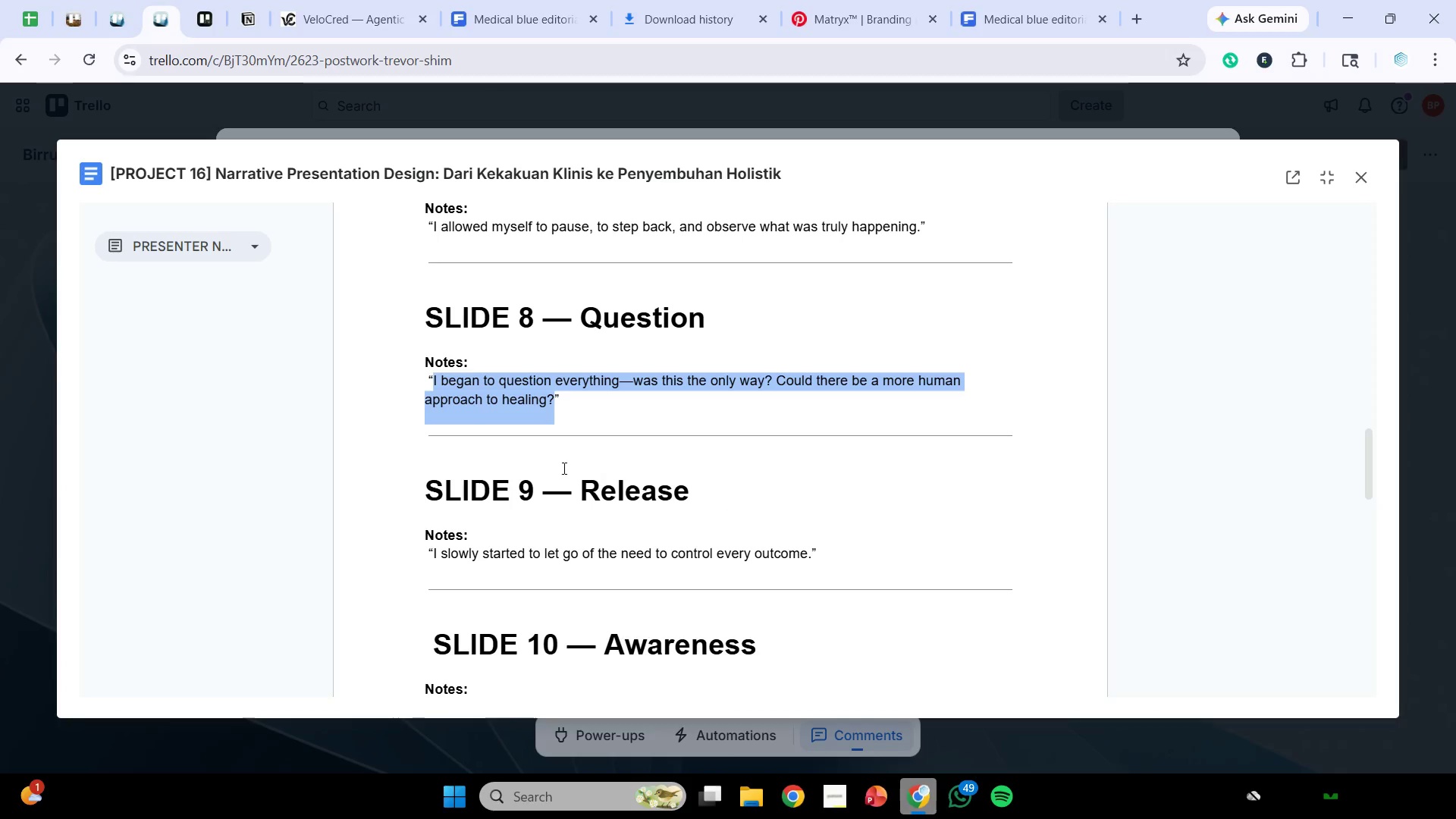 
scroll: coordinate [541, 485], scroll_direction: down, amount: 1.0
 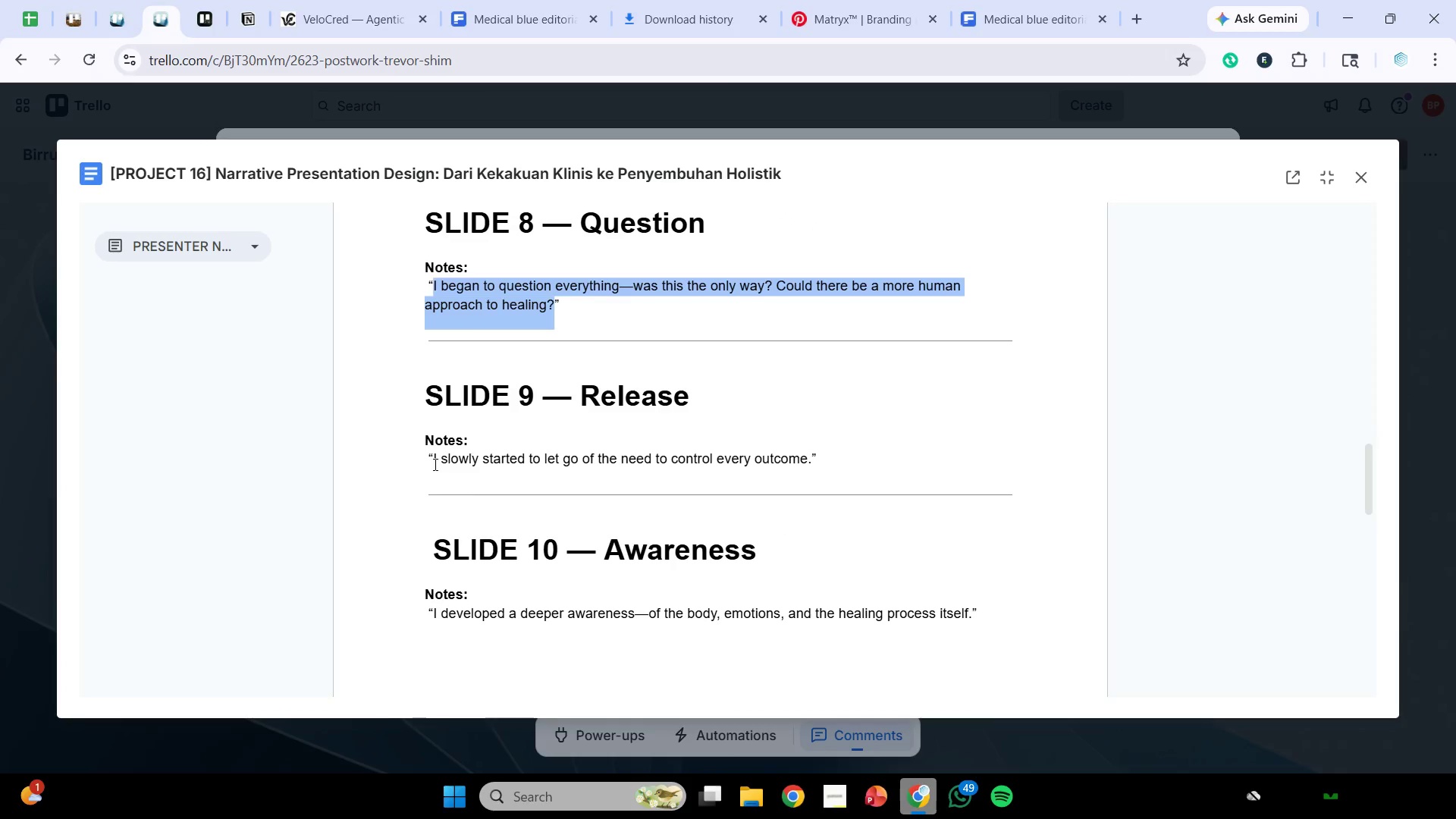 
left_click_drag(start_coordinate=[432, 462], to_coordinate=[805, 467])
 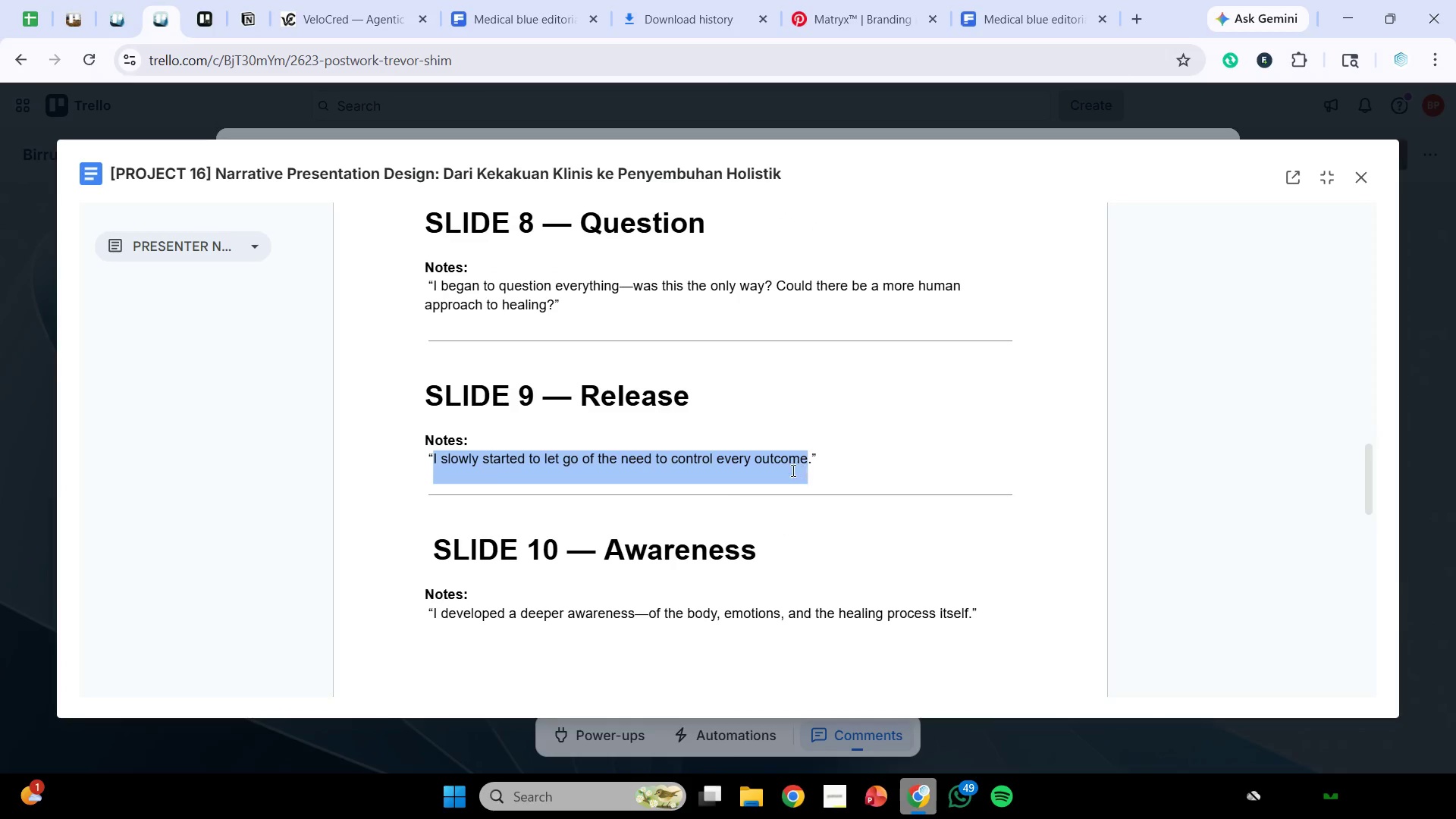 
key(Control+C)
 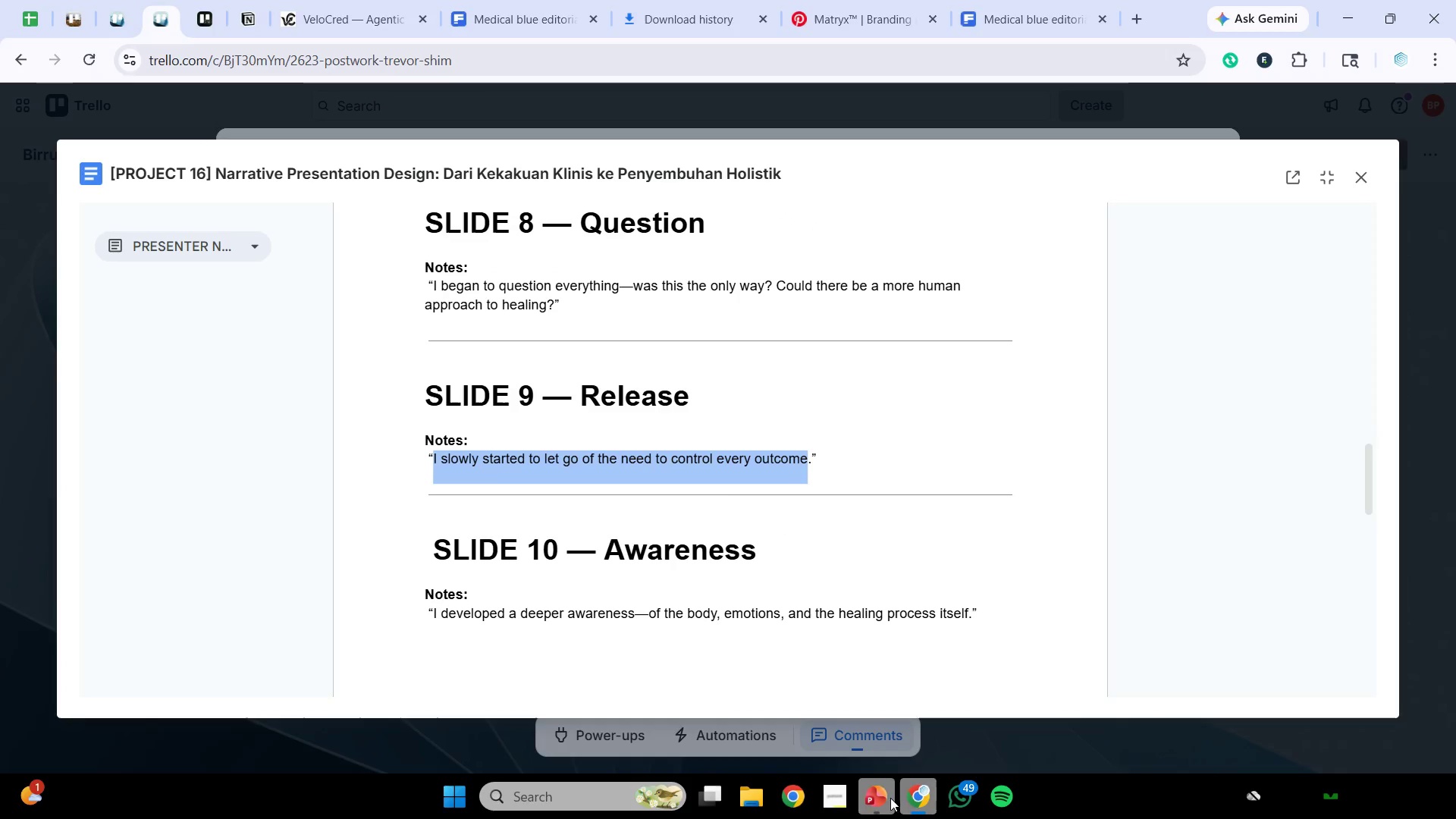 
left_click([918, 800])
 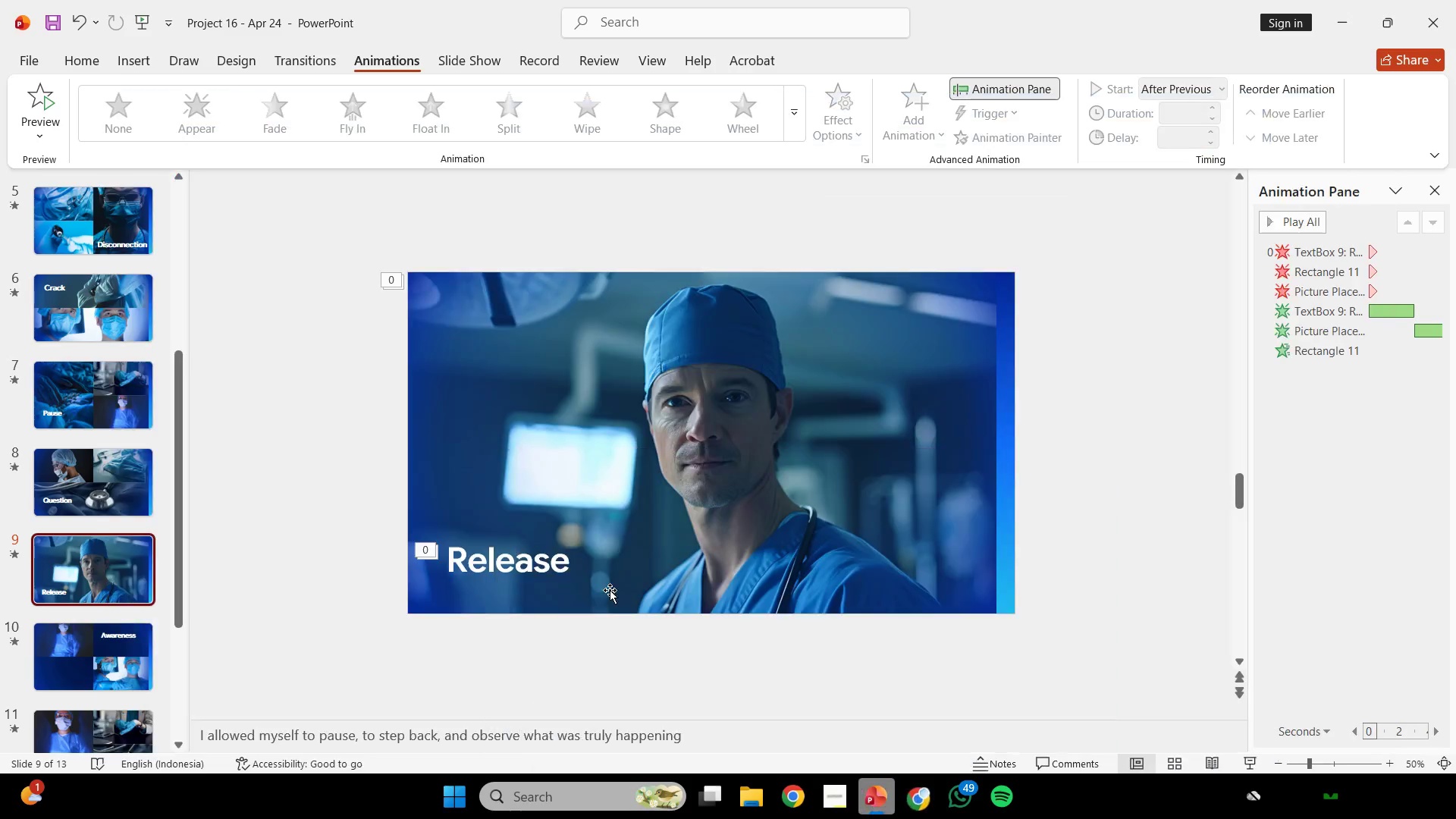 
scroll: coordinate [561, 569], scroll_direction: down, amount: 2.0
 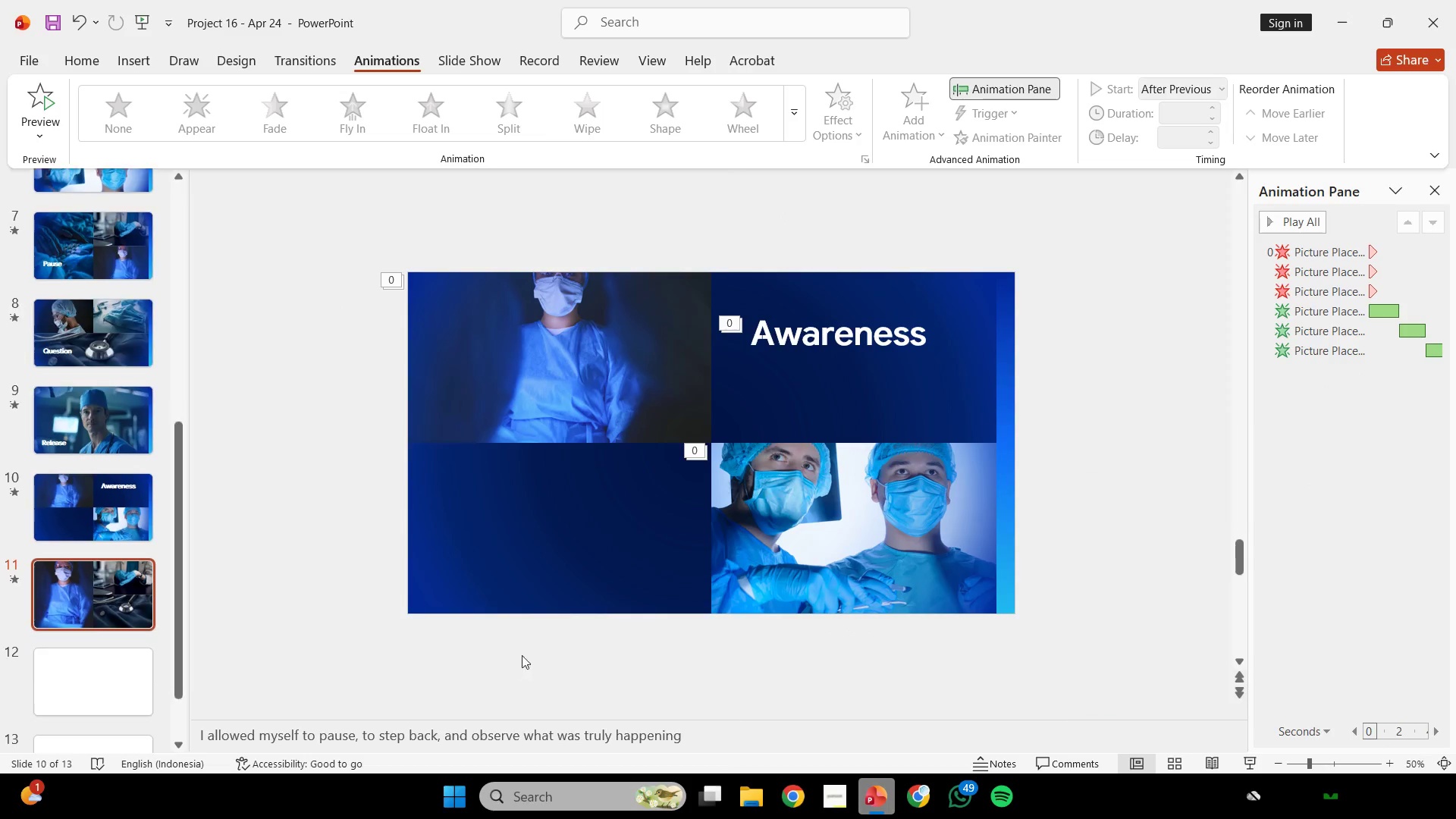 
scroll: coordinate [526, 639], scroll_direction: up, amount: 3.0
 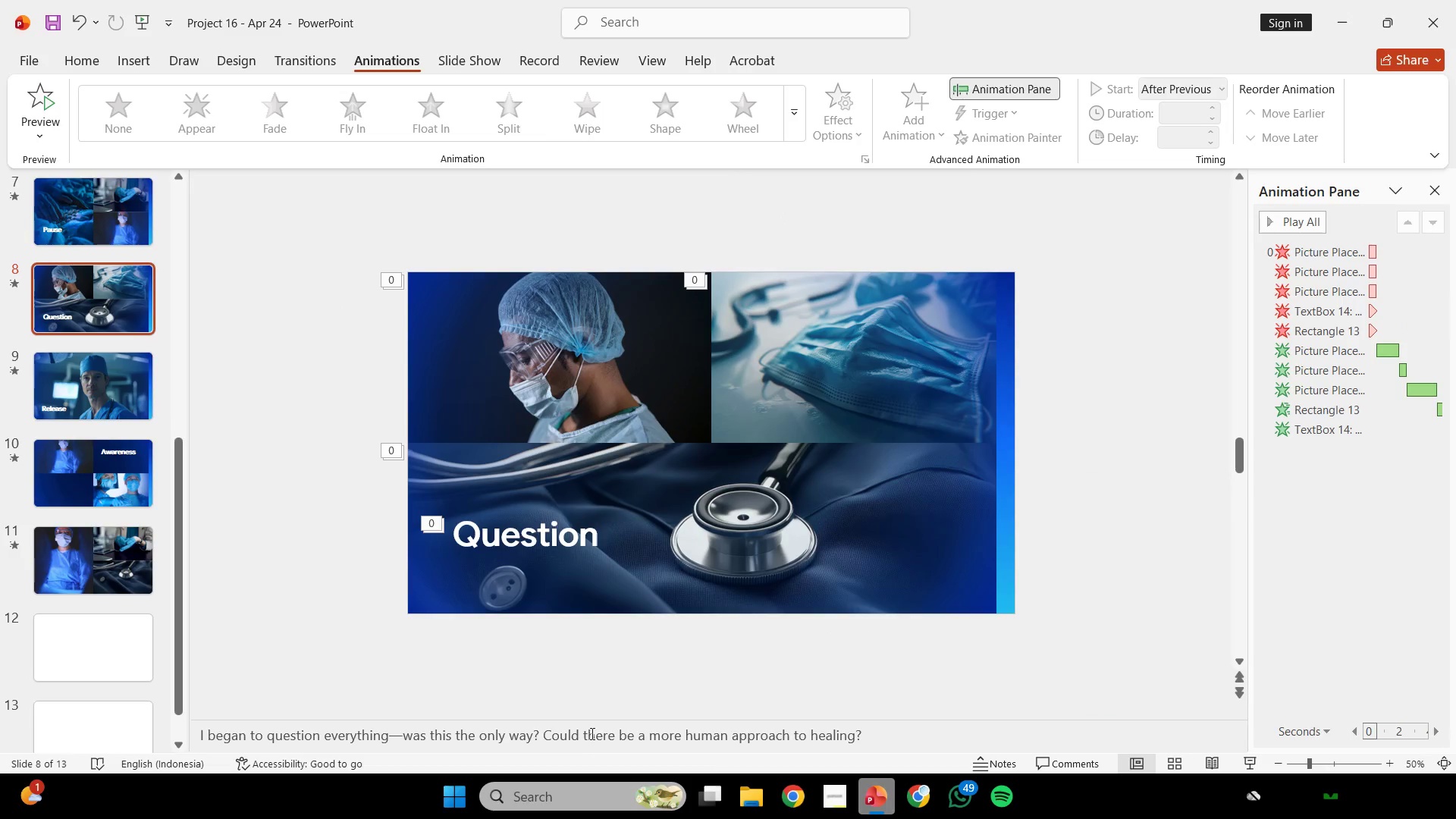 
left_click([591, 733])
 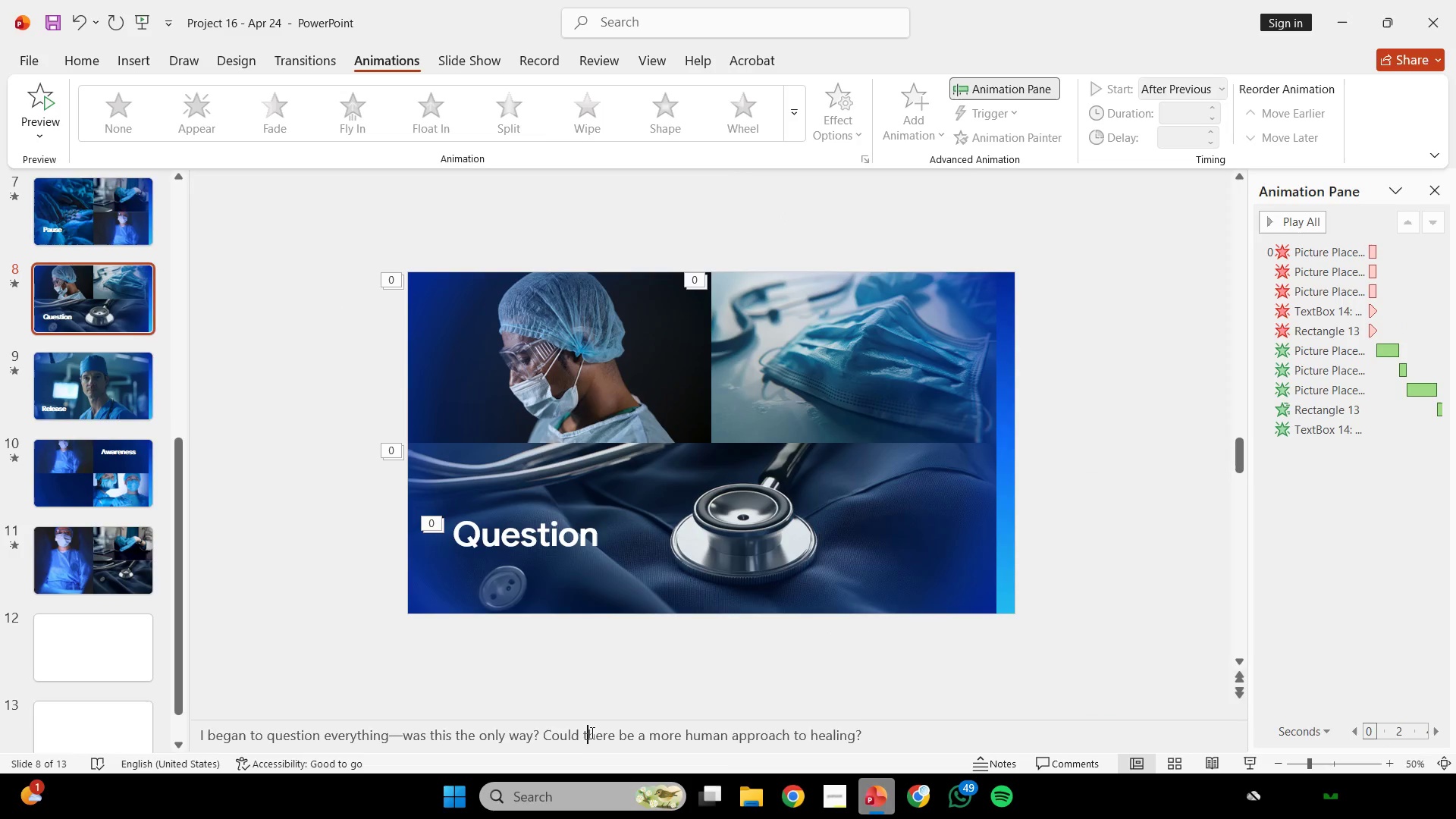 
key(Control+ControlLeft)
 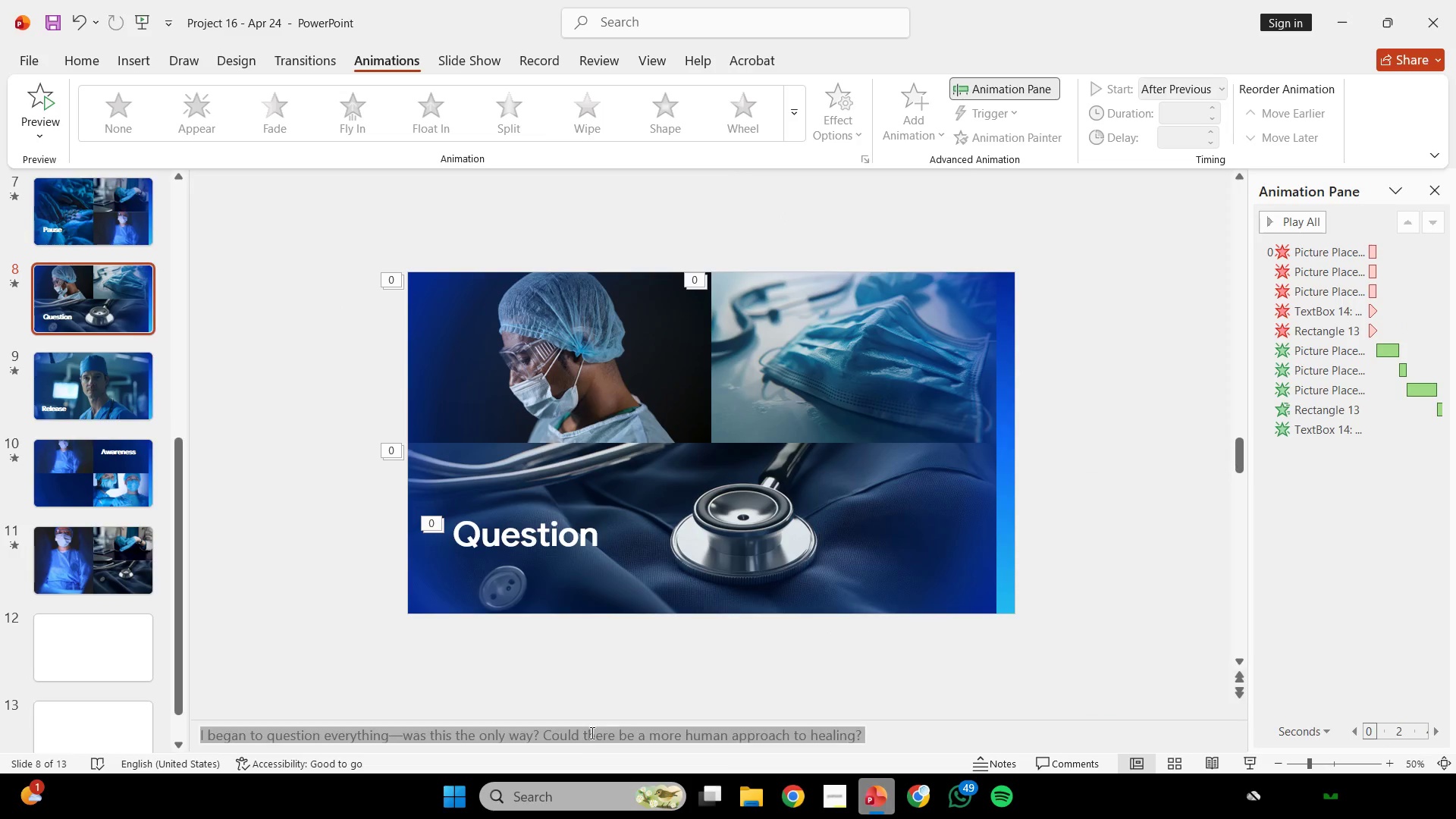 
key(Control+A)
 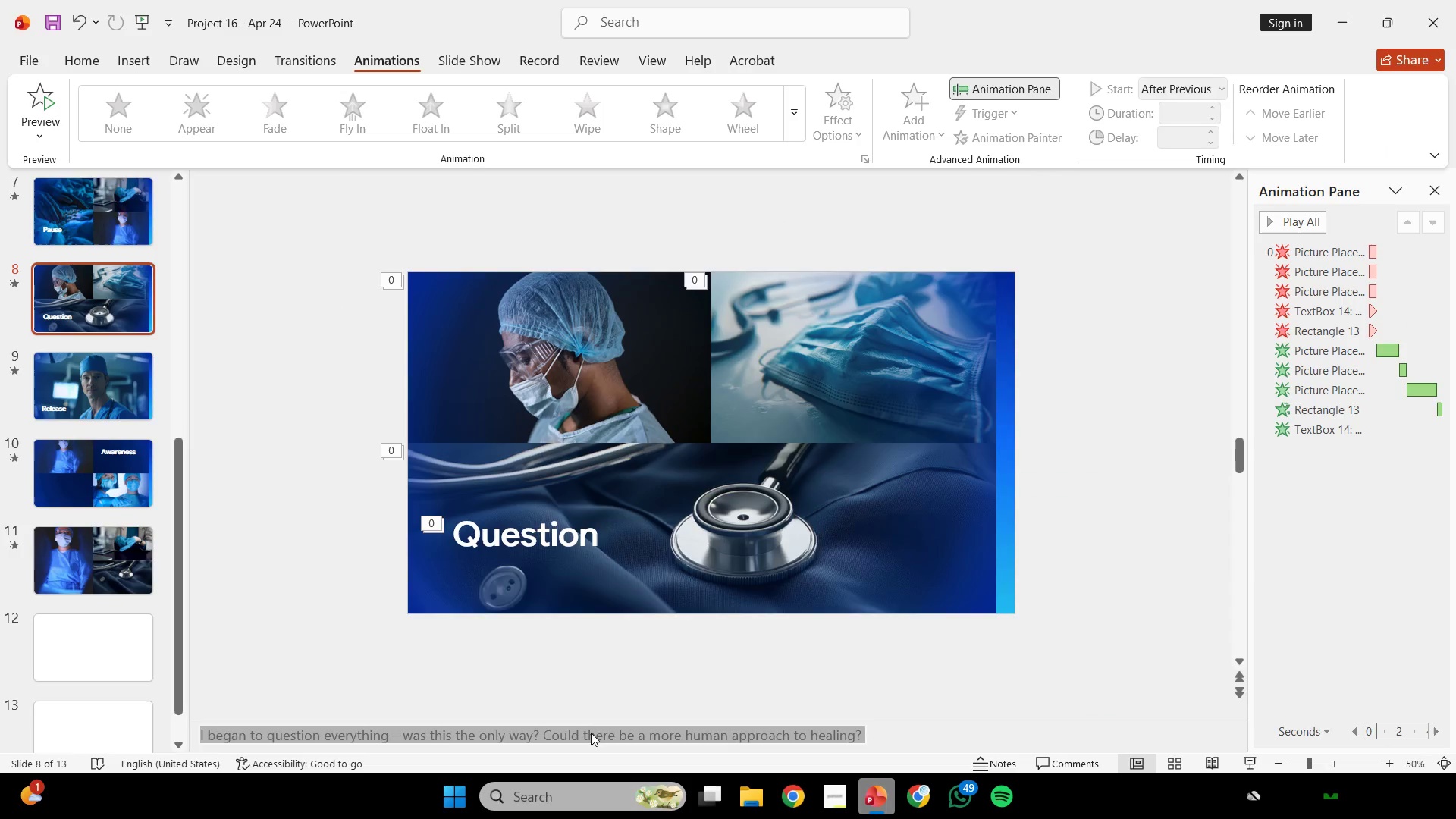 
key(Control+V)
 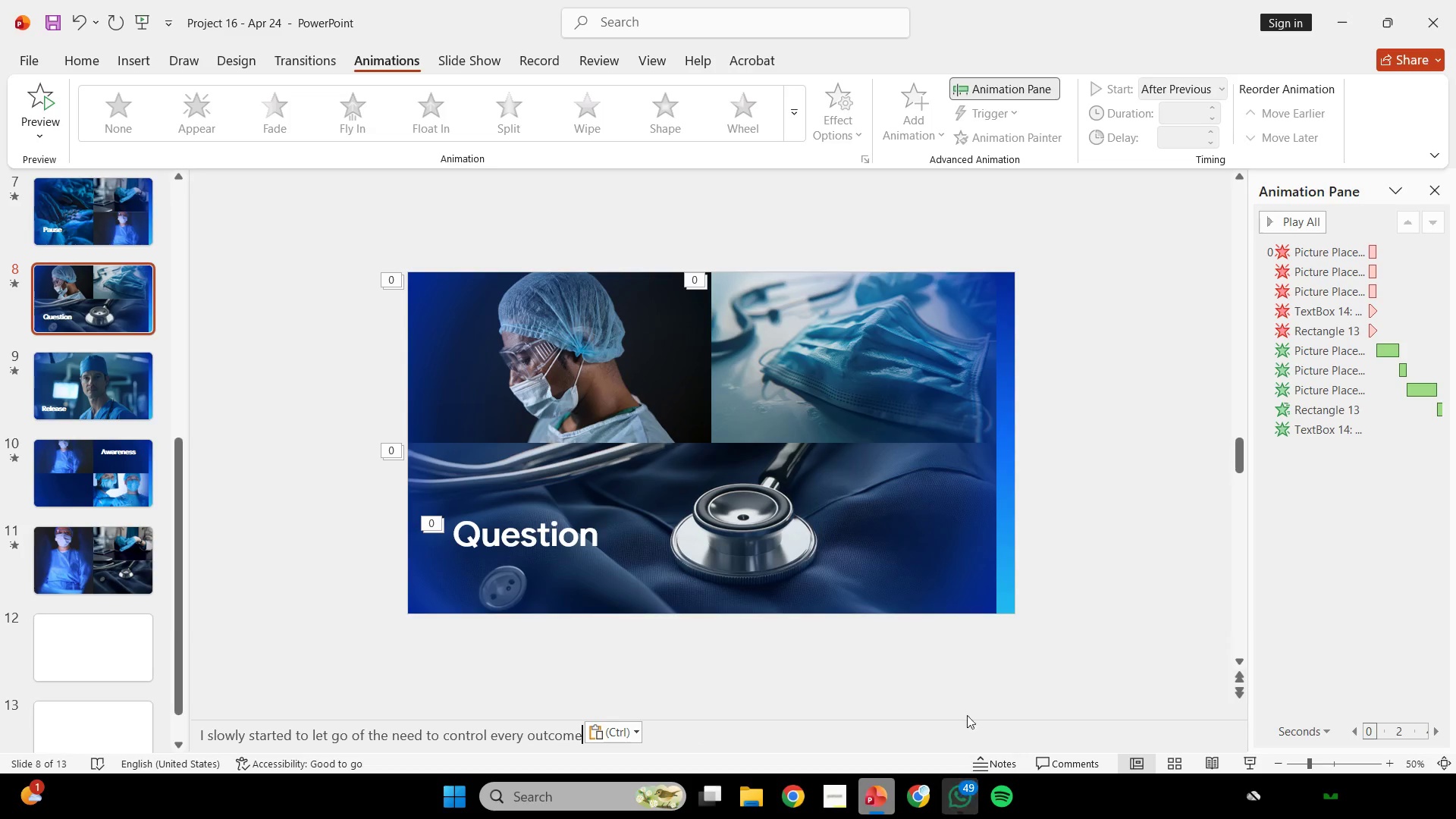 
left_click([974, 678])
 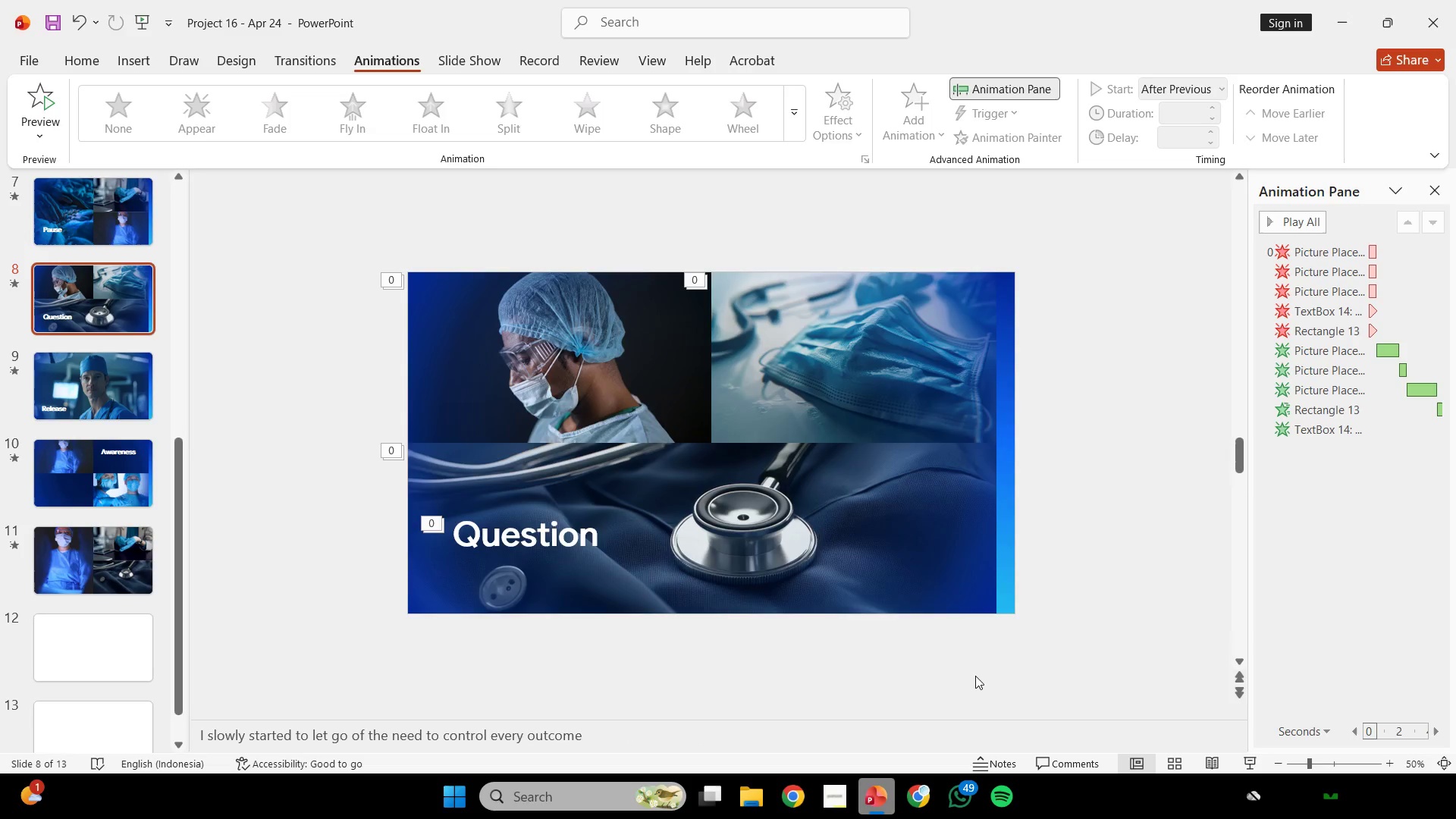 
scroll: coordinate [975, 676], scroll_direction: down, amount: 1.0
 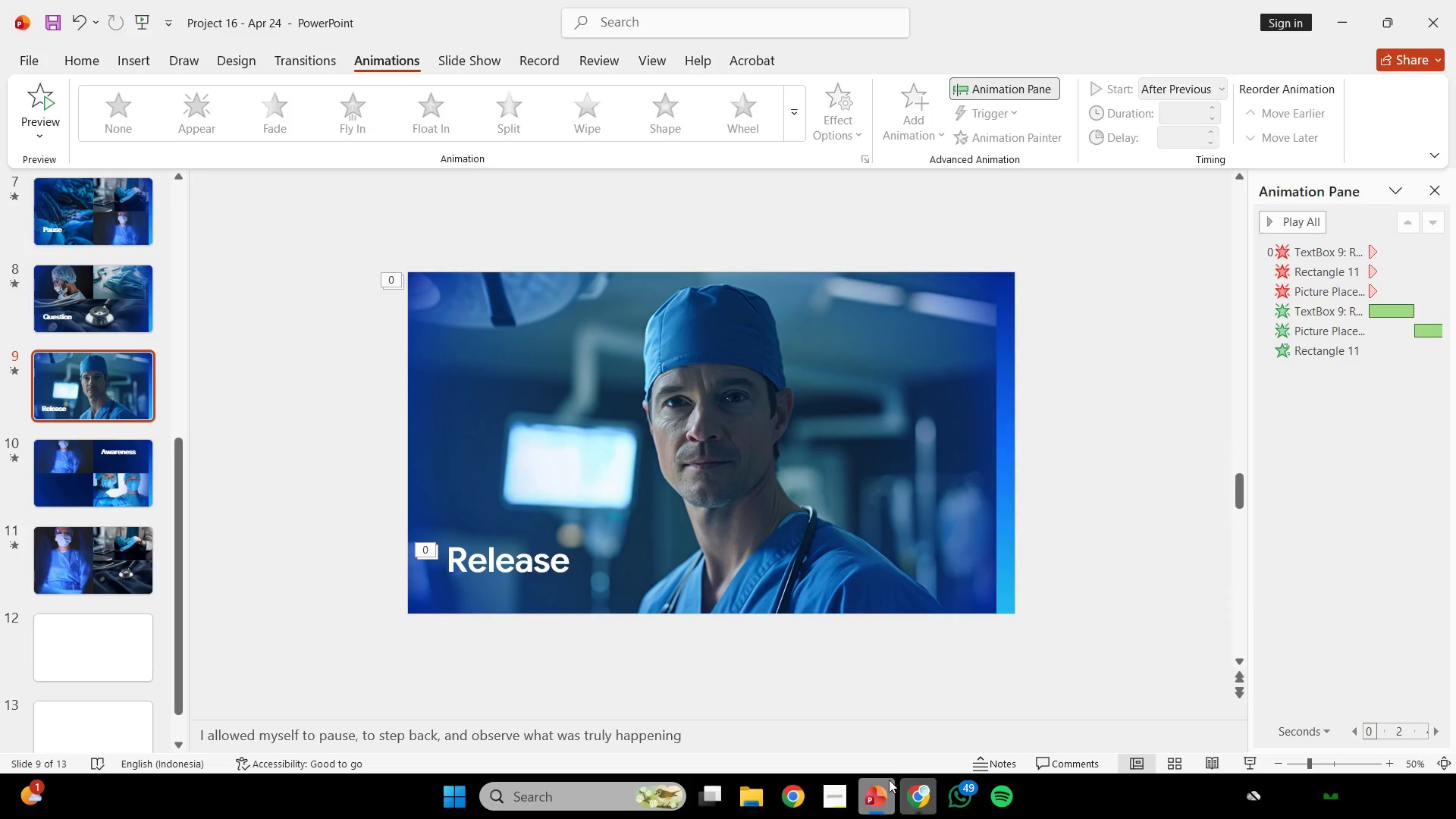 
left_click([879, 787])